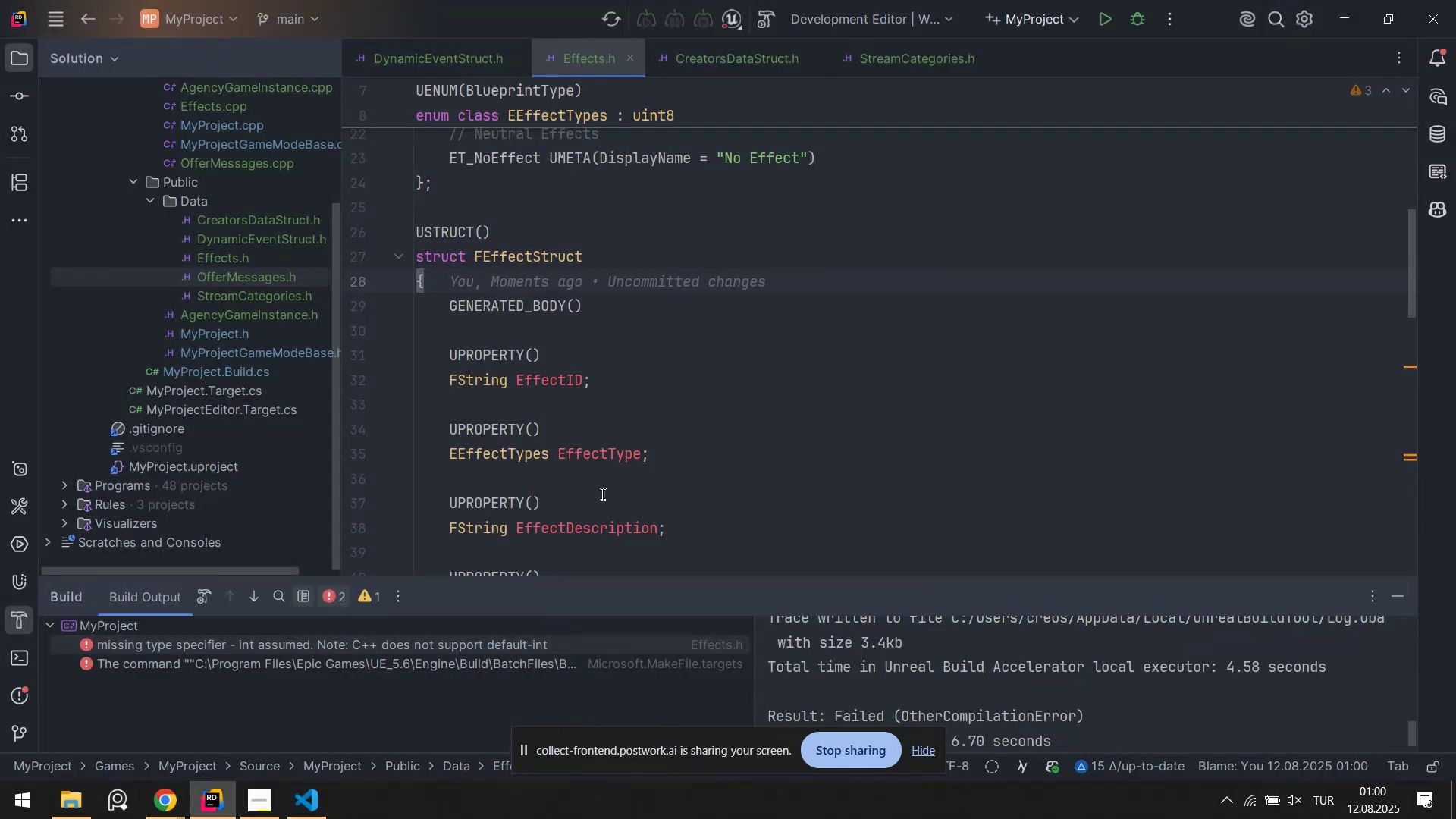 
scroll: coordinate [736, 358], scroll_direction: none, amount: 0.0
 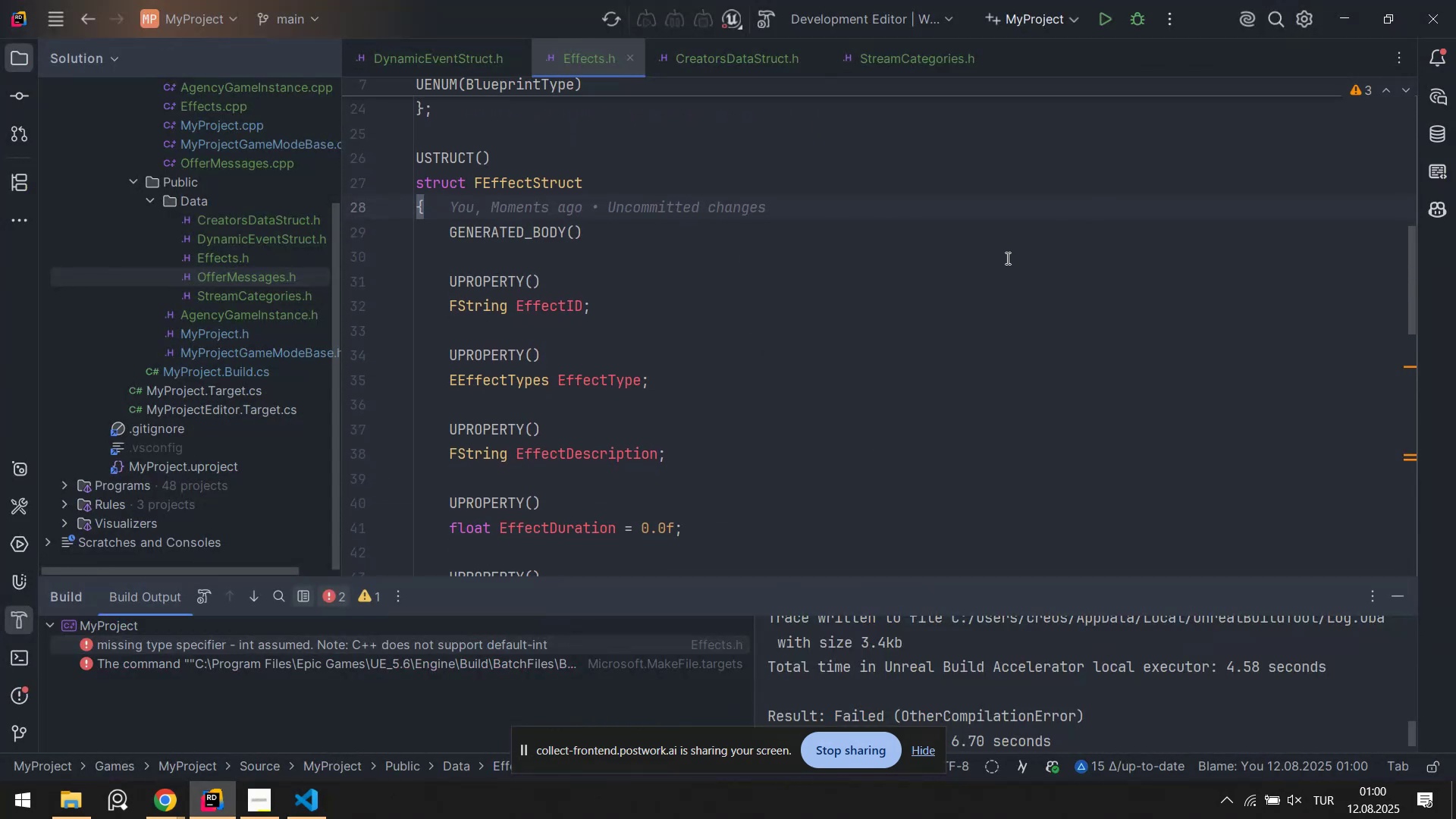 
scroll: coordinate [762, 231], scroll_direction: up, amount: 5.0
 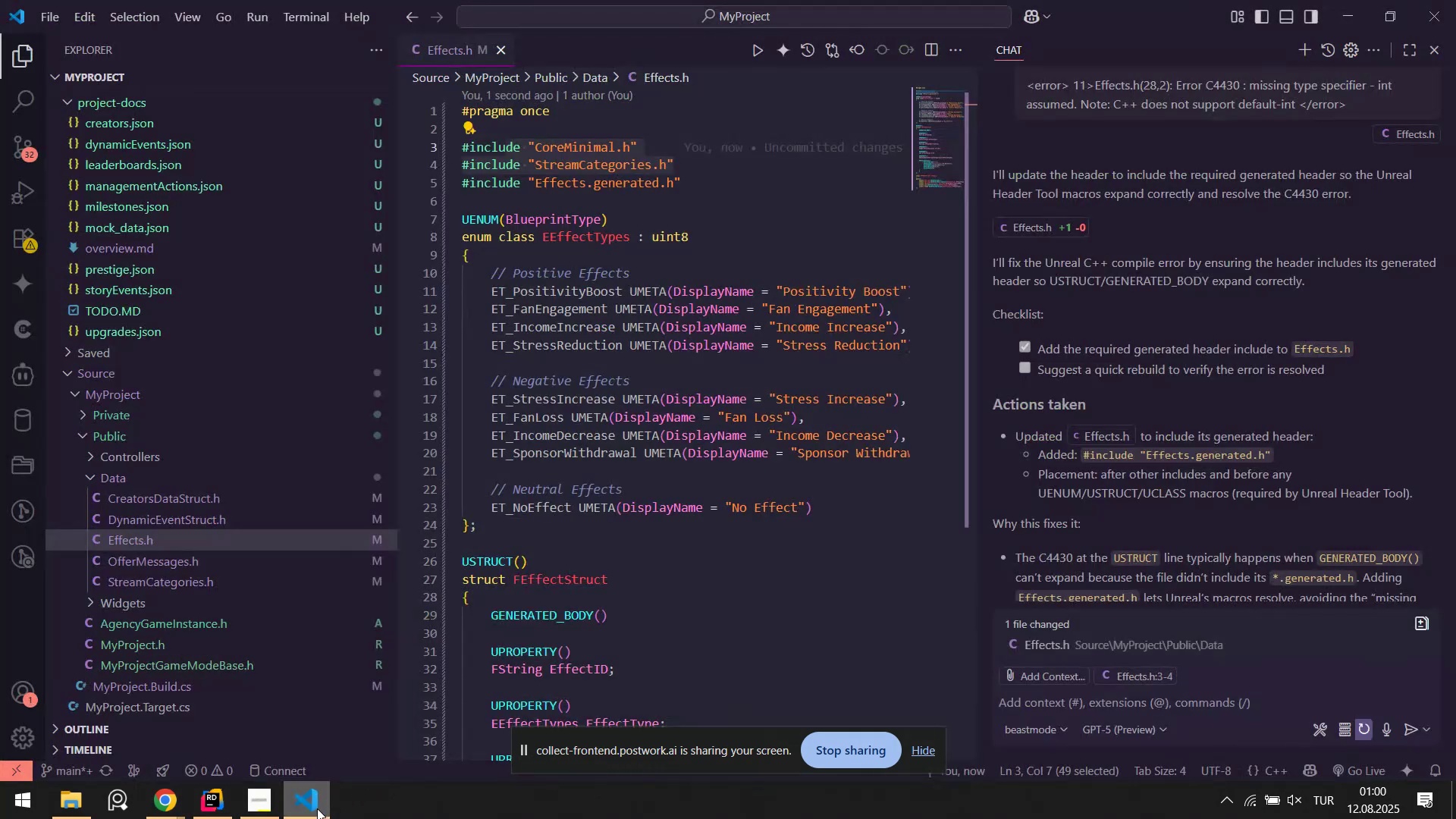 
left_click([316, 808])
 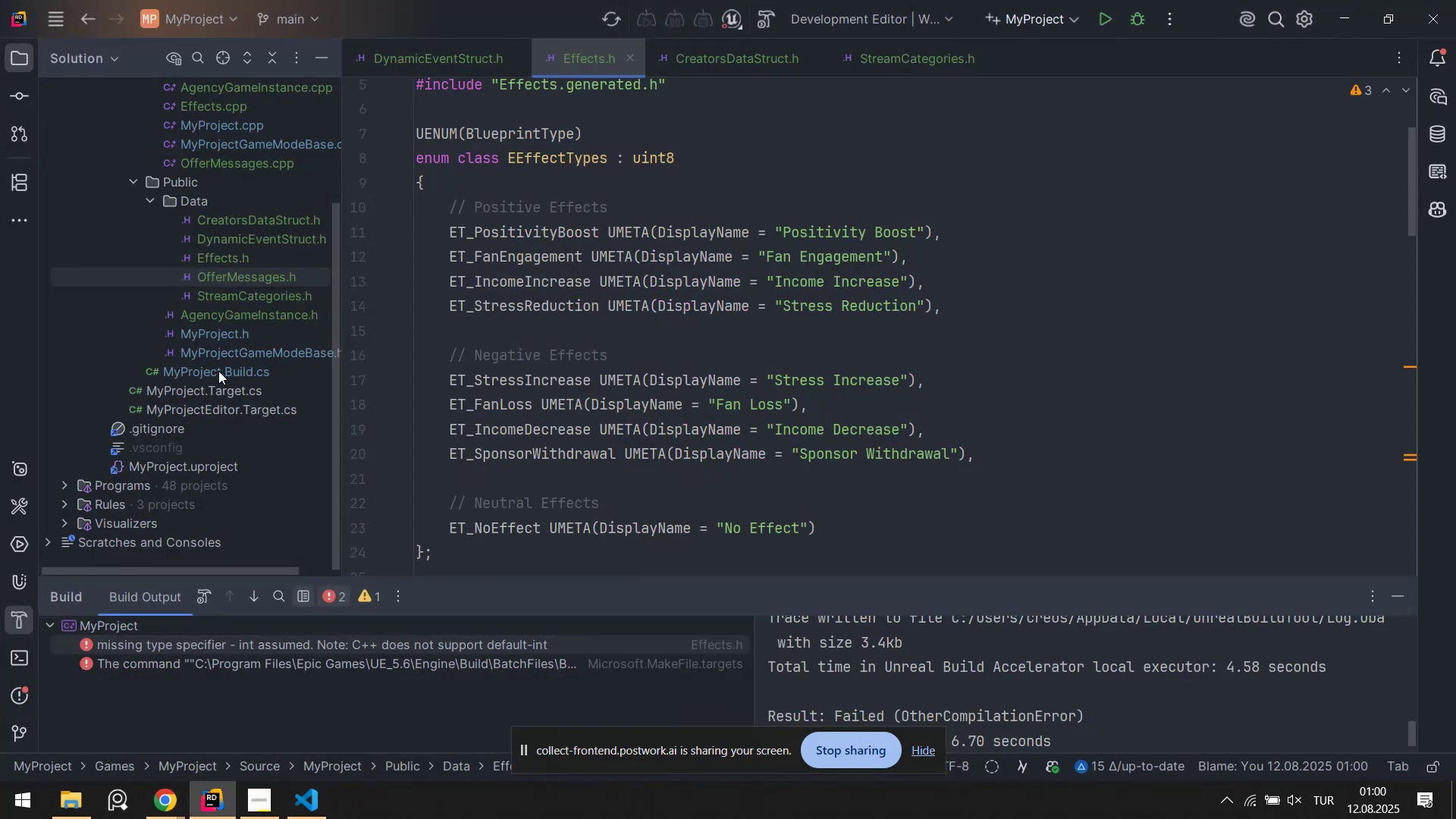 
double_click([221, 372])
 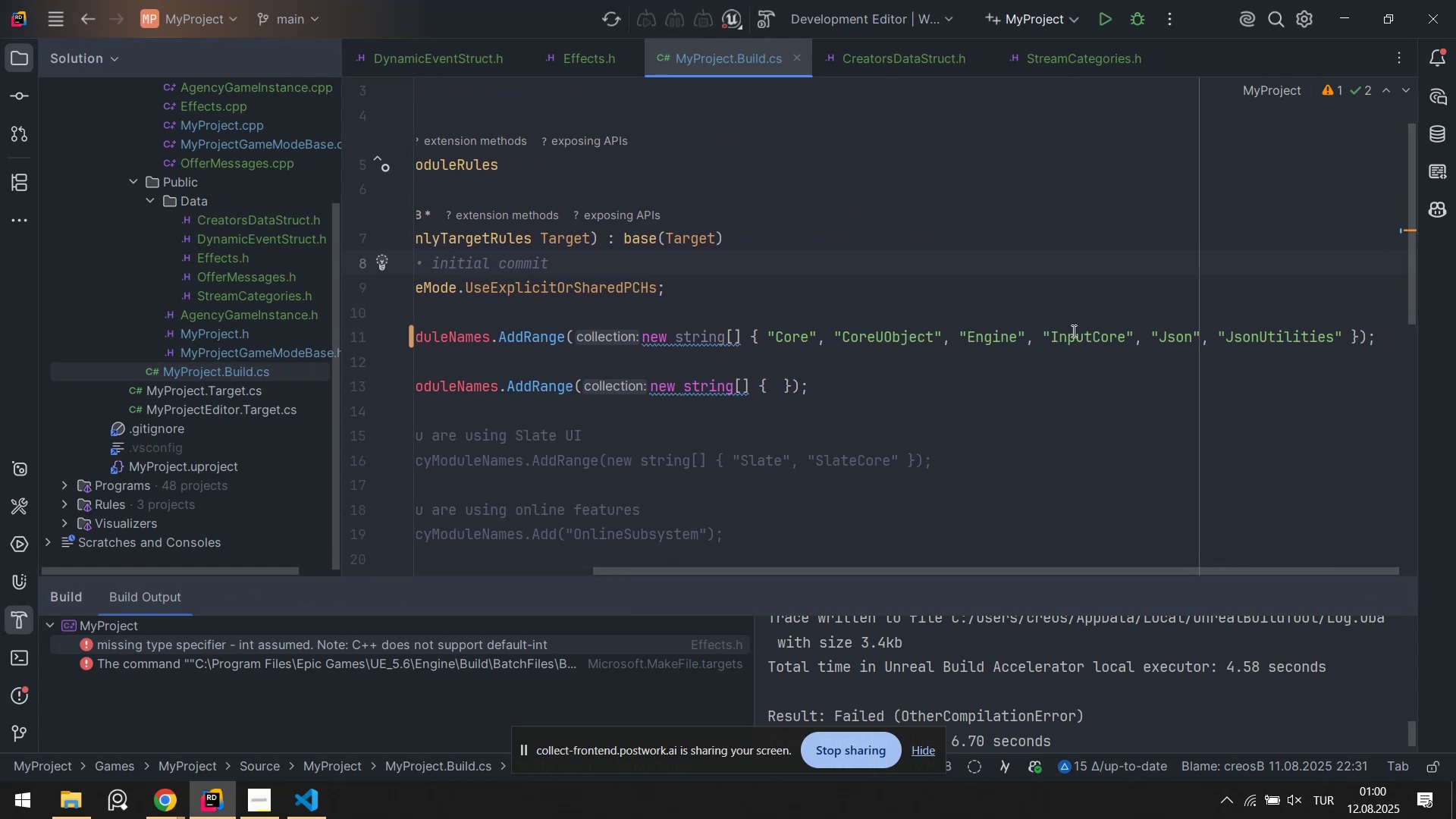 
left_click([1035, 330])
 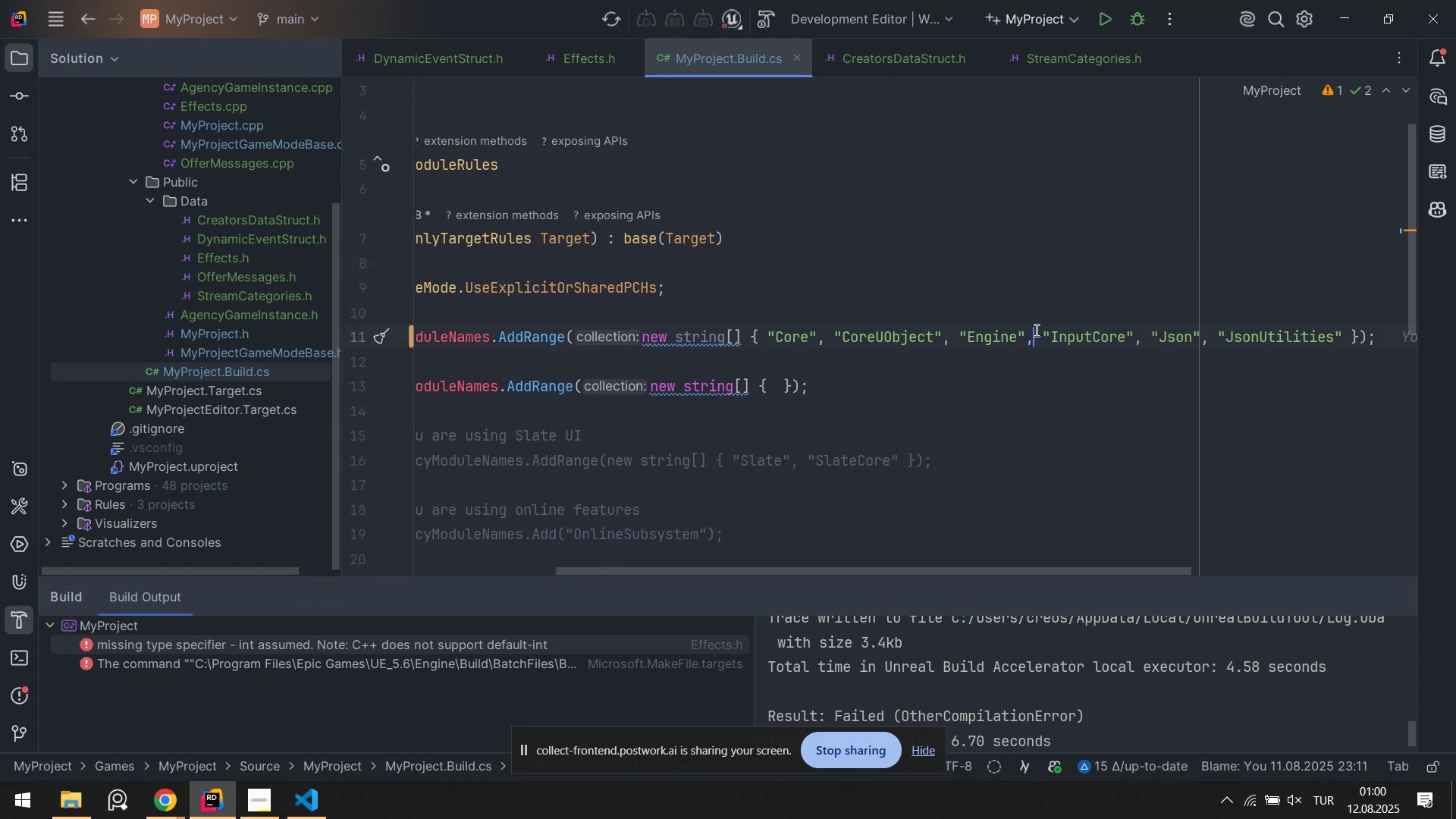 
key(Space)
 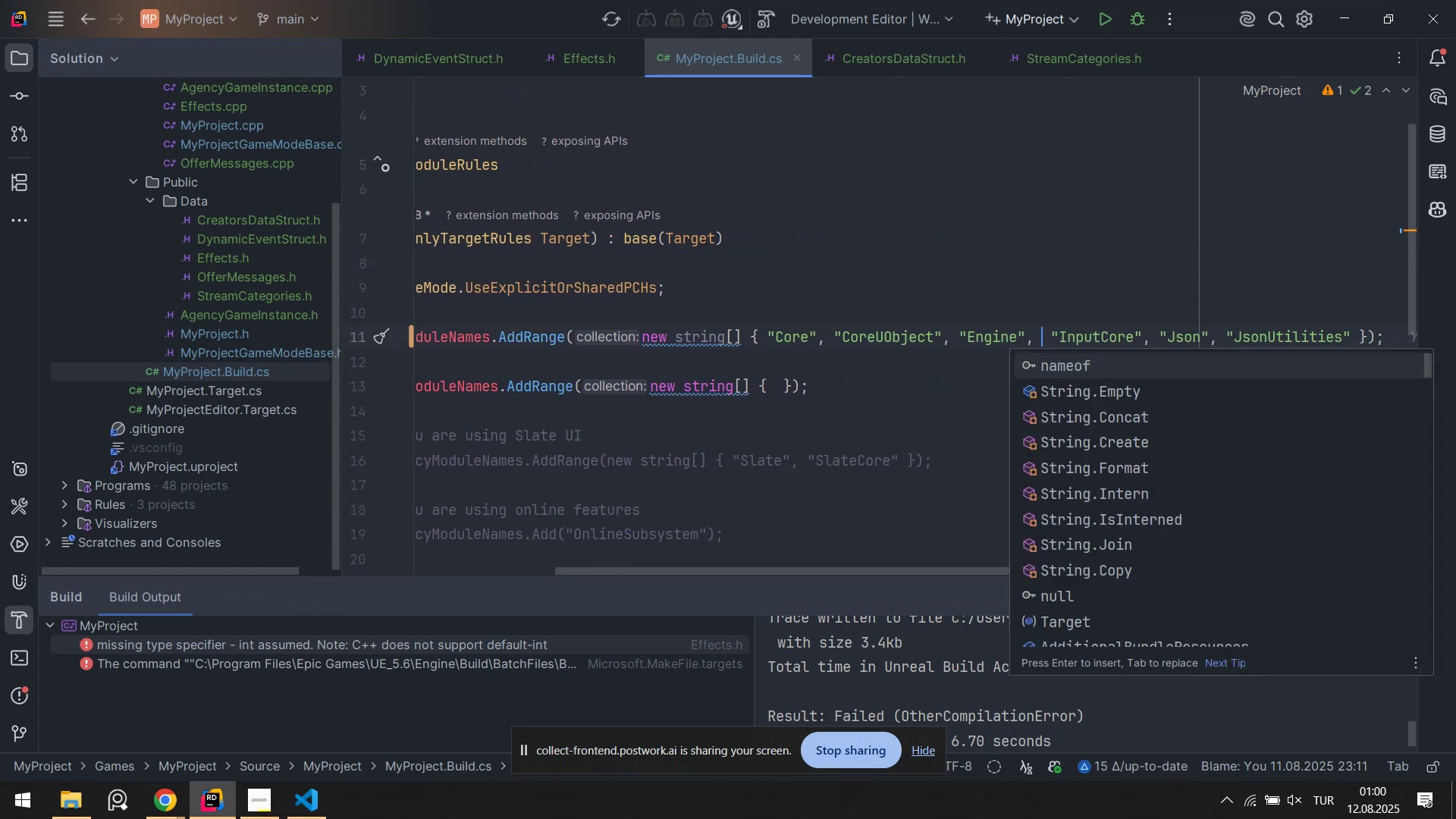 
key(NumpadDecimal)
 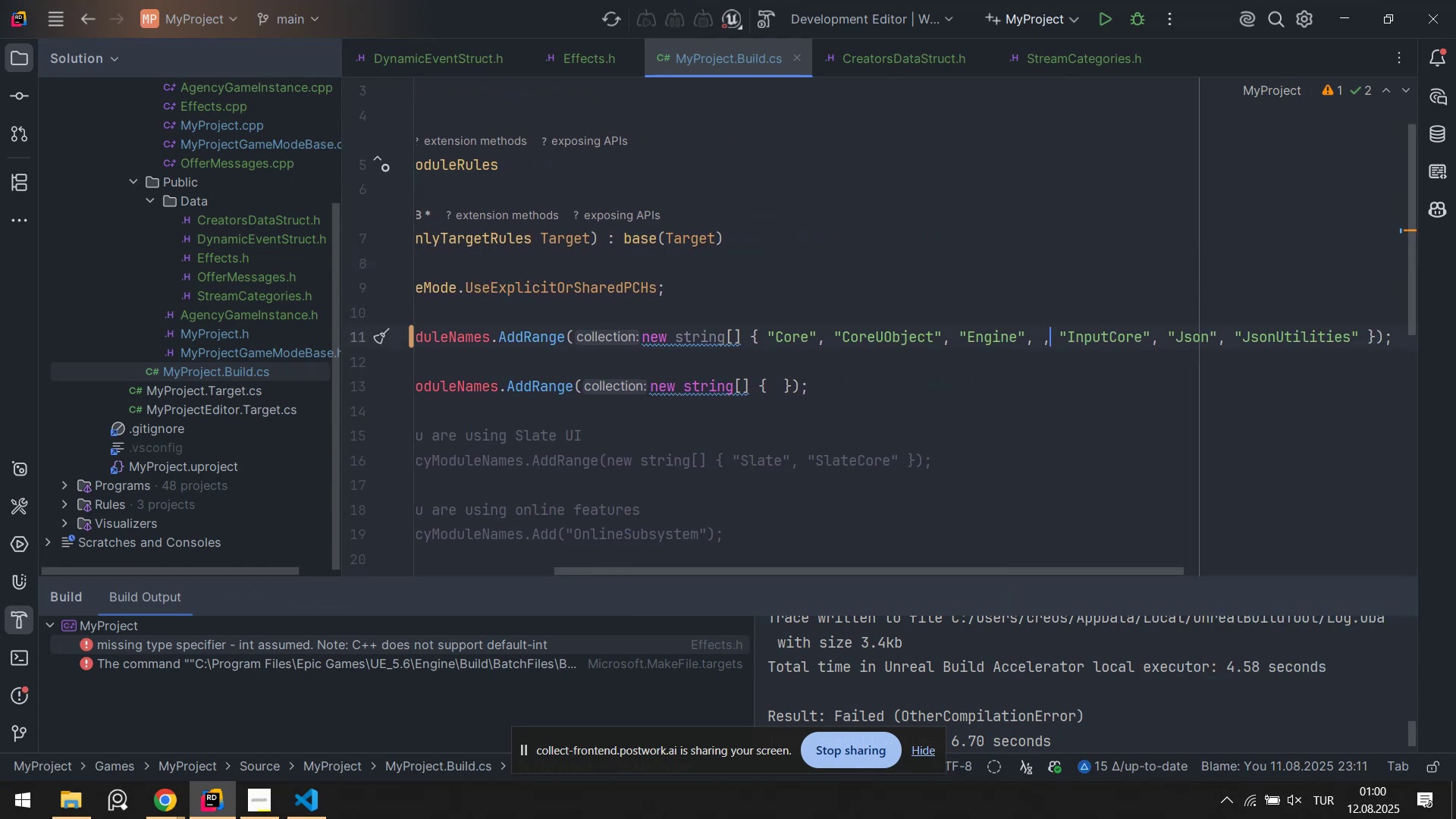 
key(ArrowLeft)
 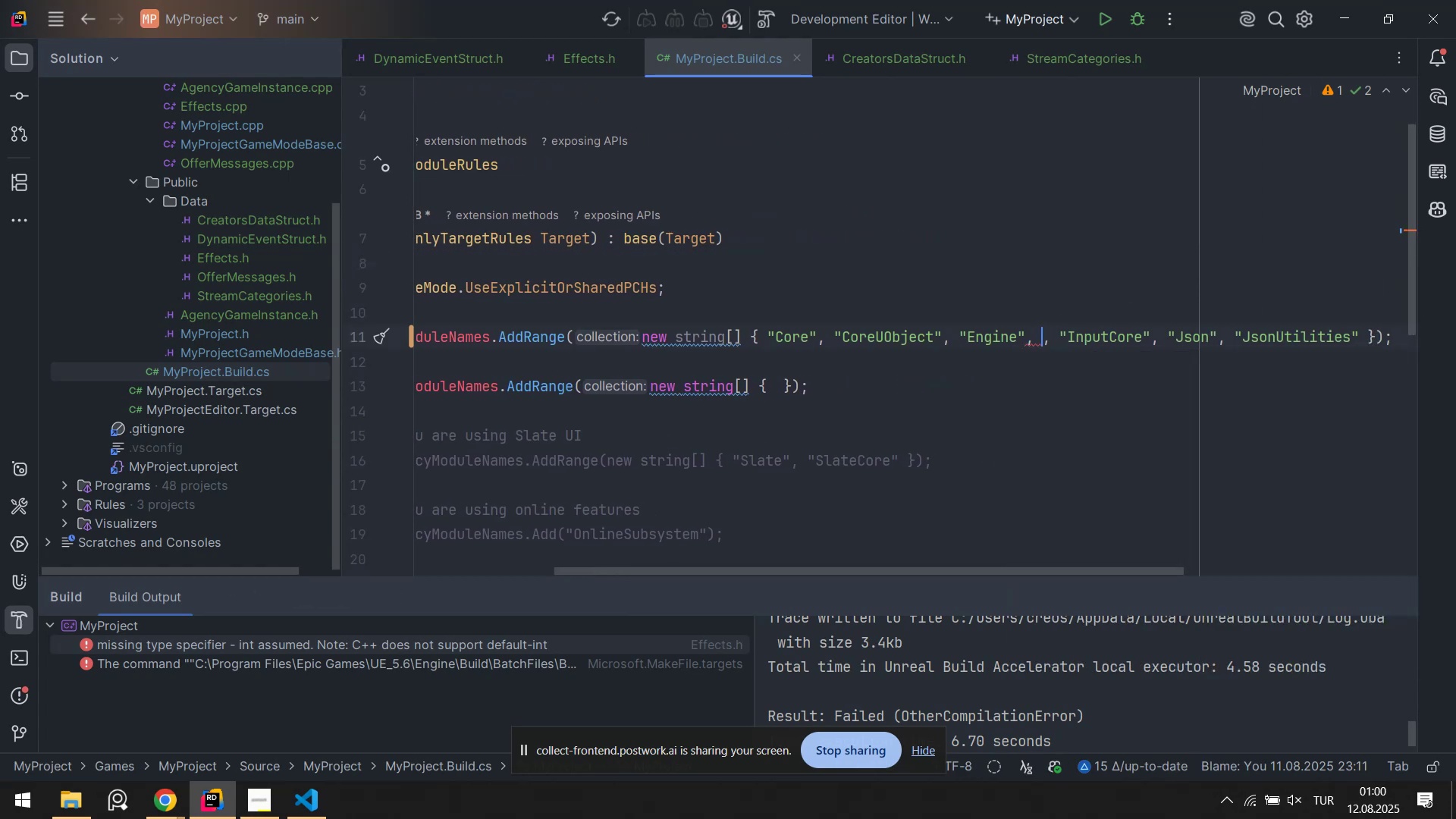 
key(ArrowLeft)
 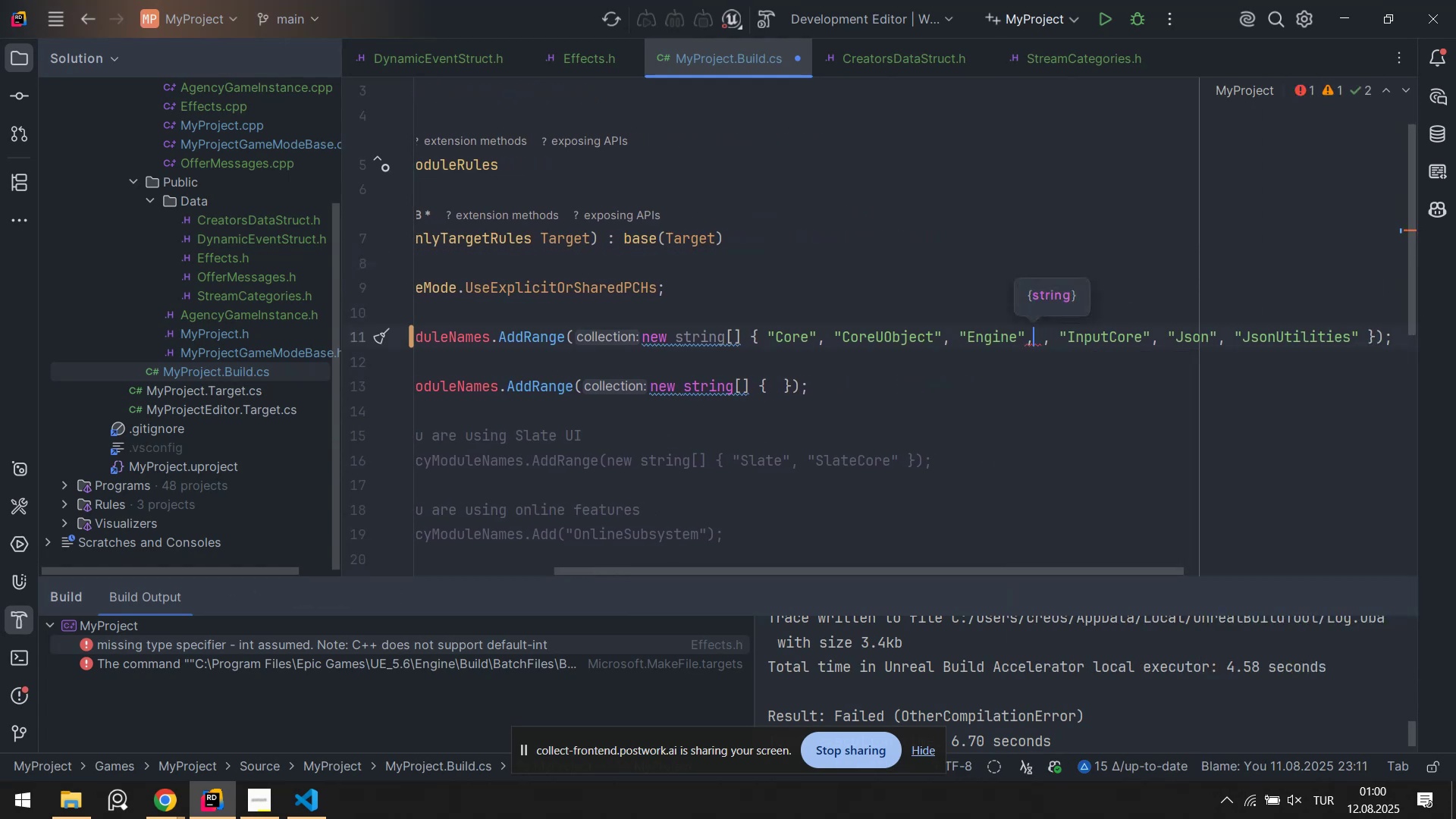 
key(ArrowRight)
 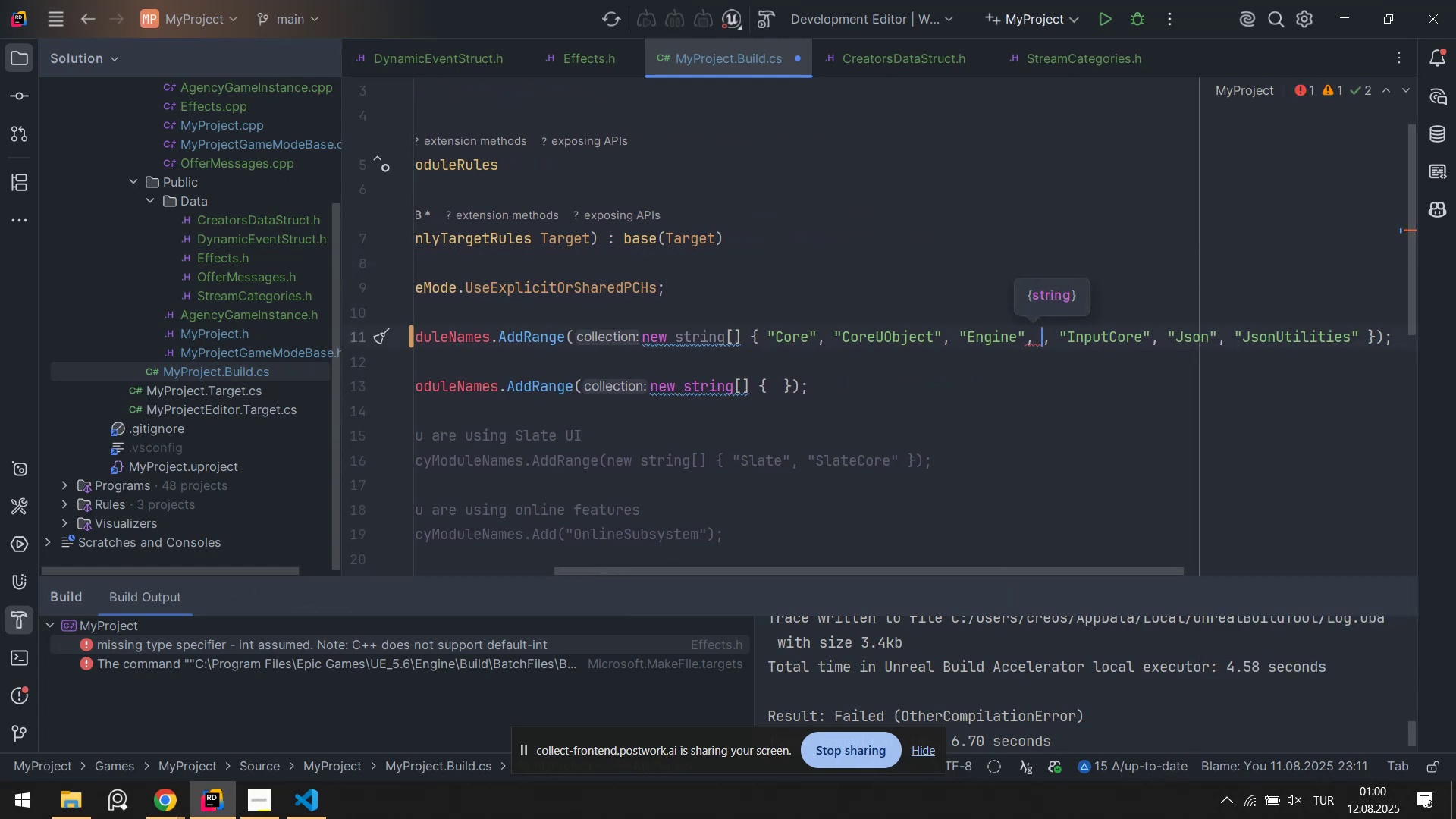 
type(`UMG)
 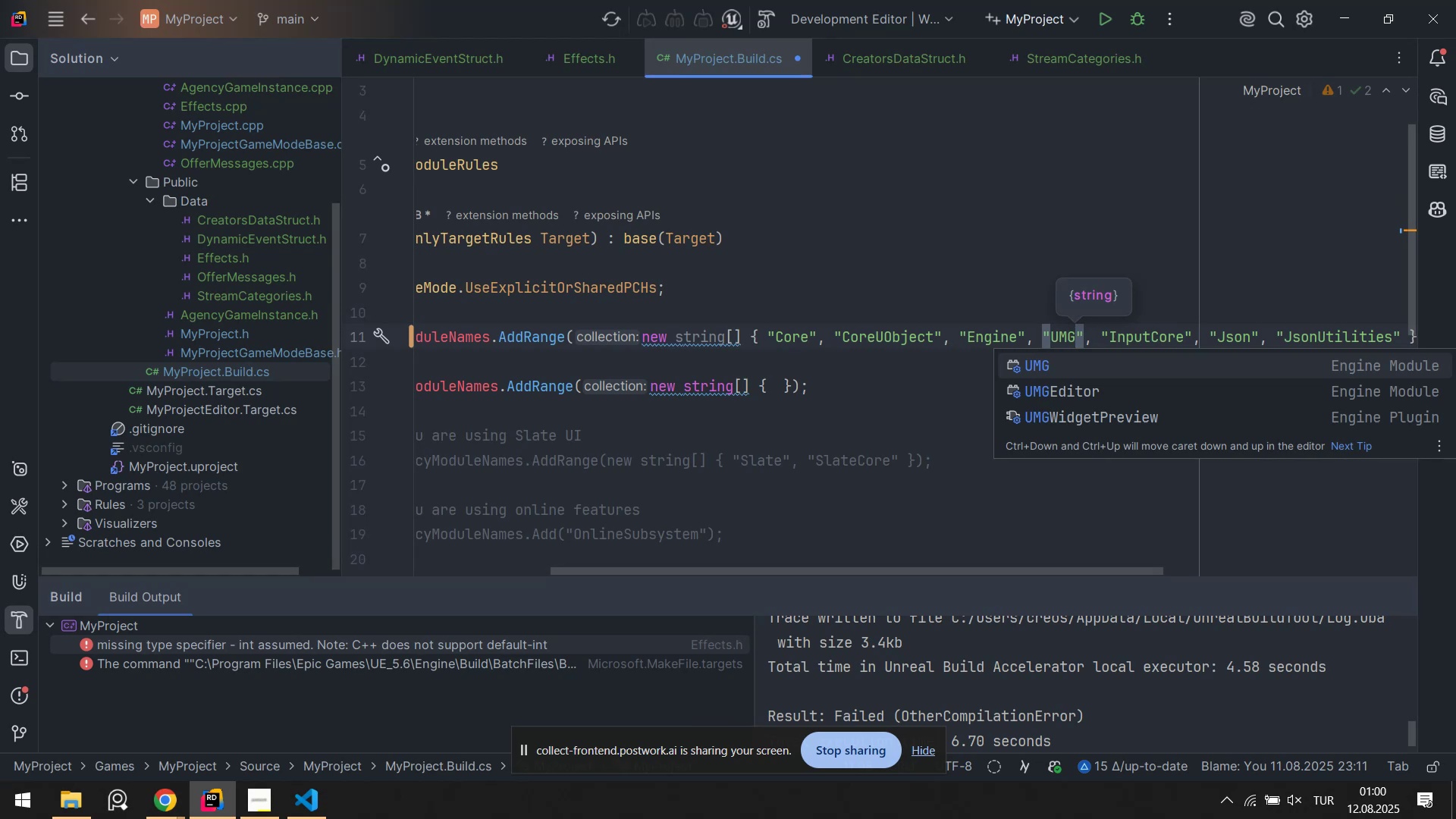 
key(ArrowRight)
 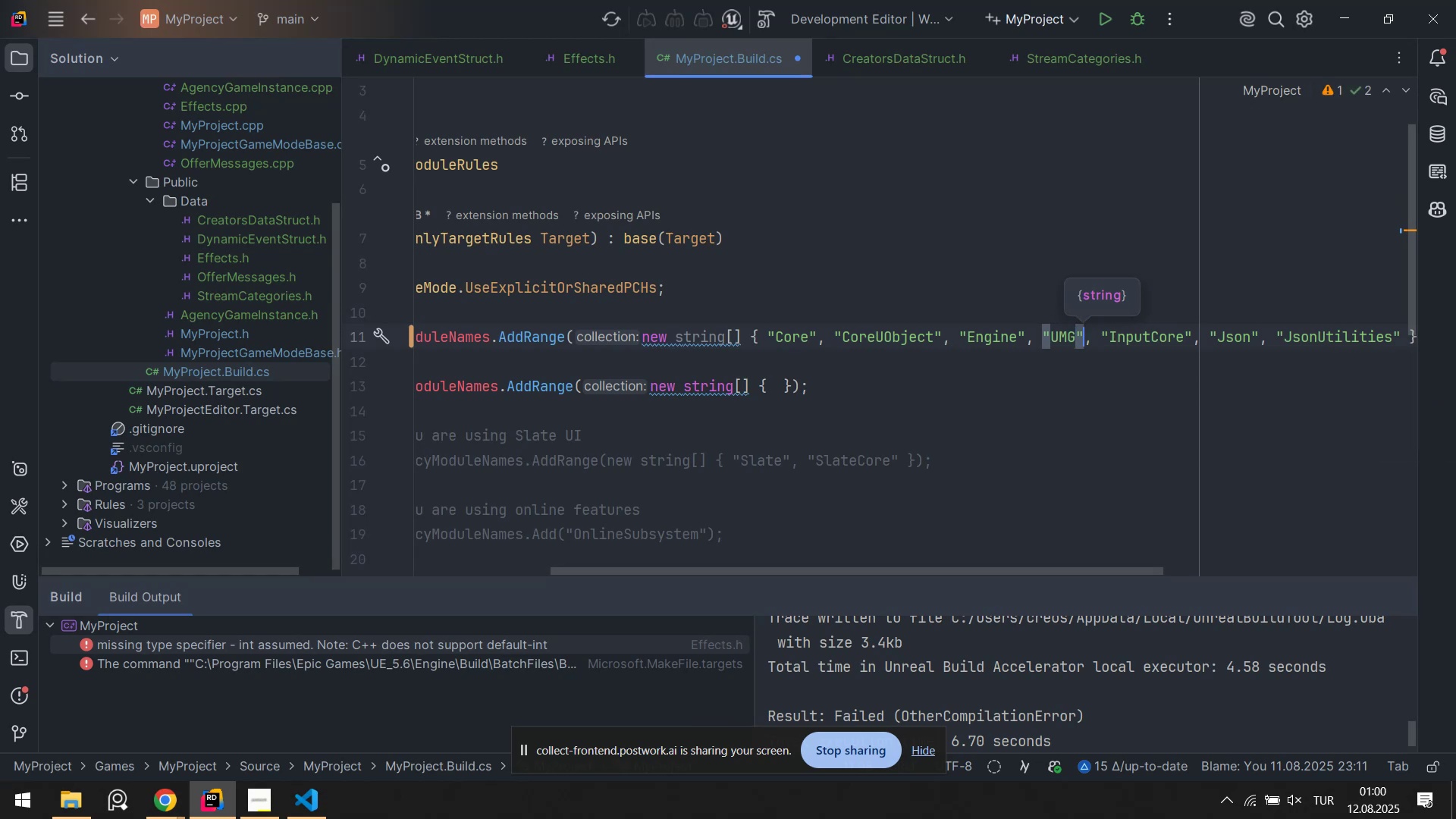 
type(. `SLATE)
key(Backspace)
key(Backspace)
key(Backspace)
key(Backspace)
type(late)
 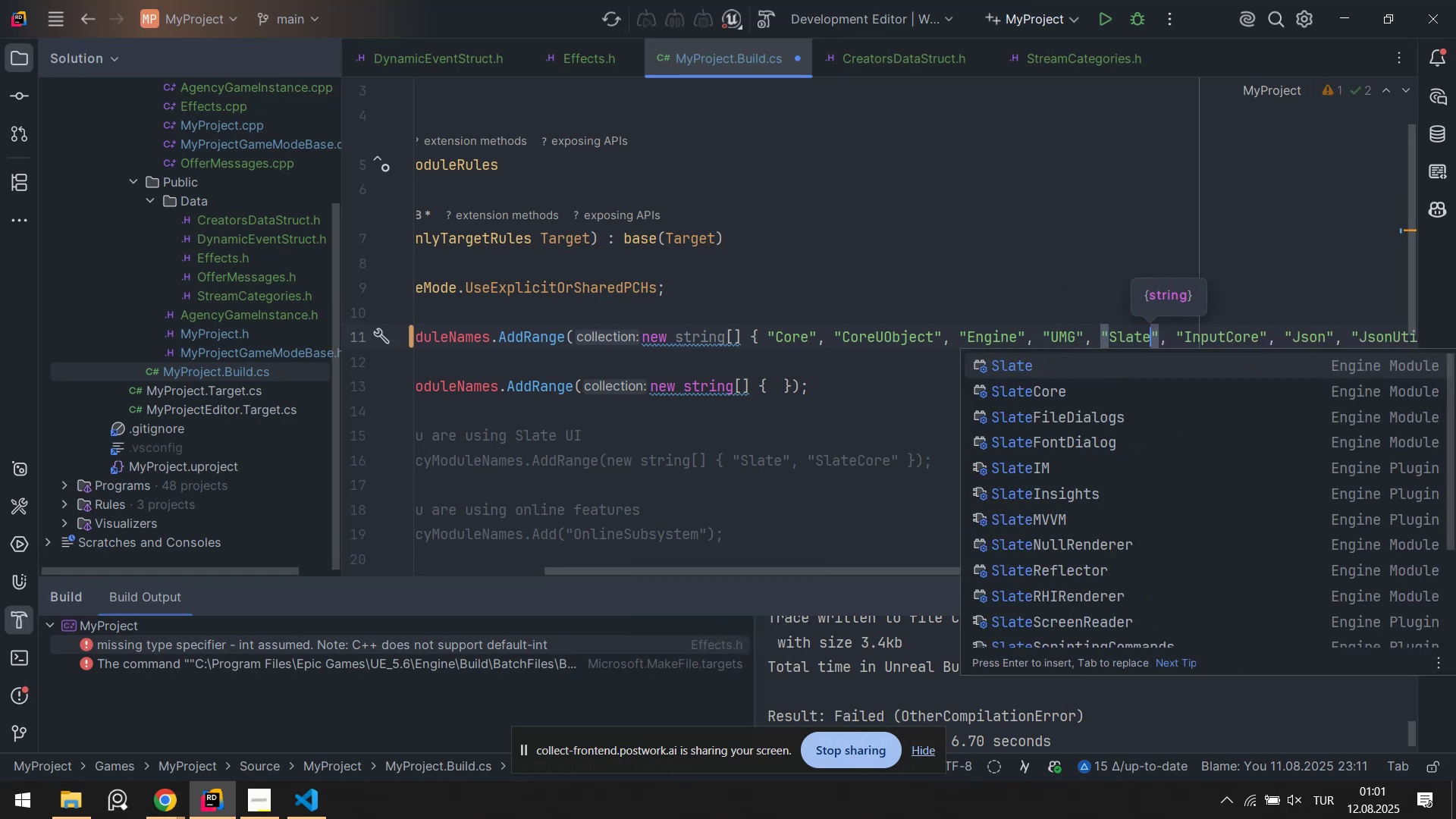 
key(ArrowRight)
 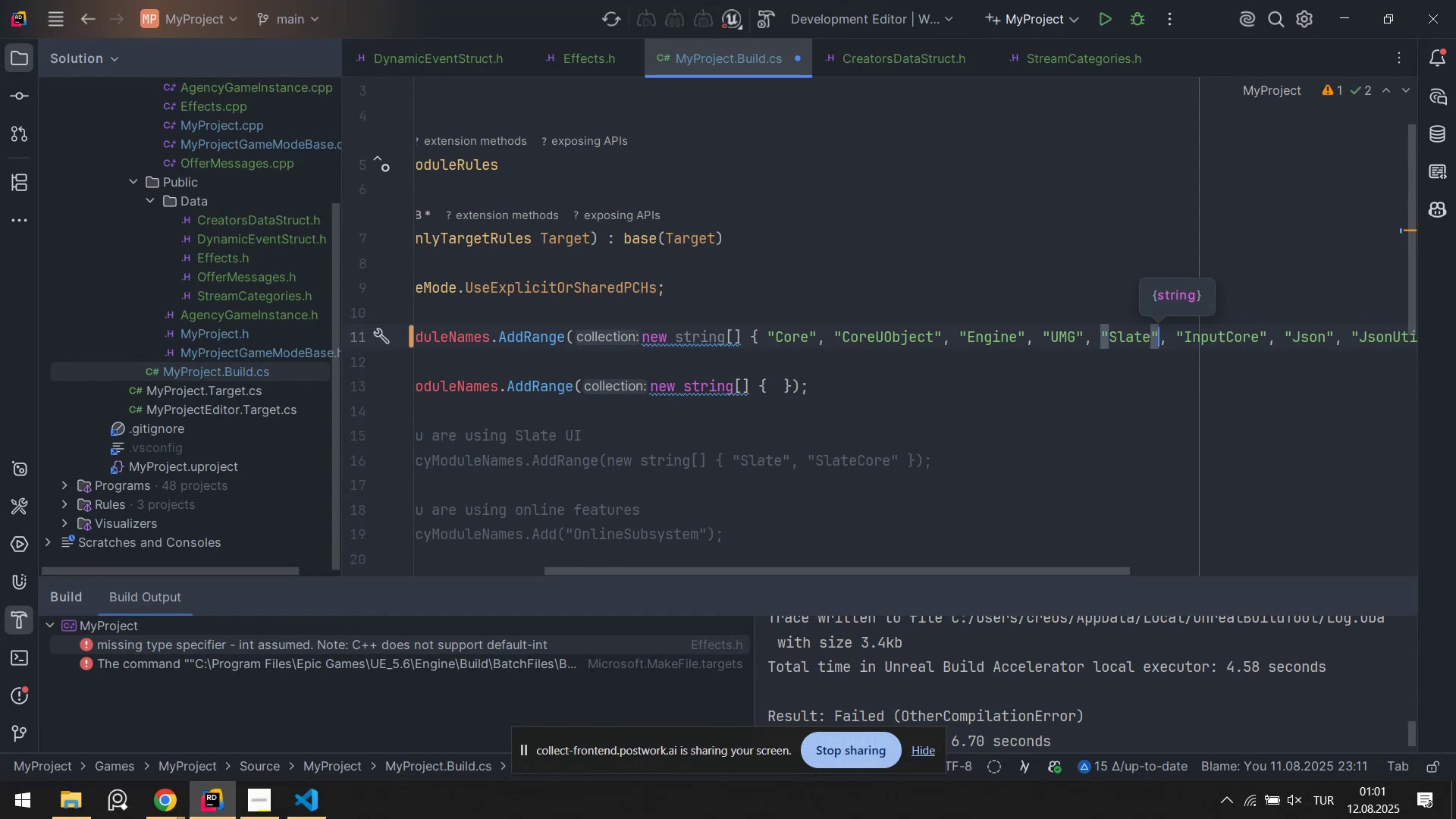 
type(. `SlateCore)
 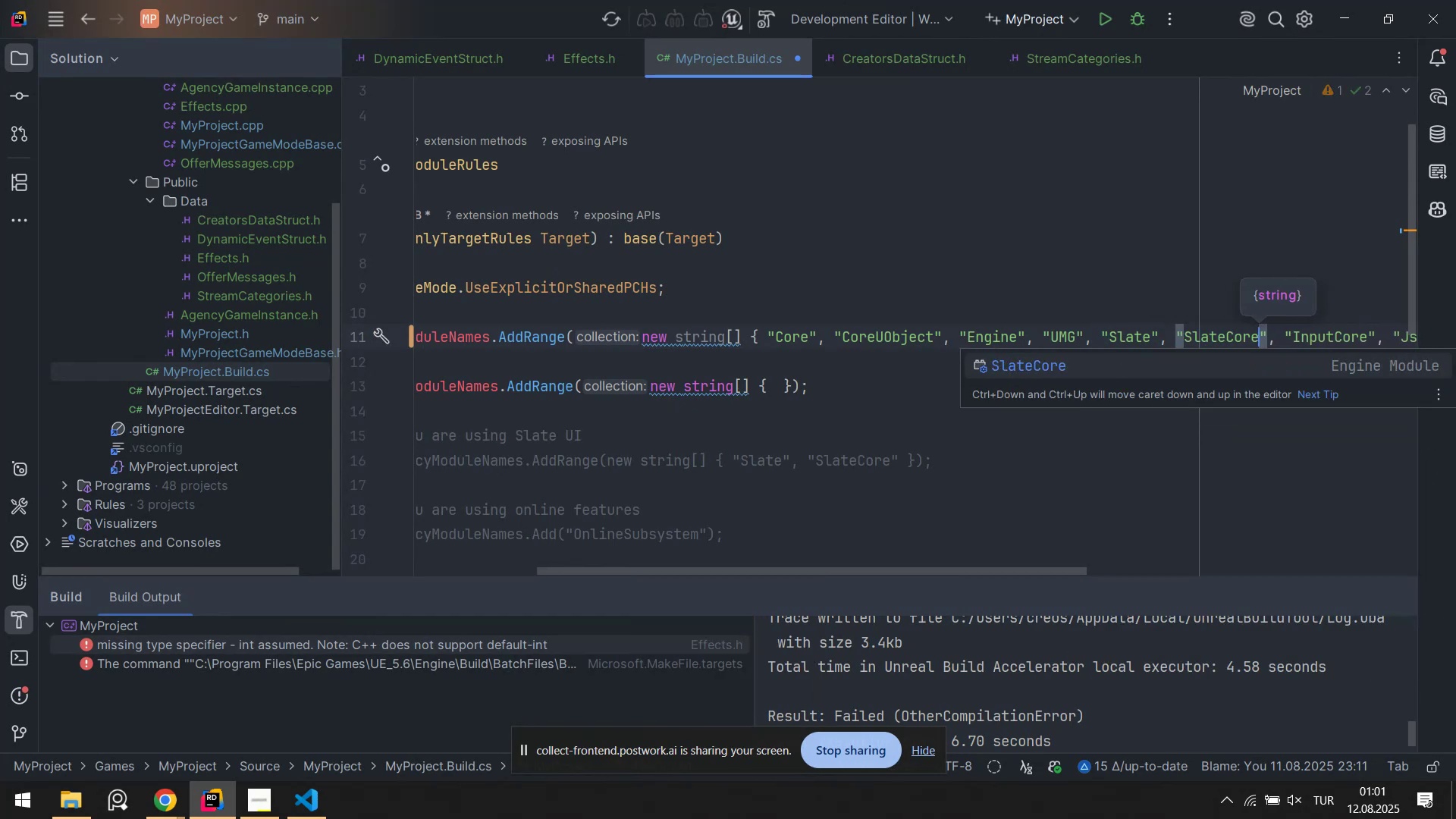 
key(ArrowRight)
 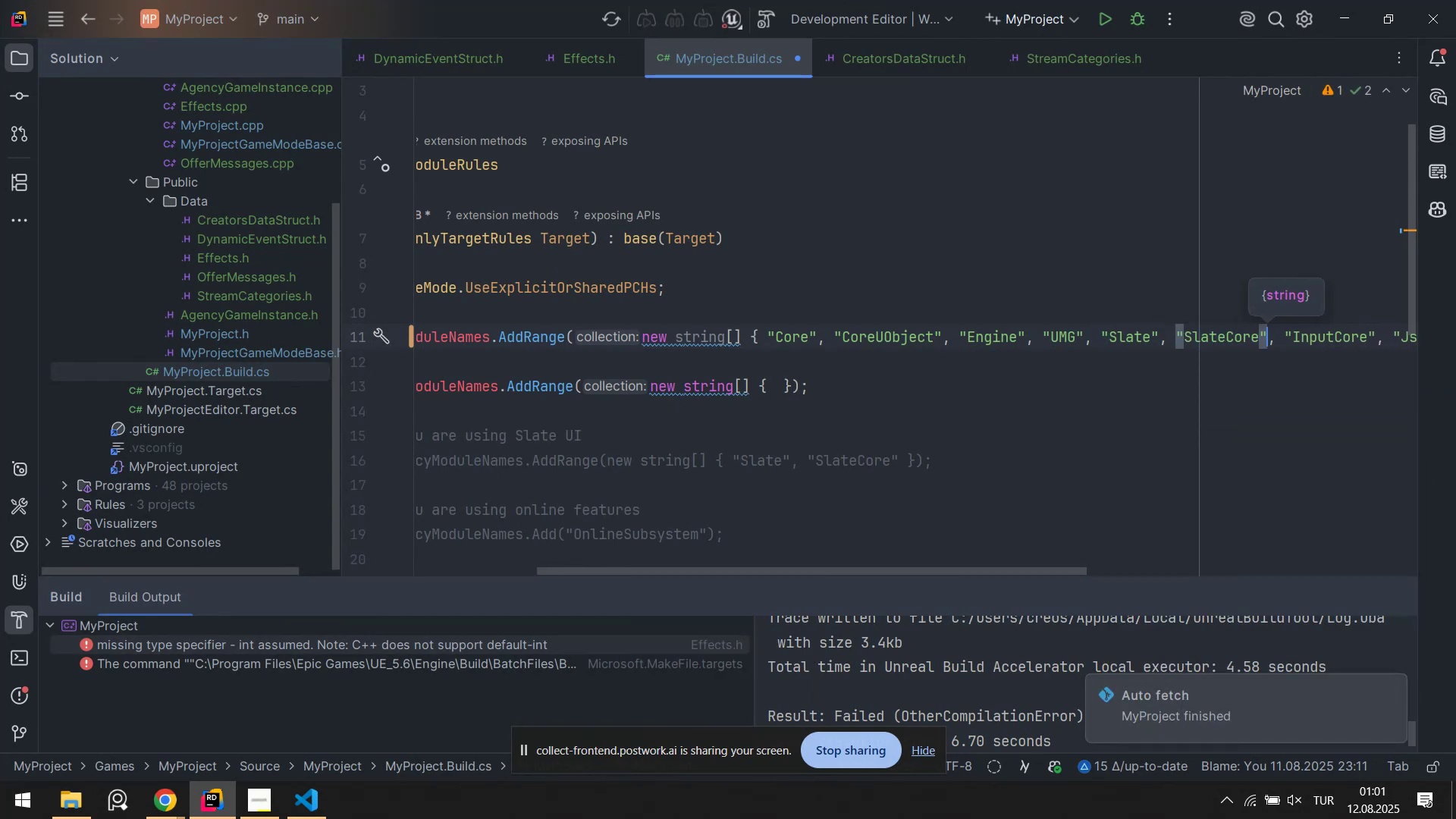 
type(. `Json)
 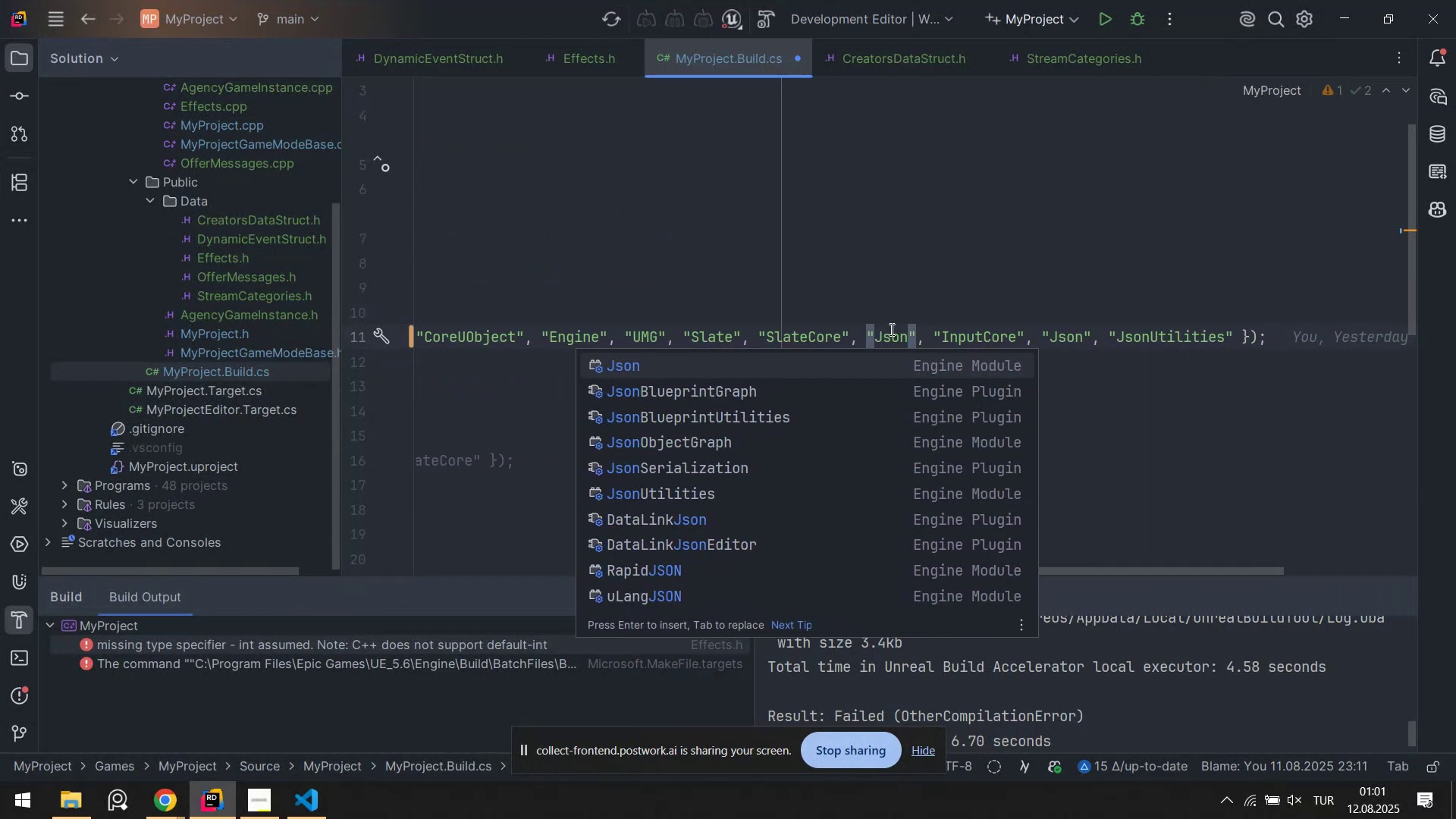 
key(Control+X)
 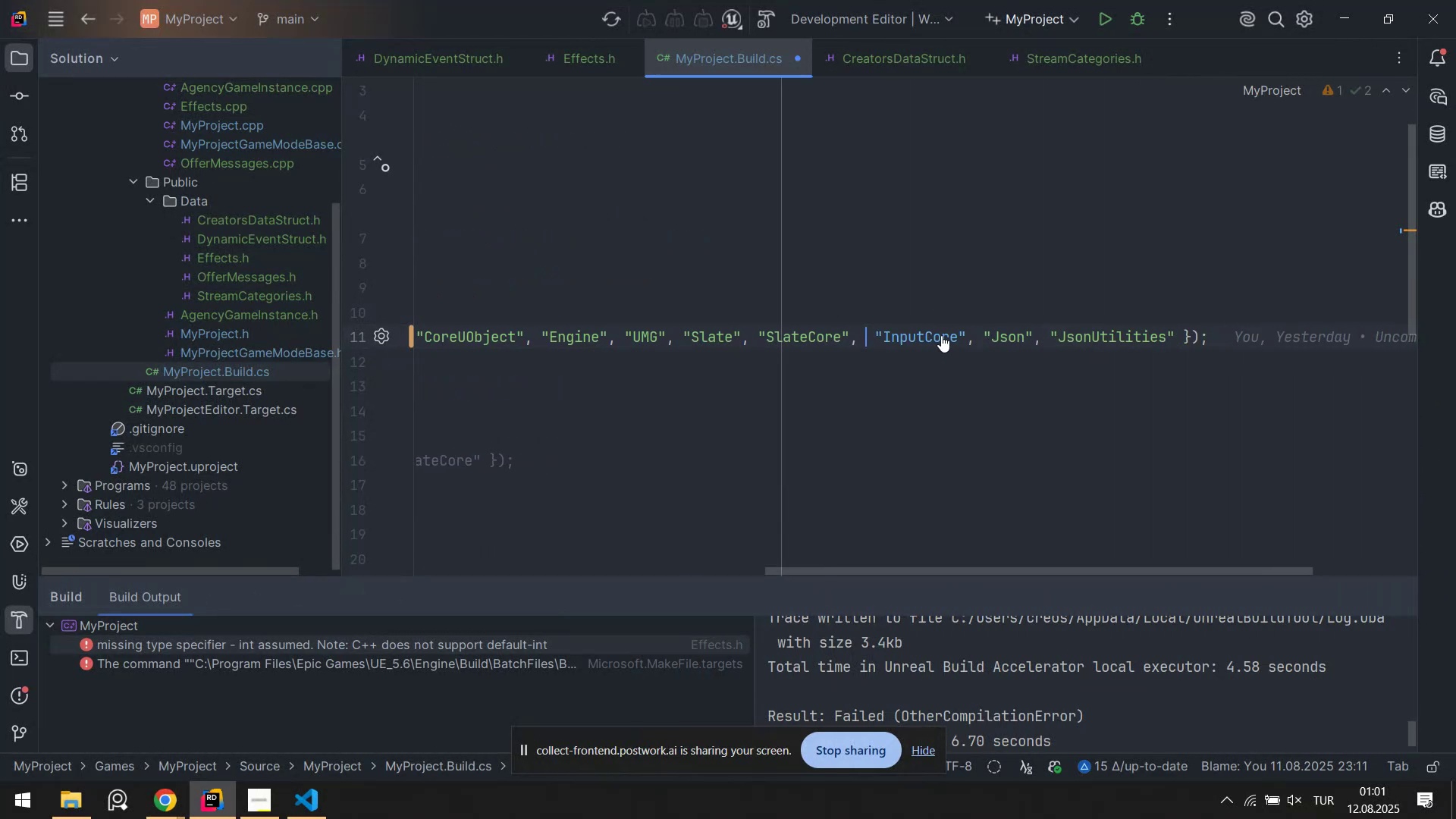 
key(Control+S)
 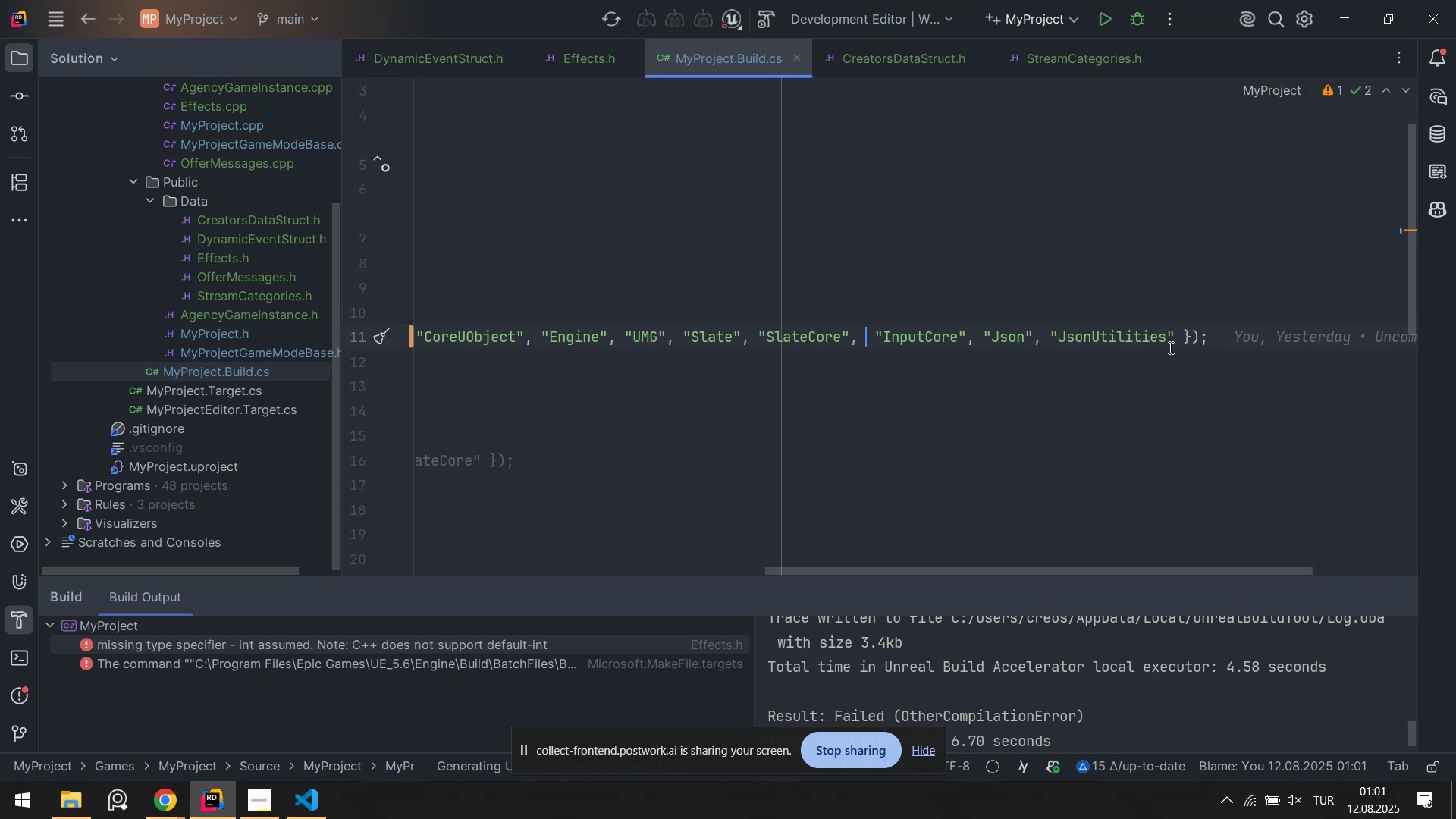 
wait(13.08)
 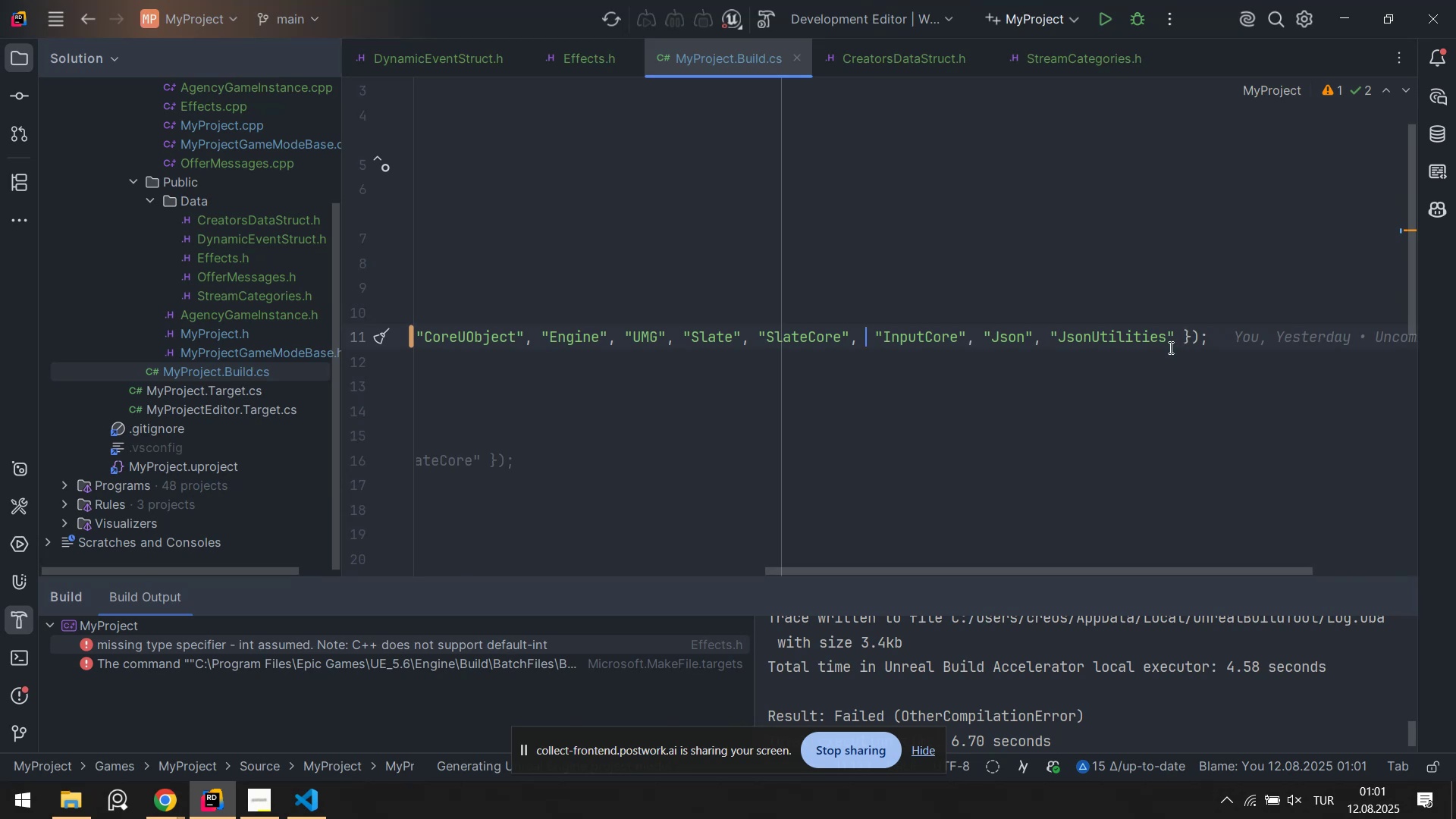 
left_click([653, 446])
 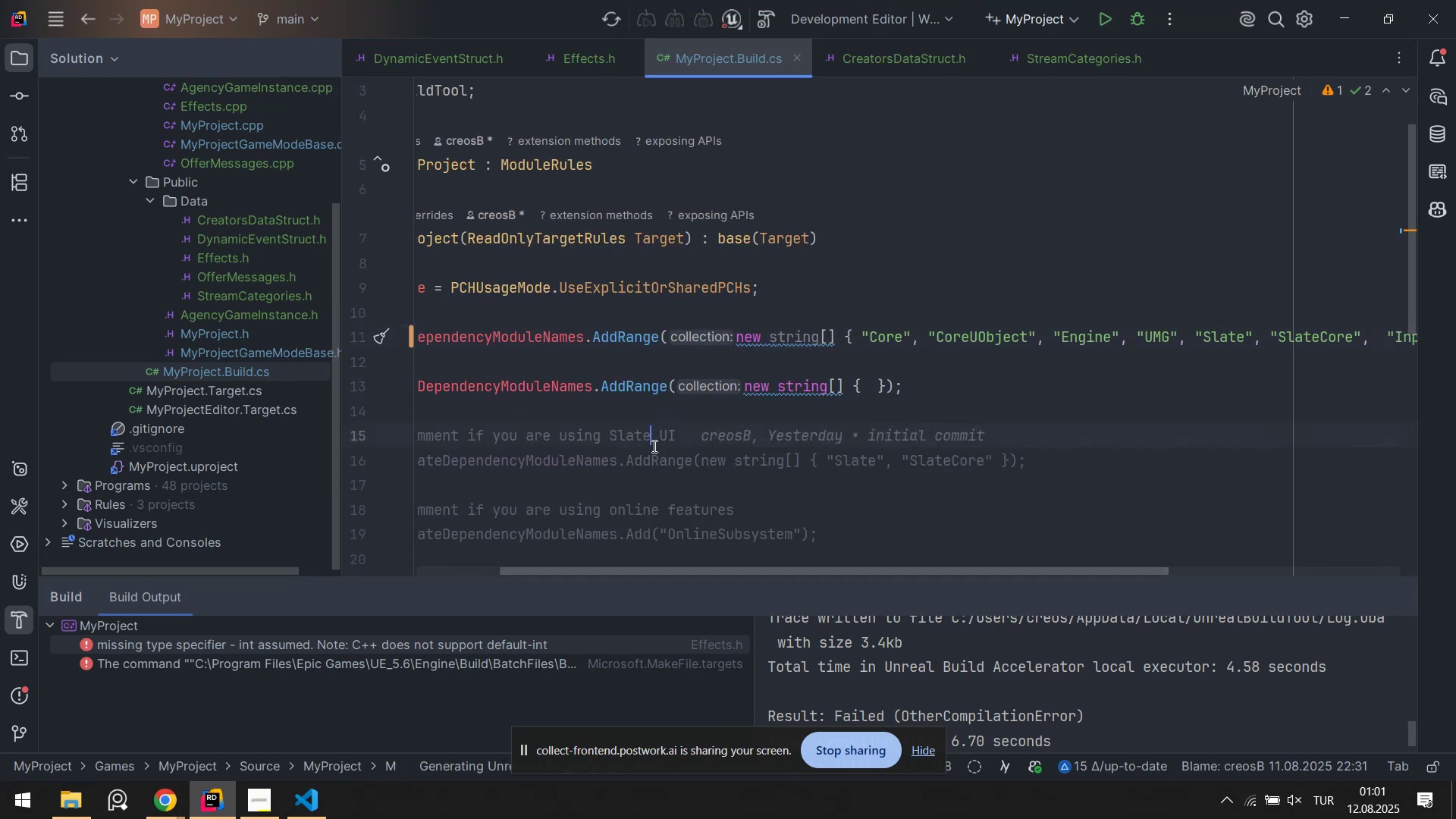 
key(Alt+Shift+F)
 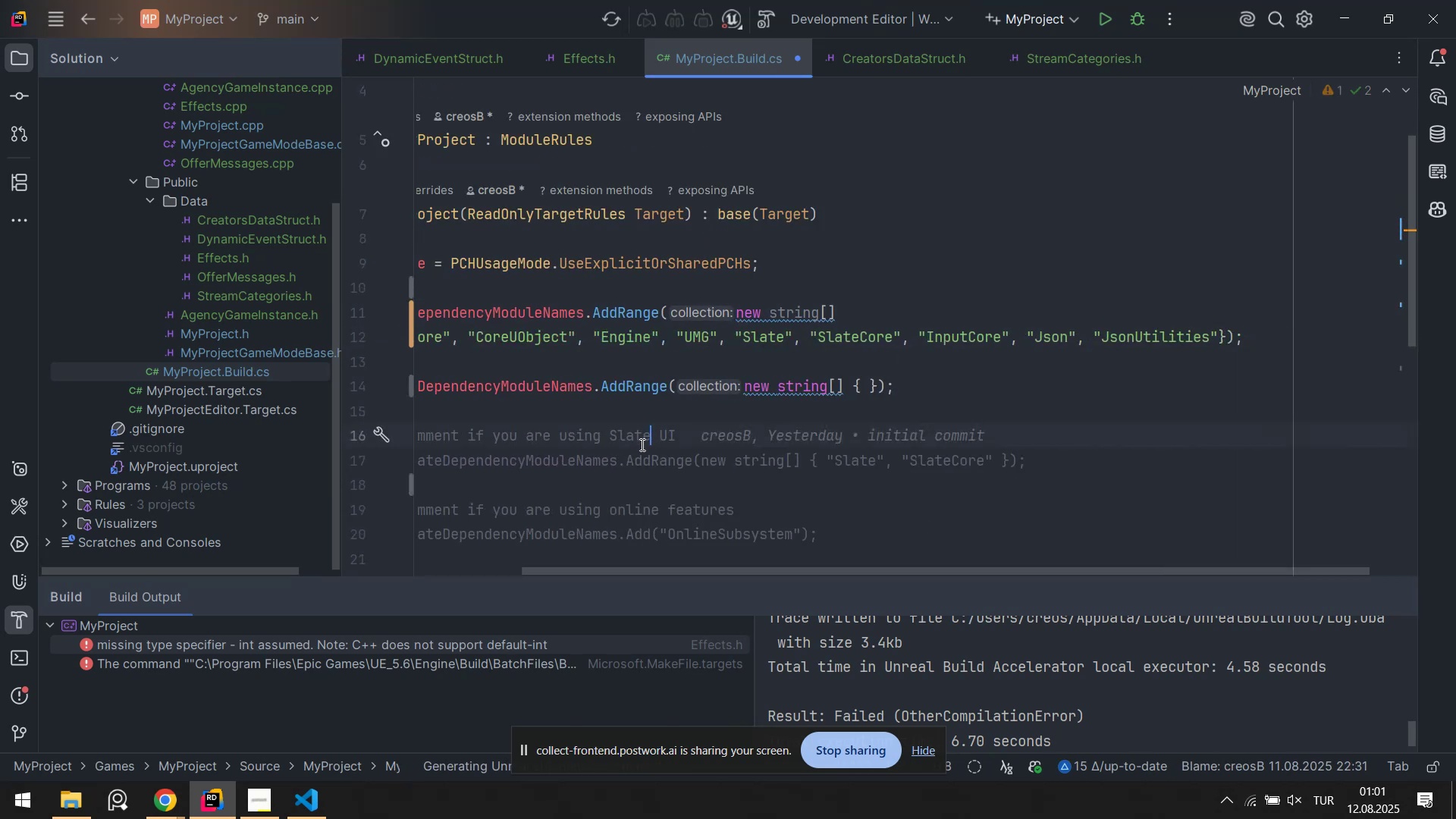 
key(Control+S)
 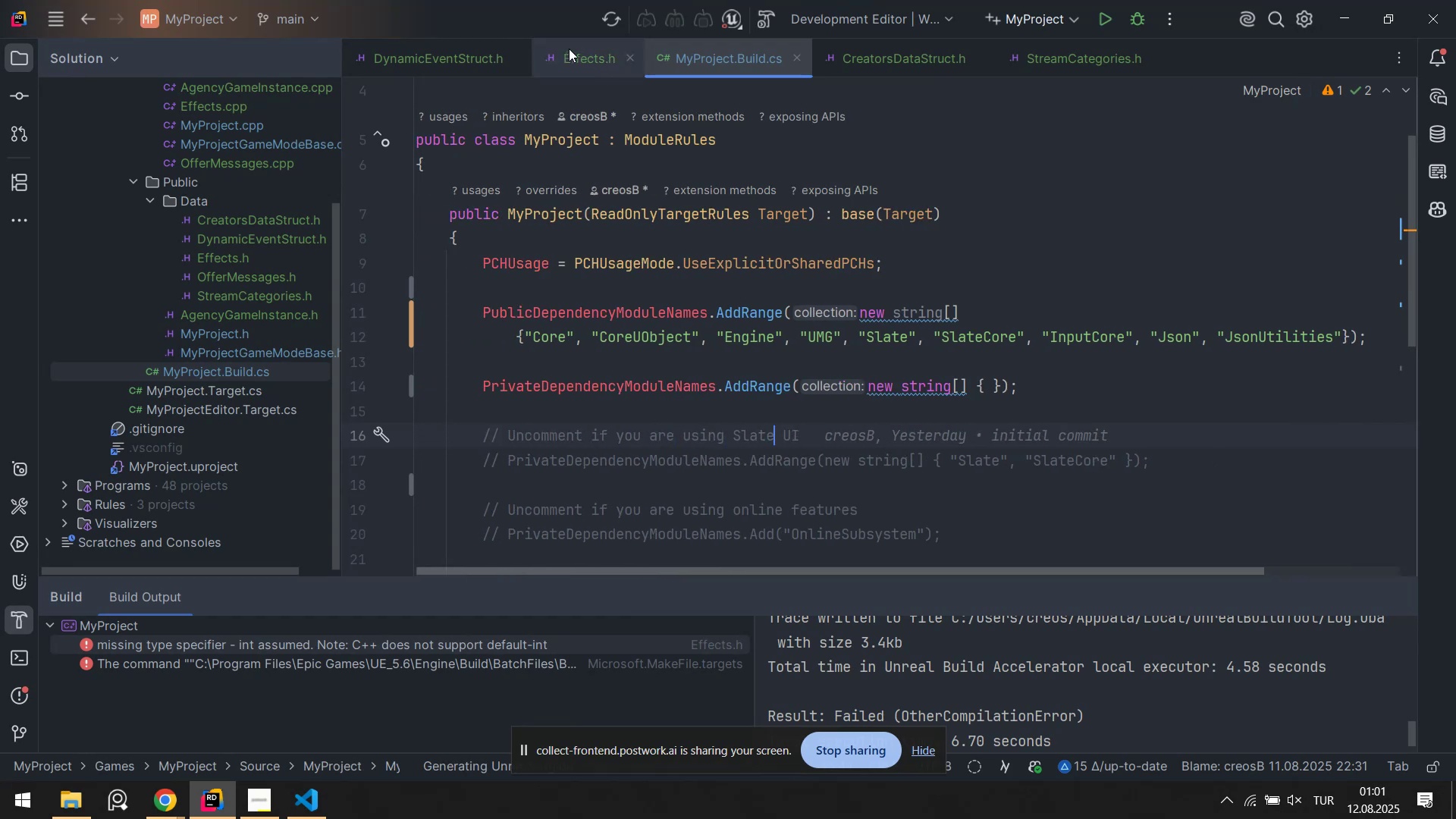 
left_click([603, 24])
 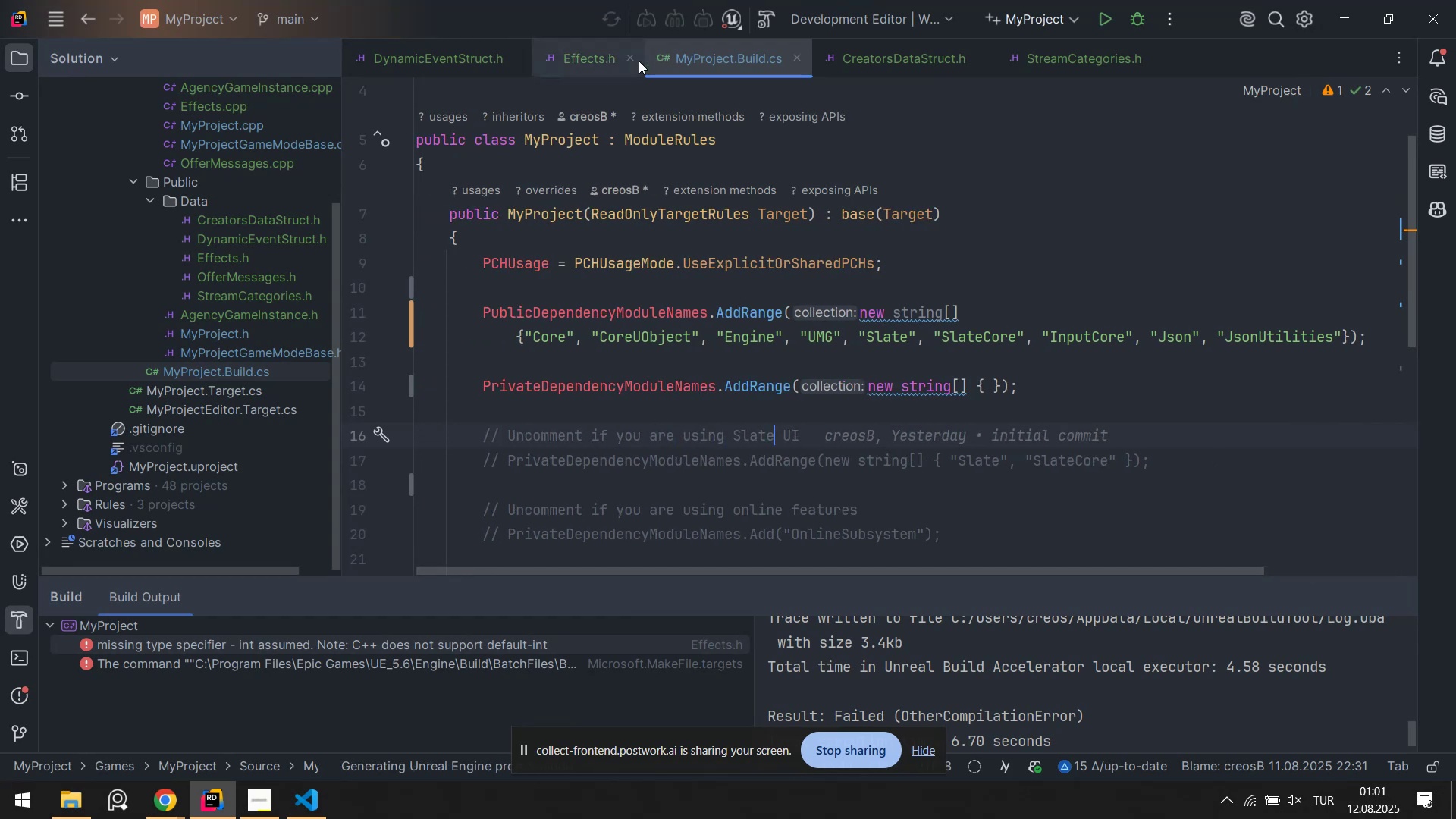 
mouse_move([607, 63])
 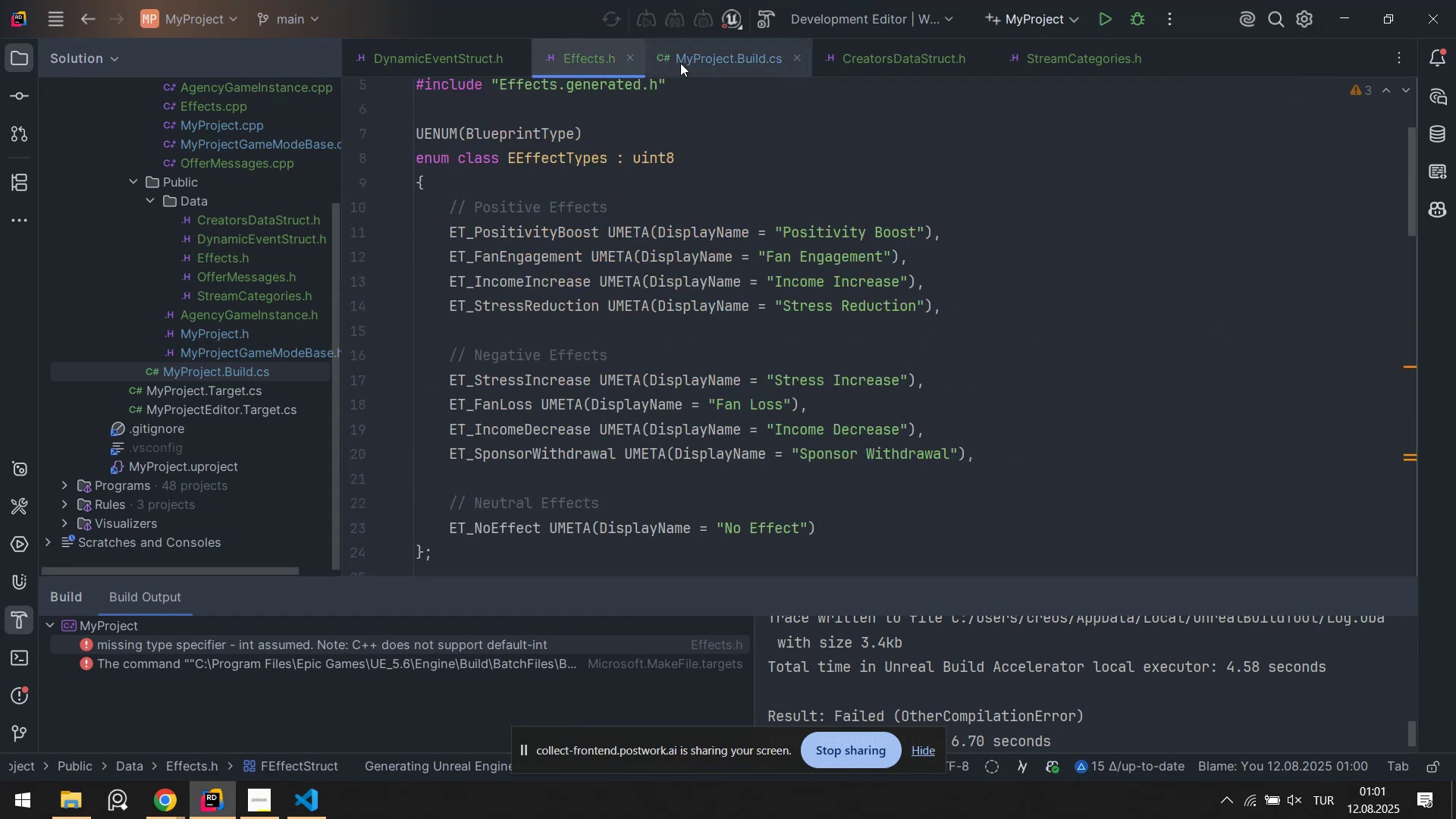 
left_click([680, 63])
 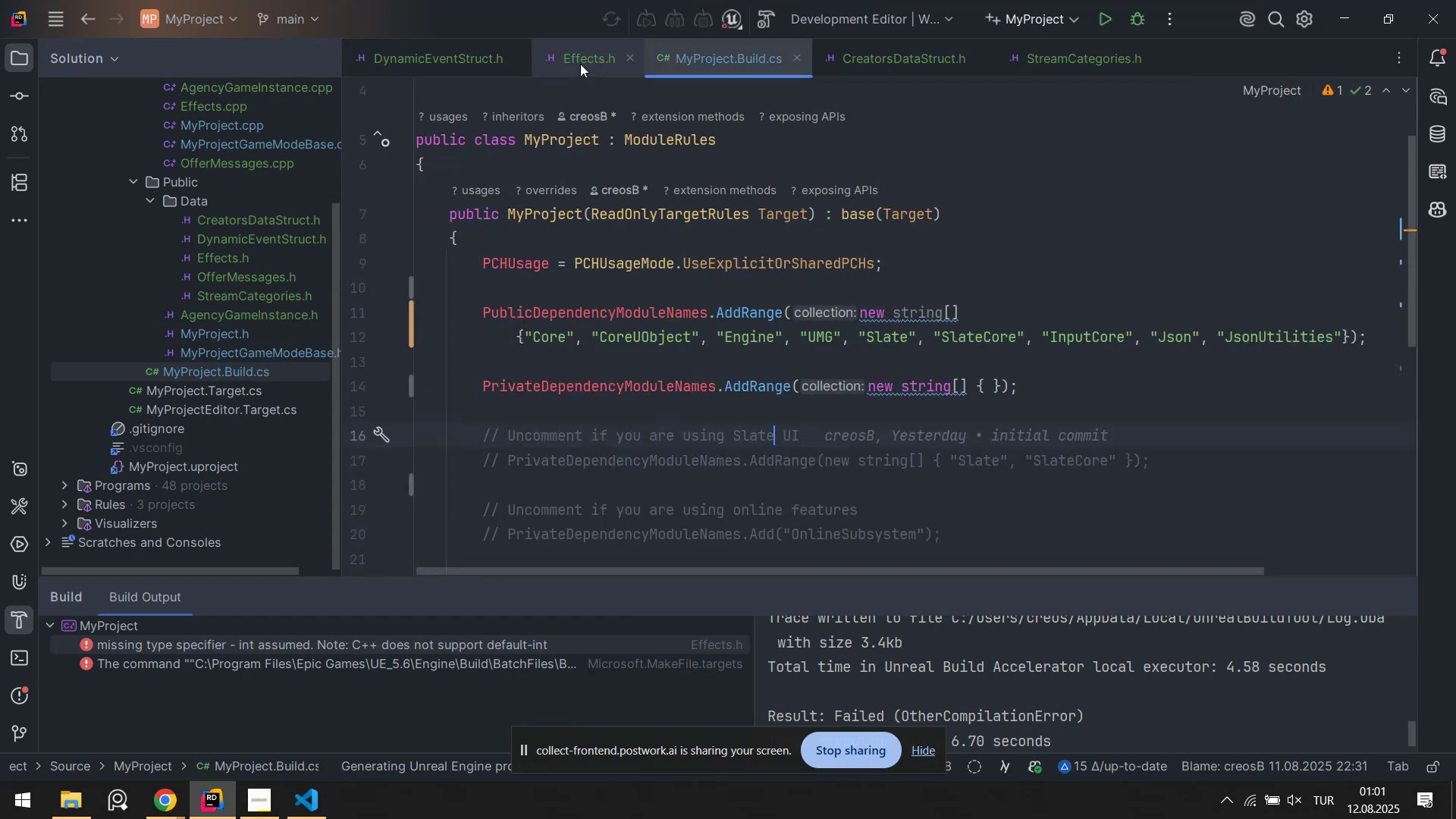 
left_click([580, 64])
 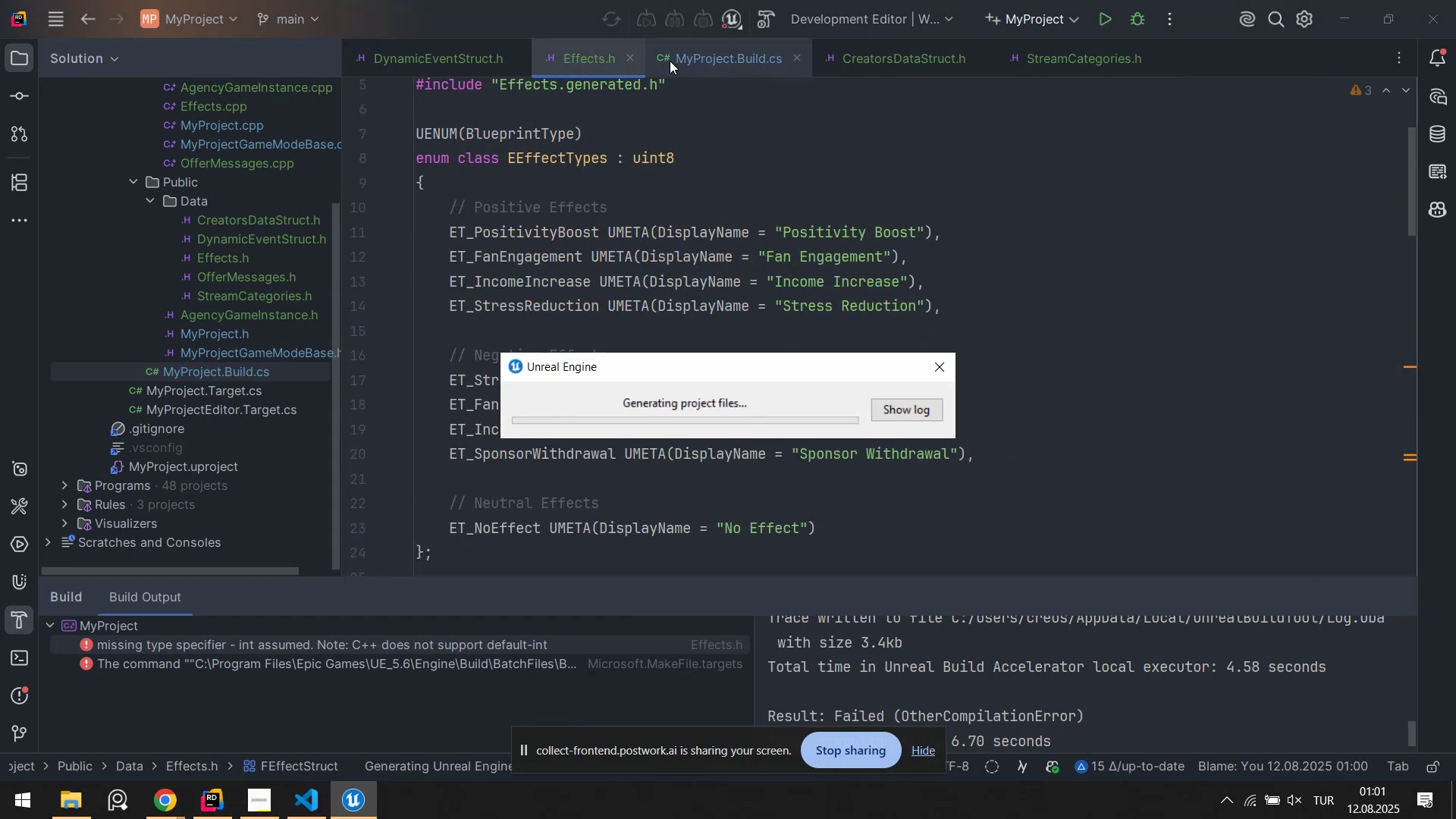 
left_click([670, 61])
 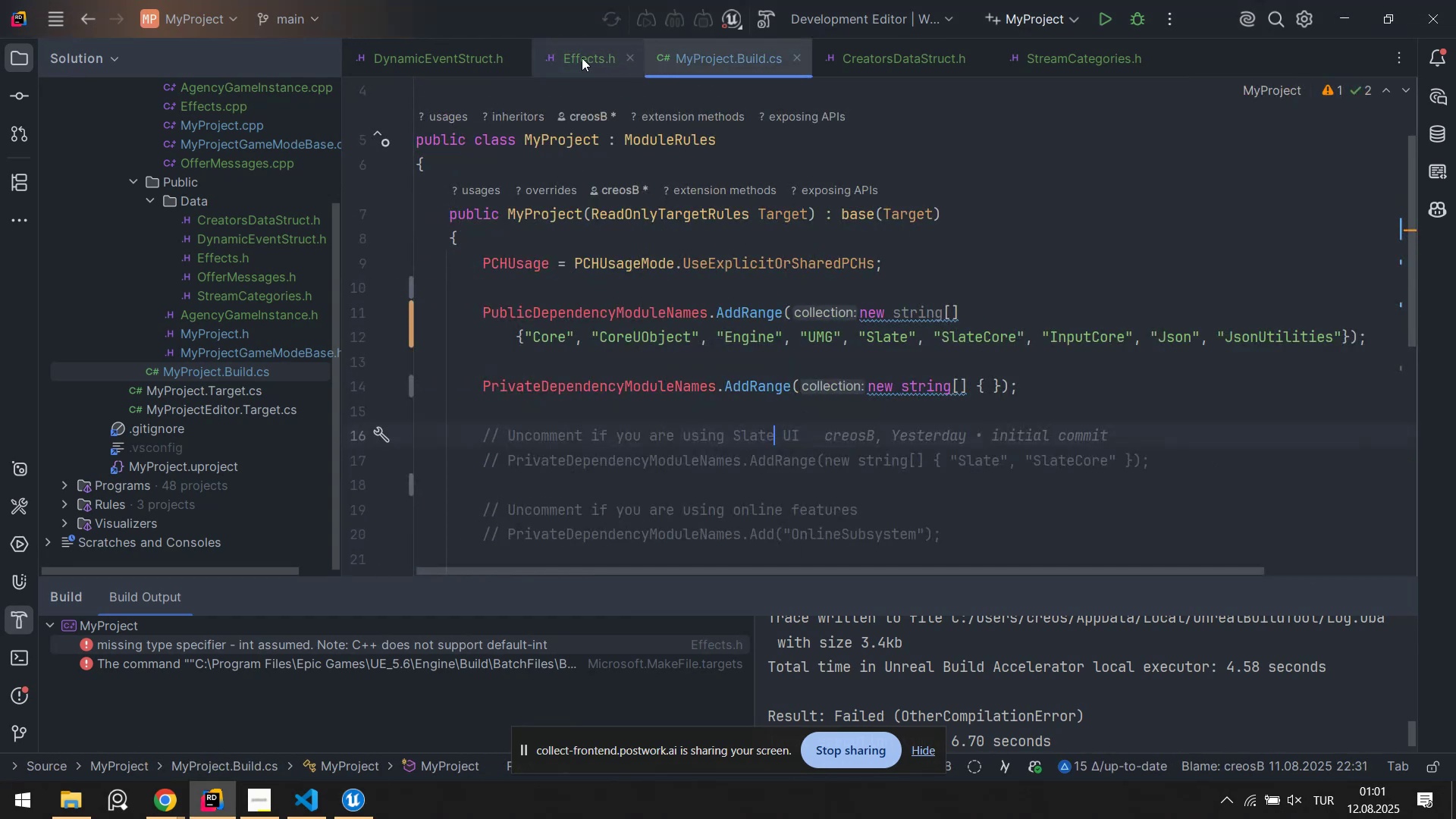 
left_click([582, 58])
 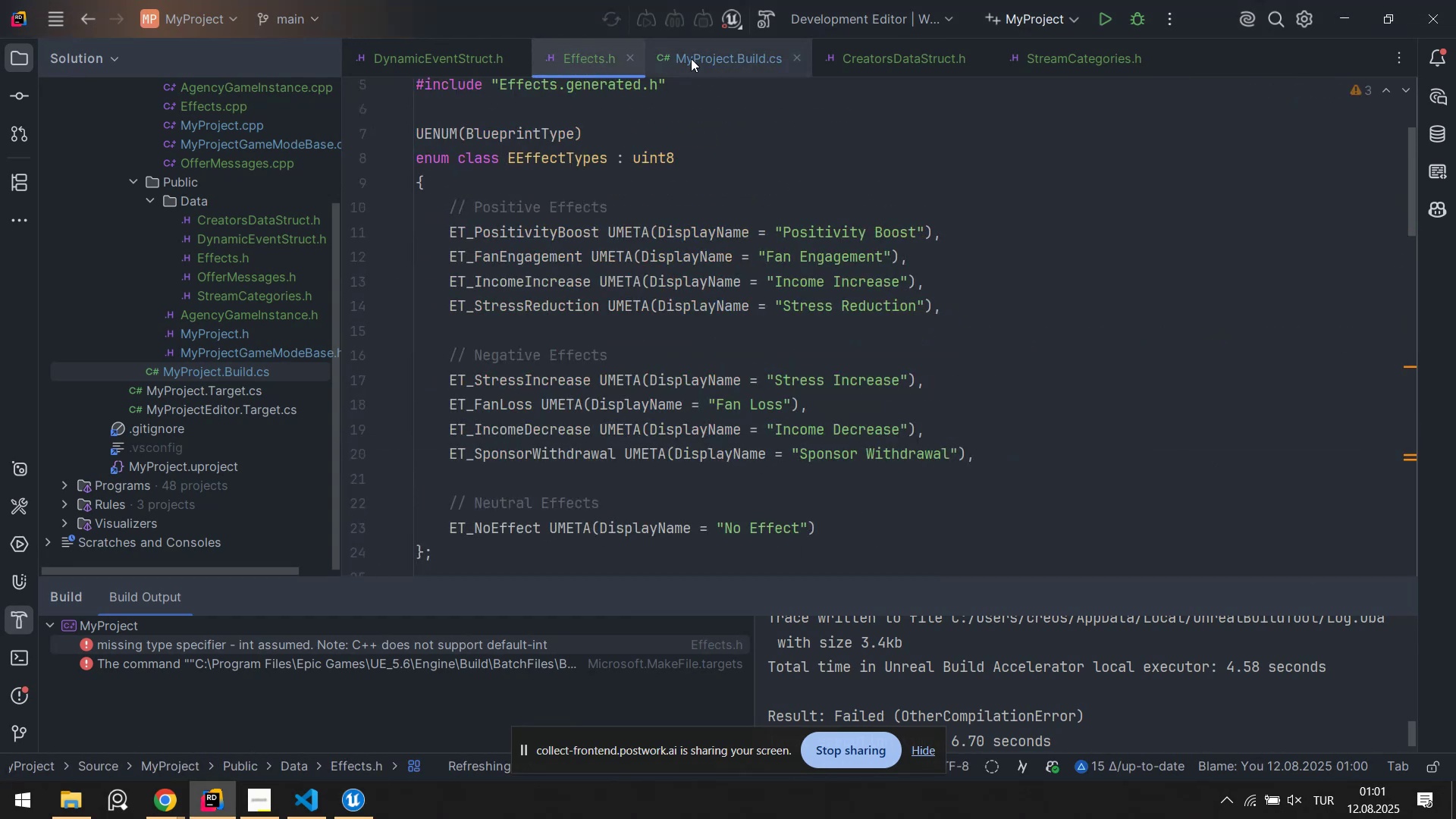 
middle_click([691, 58])
 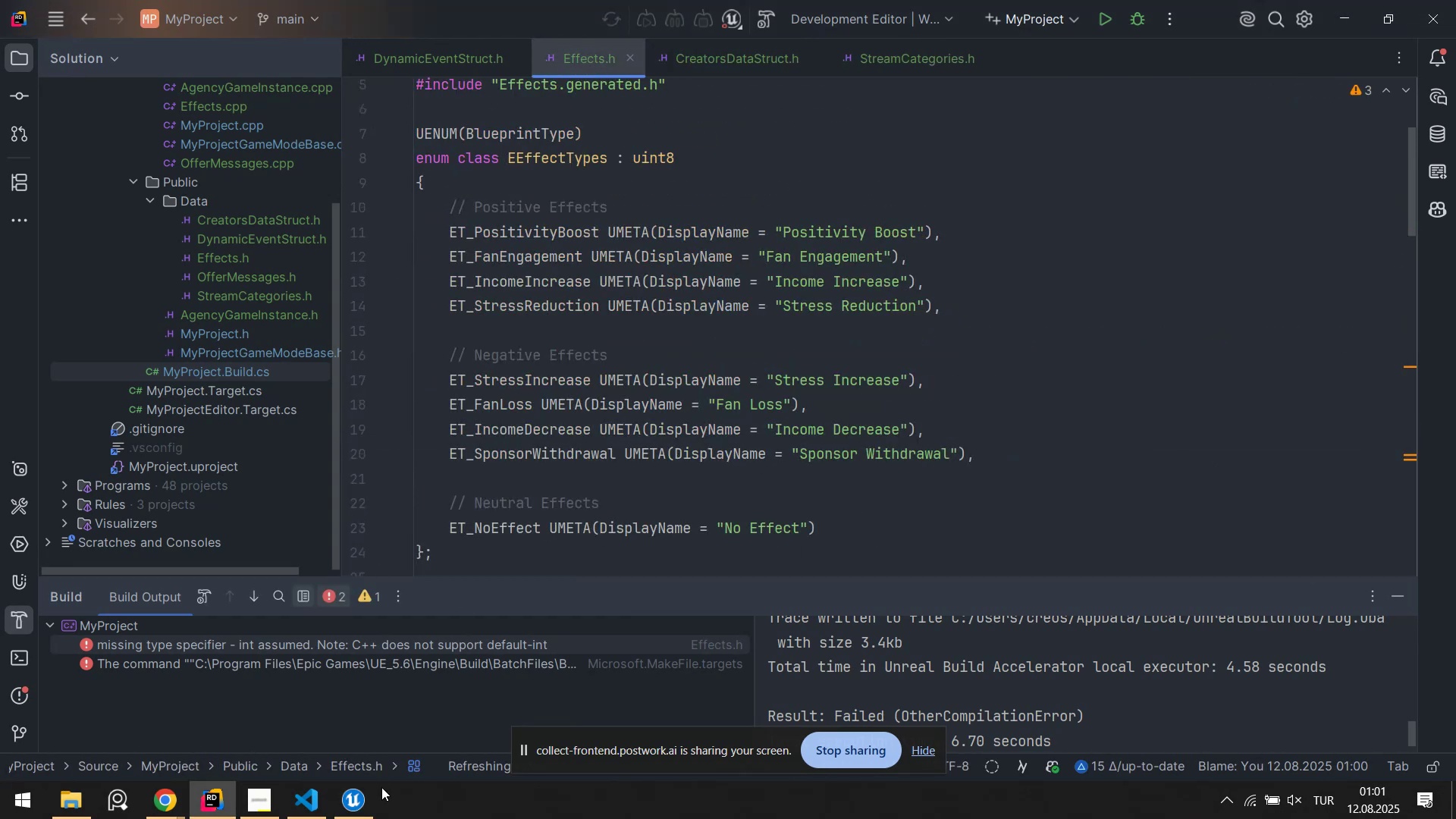 
left_click([372, 802])
 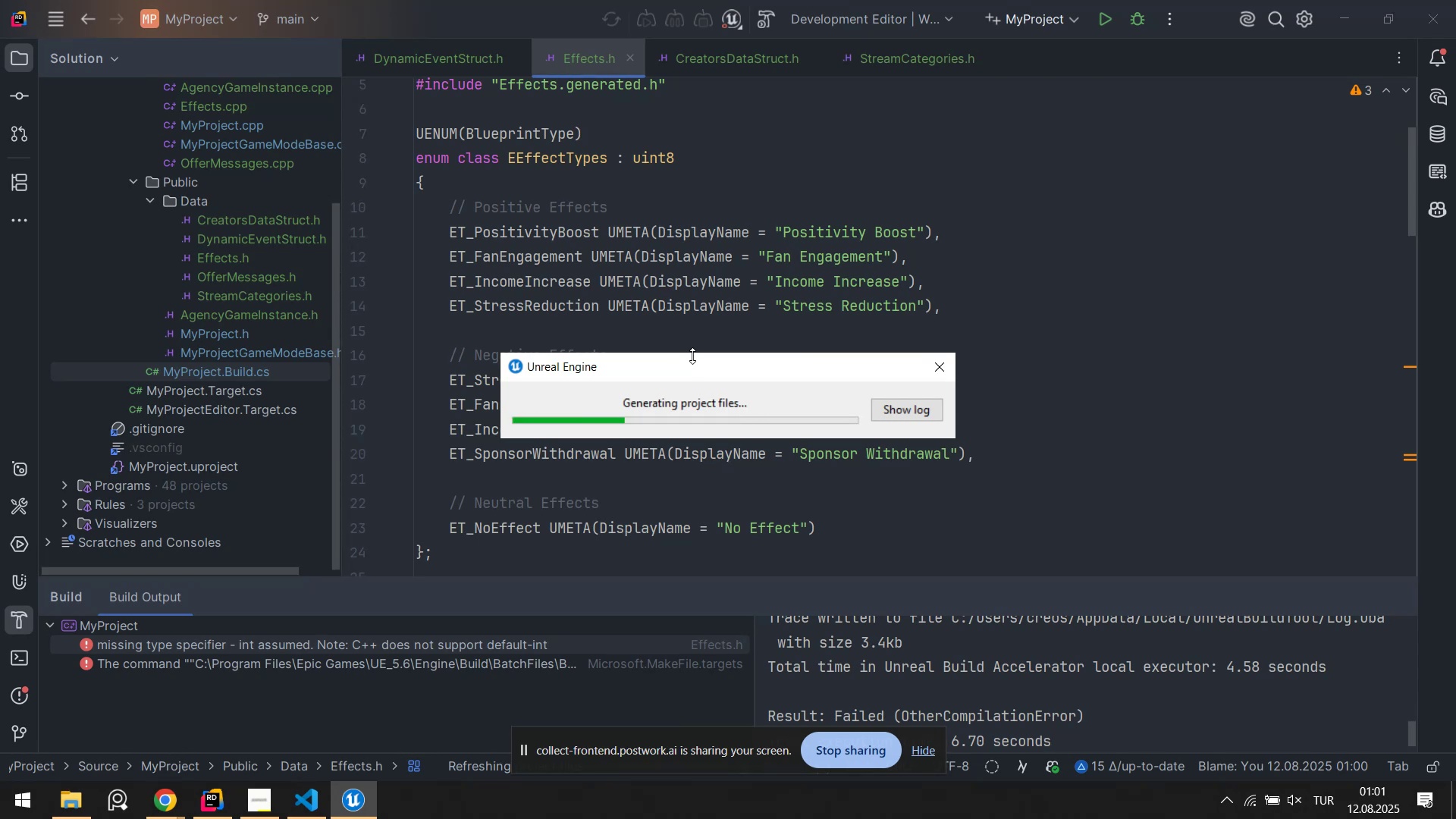 
wait(10.11)
 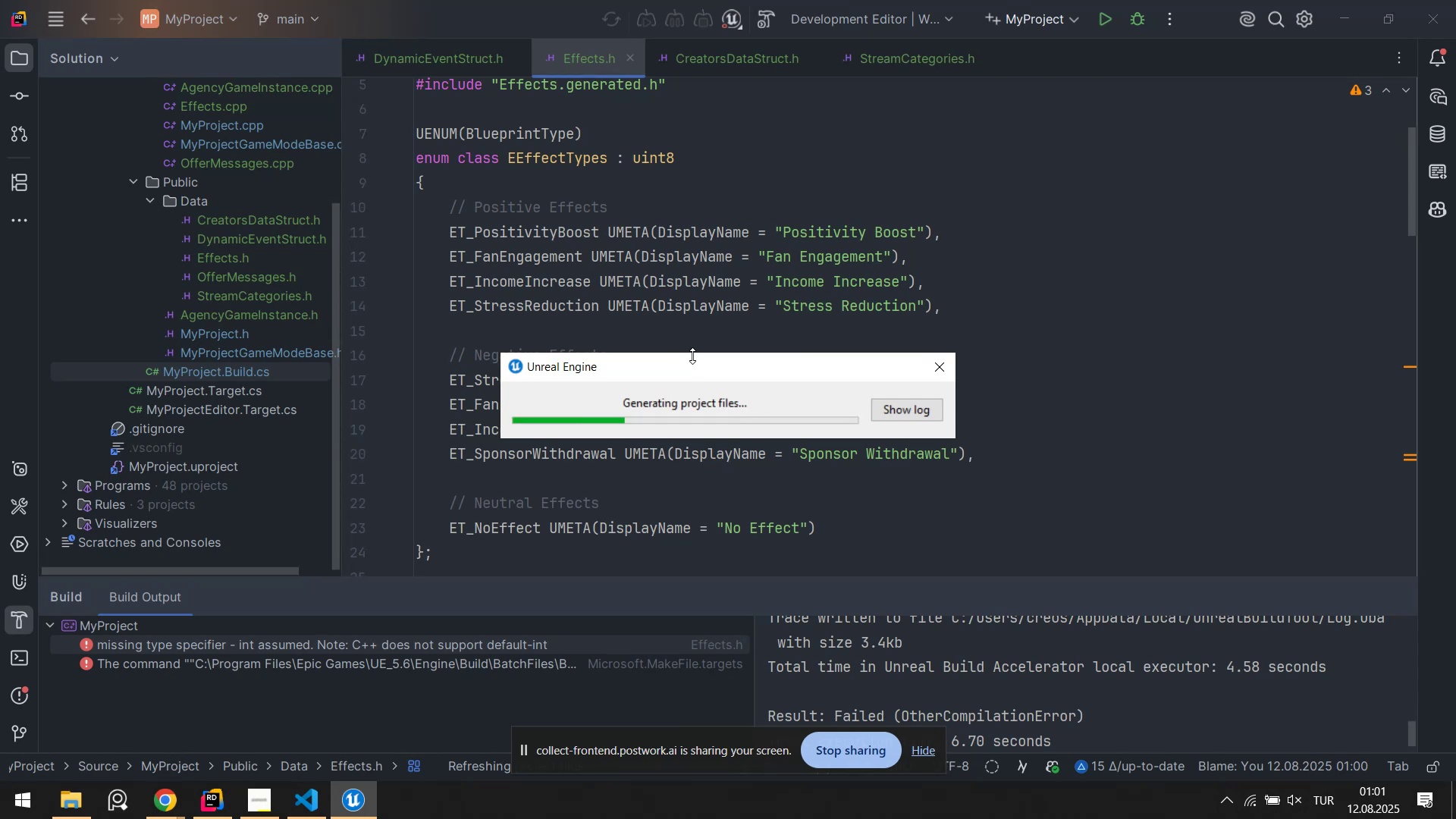 
left_click([770, 24])
 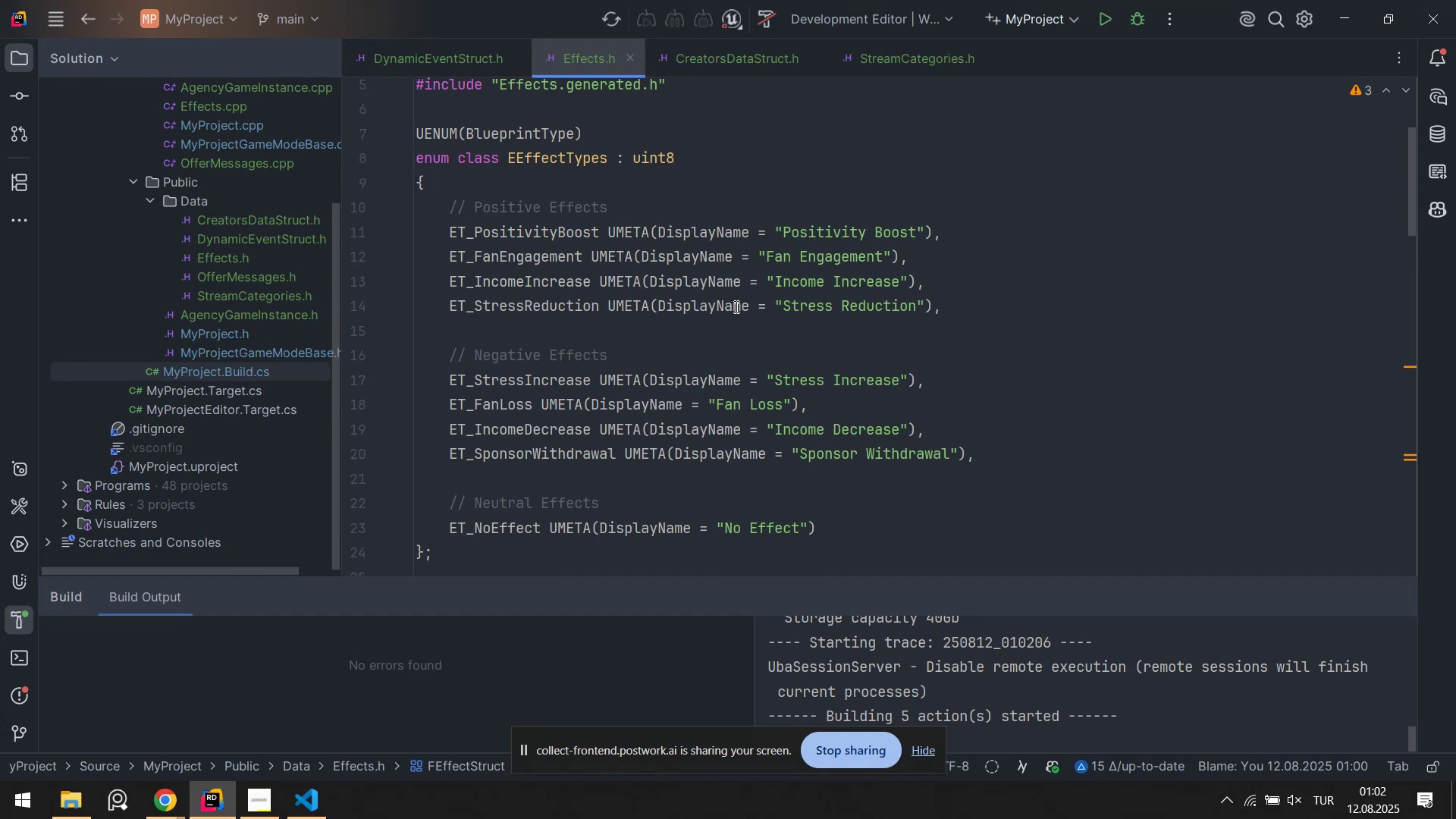 
wait(19.88)
 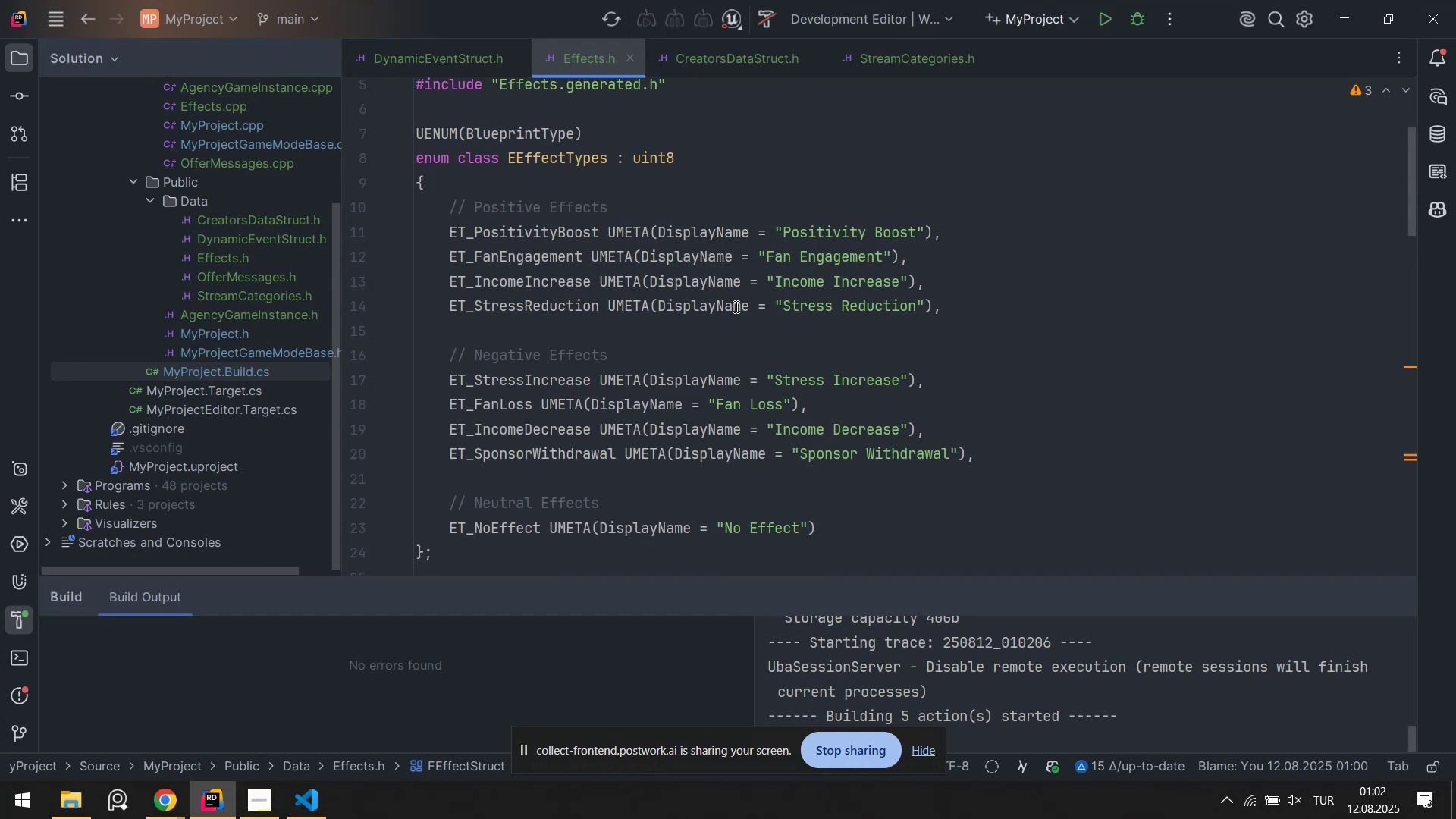 
scroll: coordinate [254, 363], scroll_direction: up, amount: 3.0
 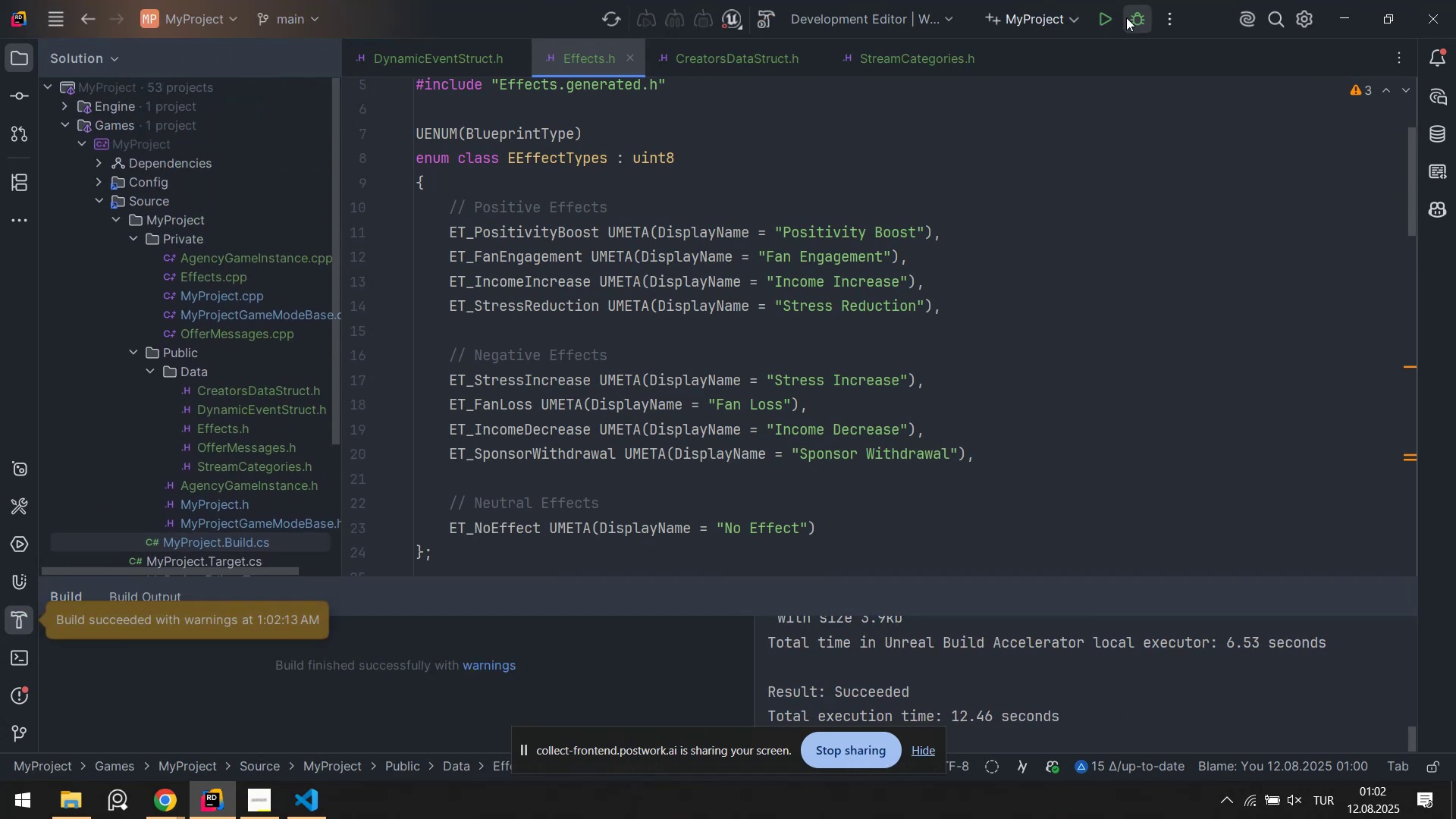 
left_click([1099, 26])
 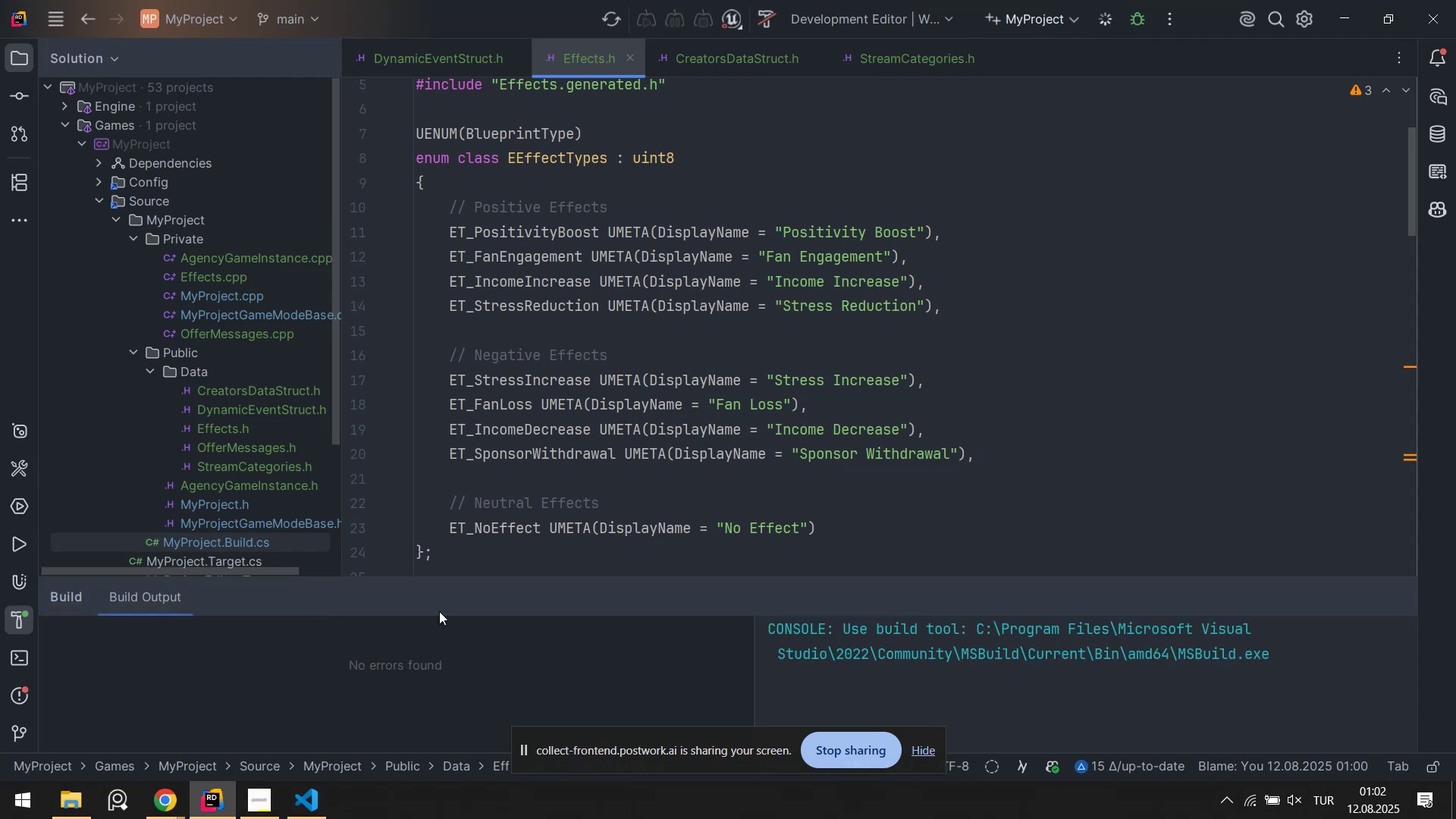 
left_click([313, 818])
 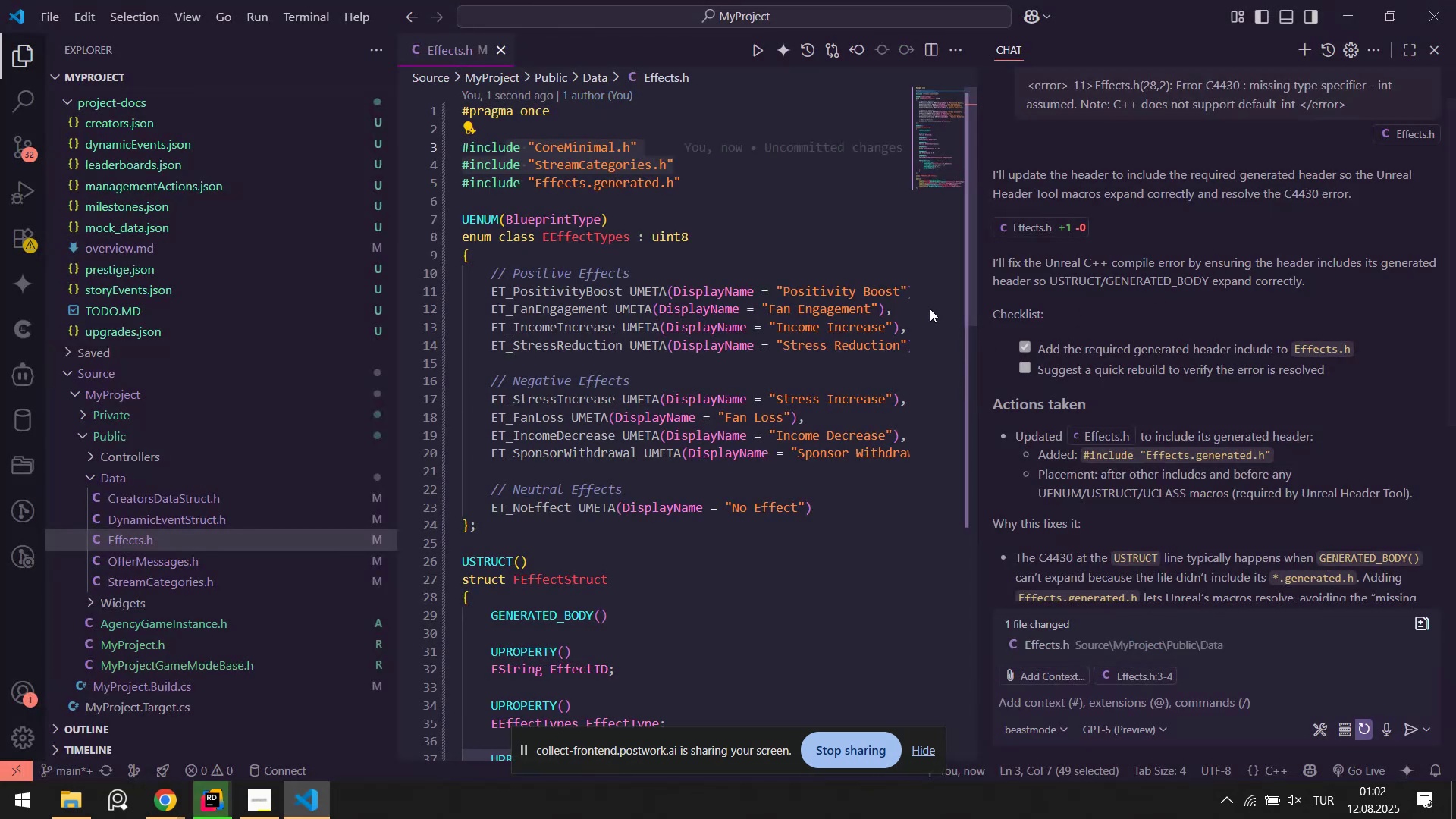 
scroll: coordinate [308, 517], scroll_direction: down, amount: 11.0
 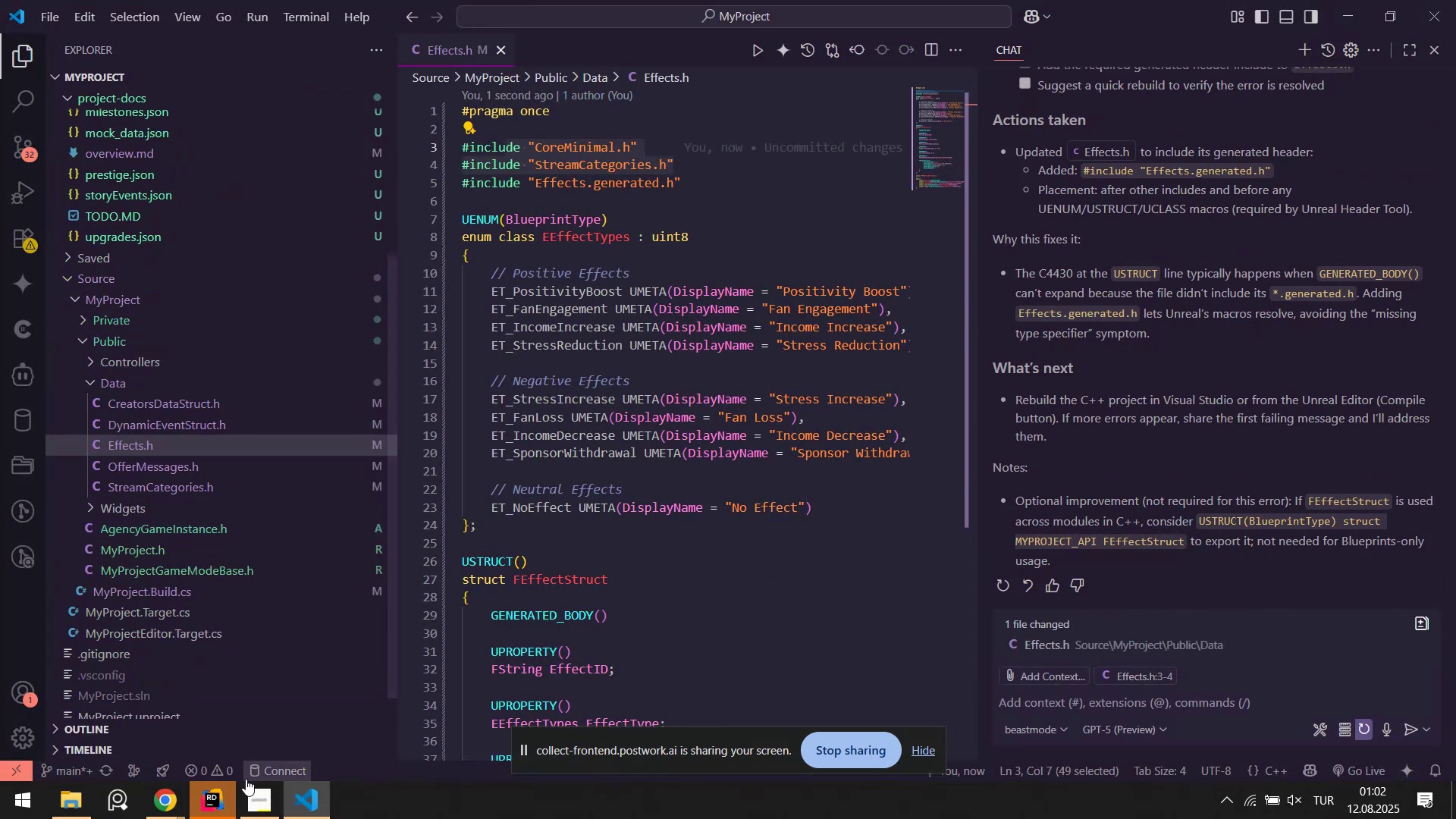 
left_click([215, 799])
 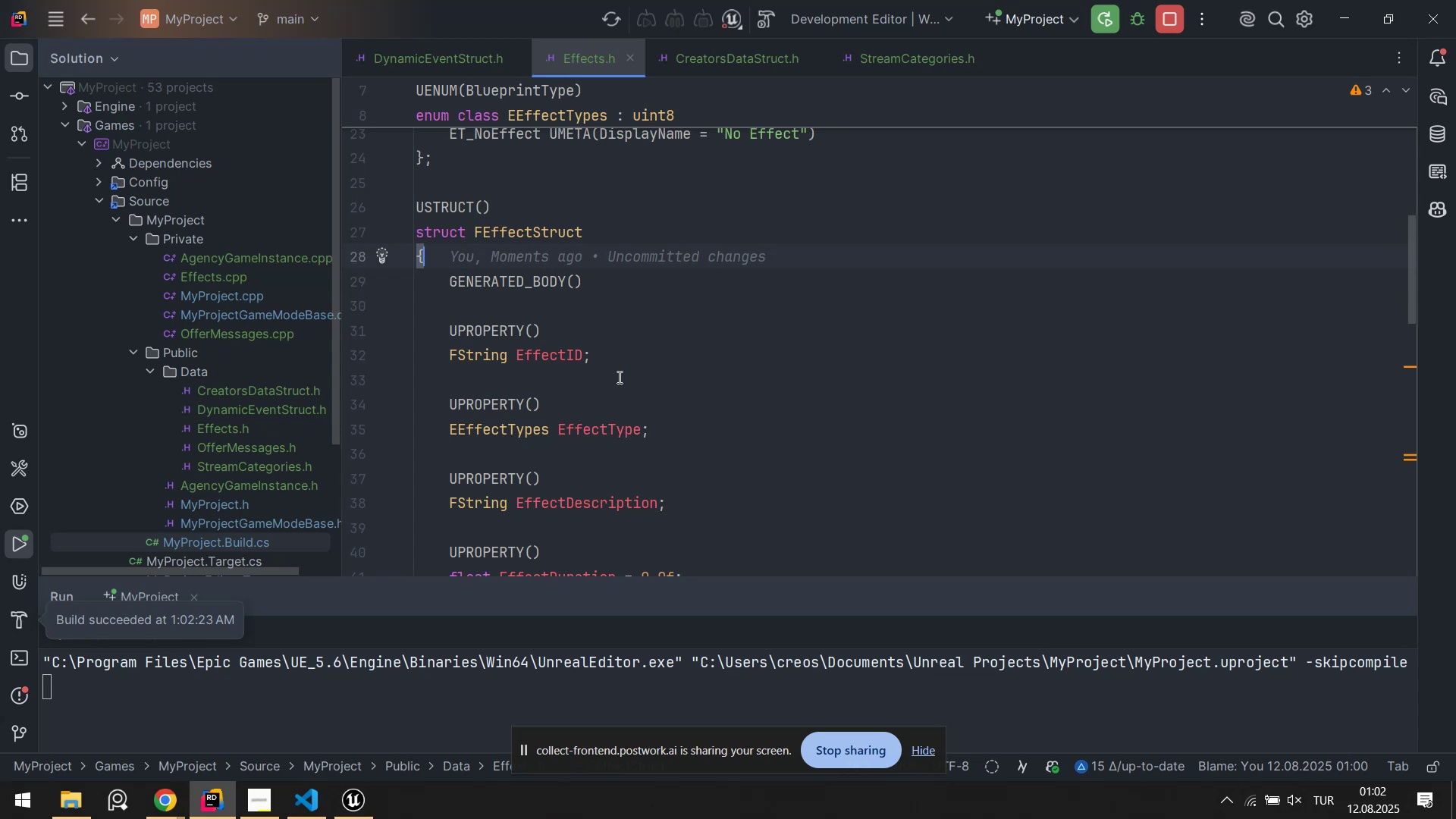 
left_click([363, 815])
 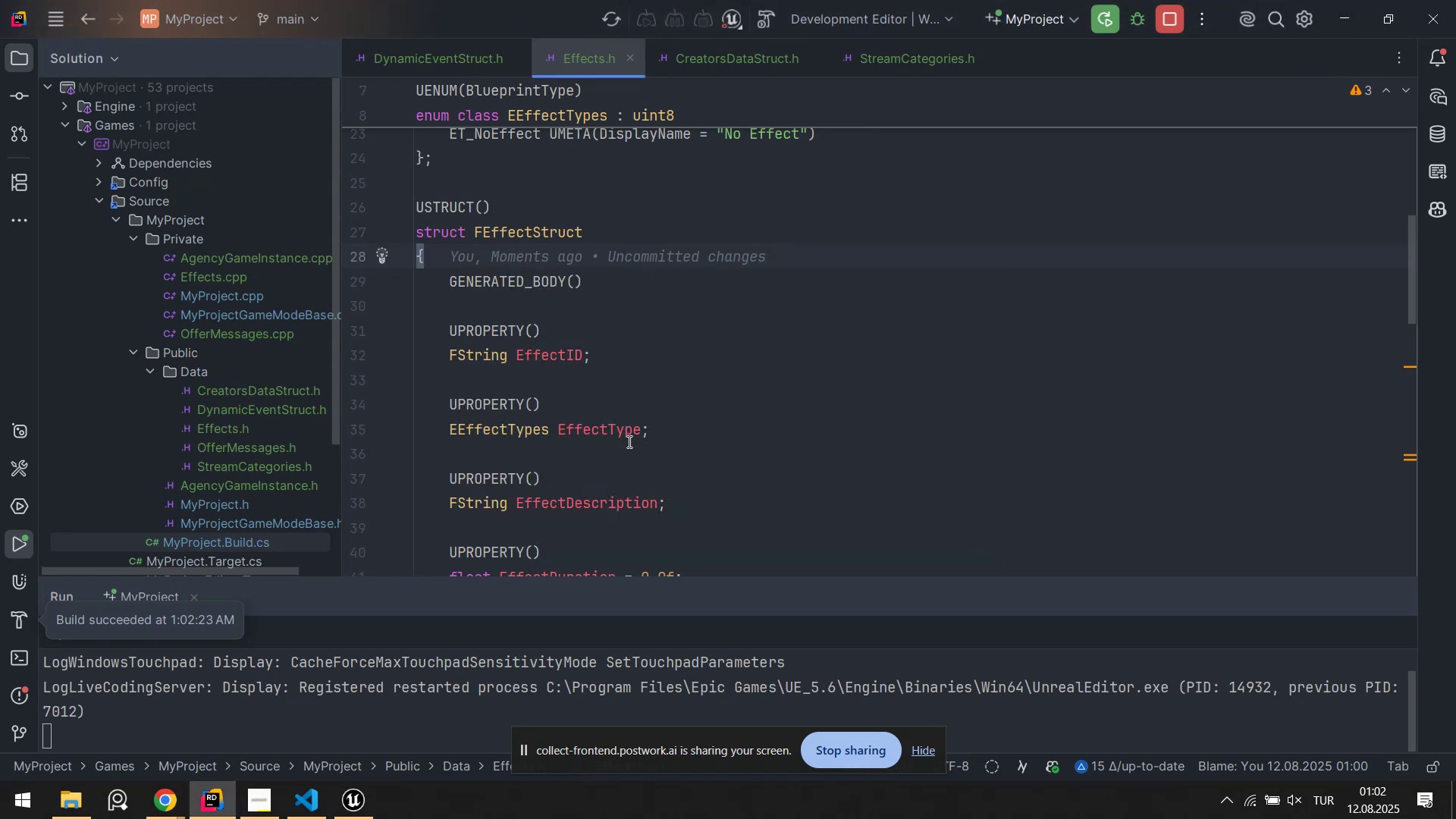 
wait(31.51)
 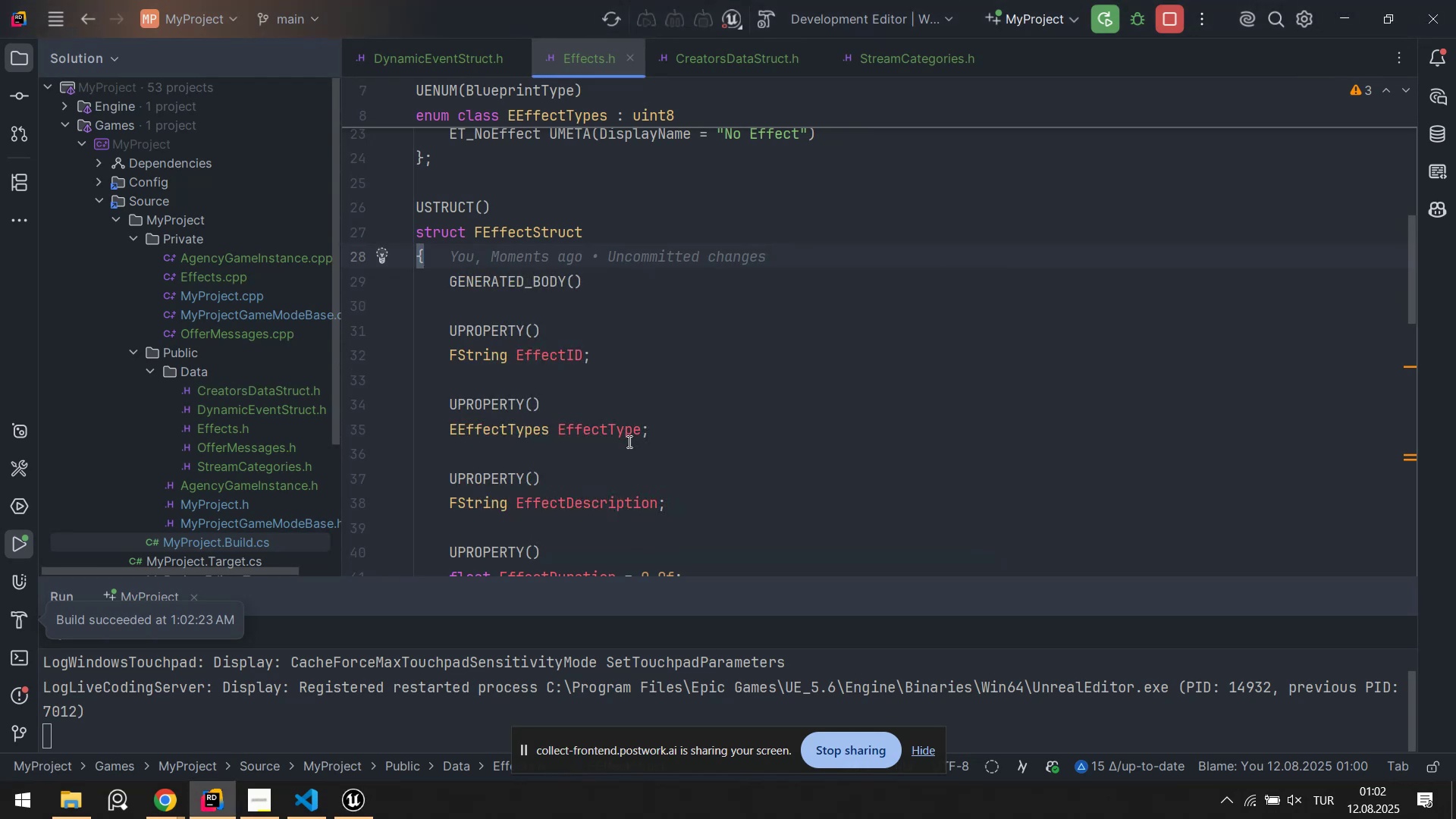 
left_click([352, 792])
 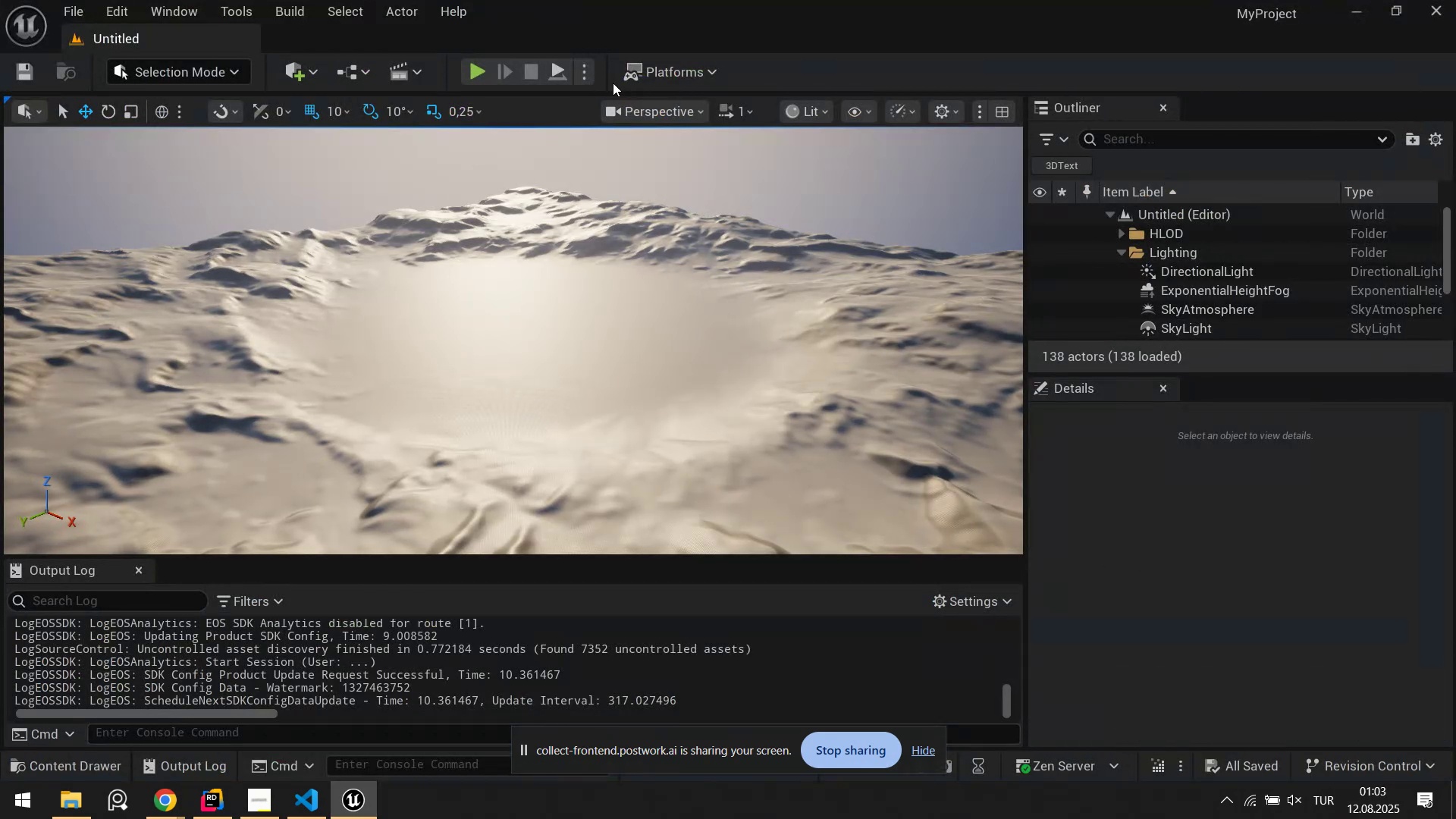 
wait(6.26)
 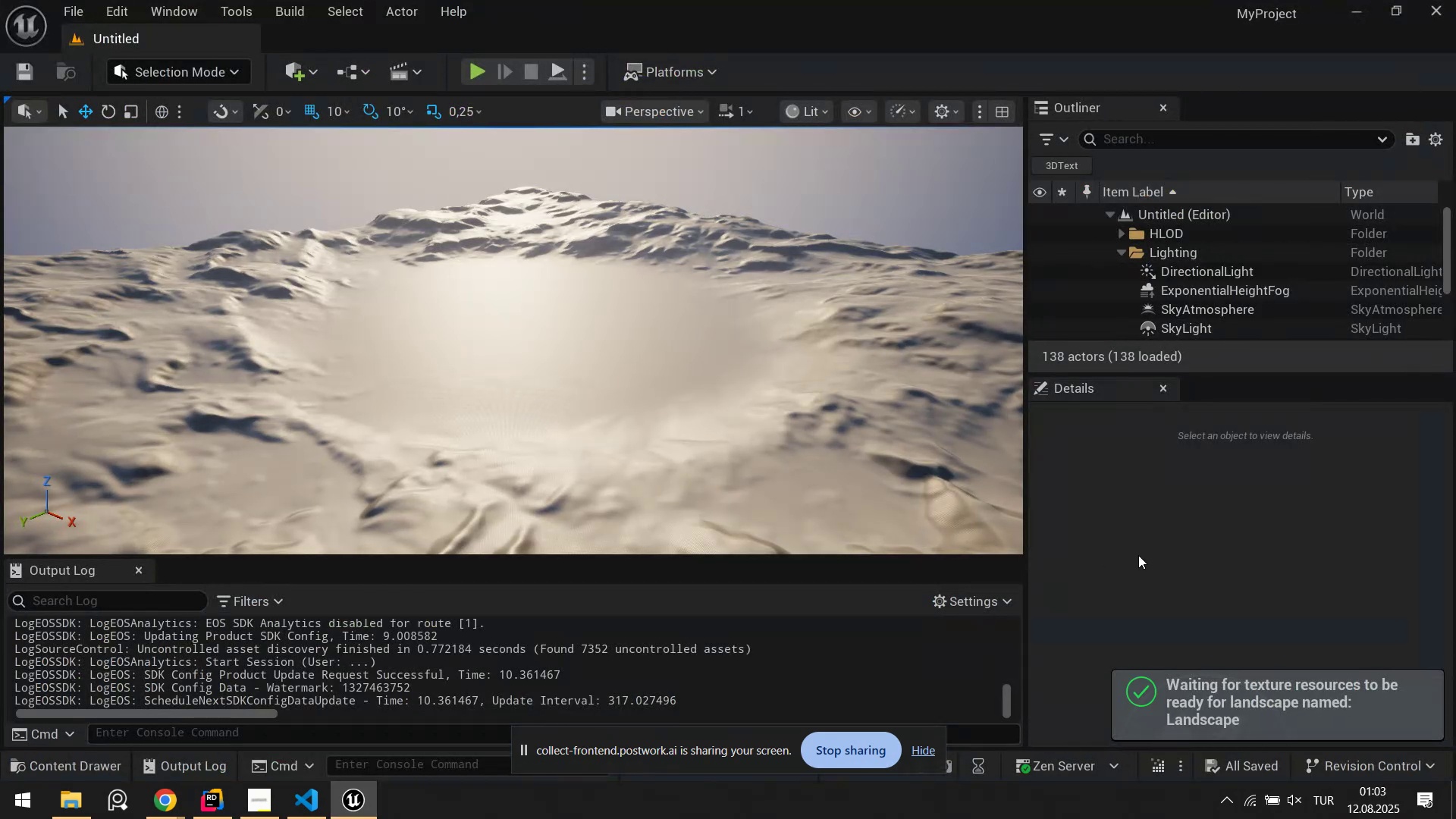 
left_click([102, 764])
 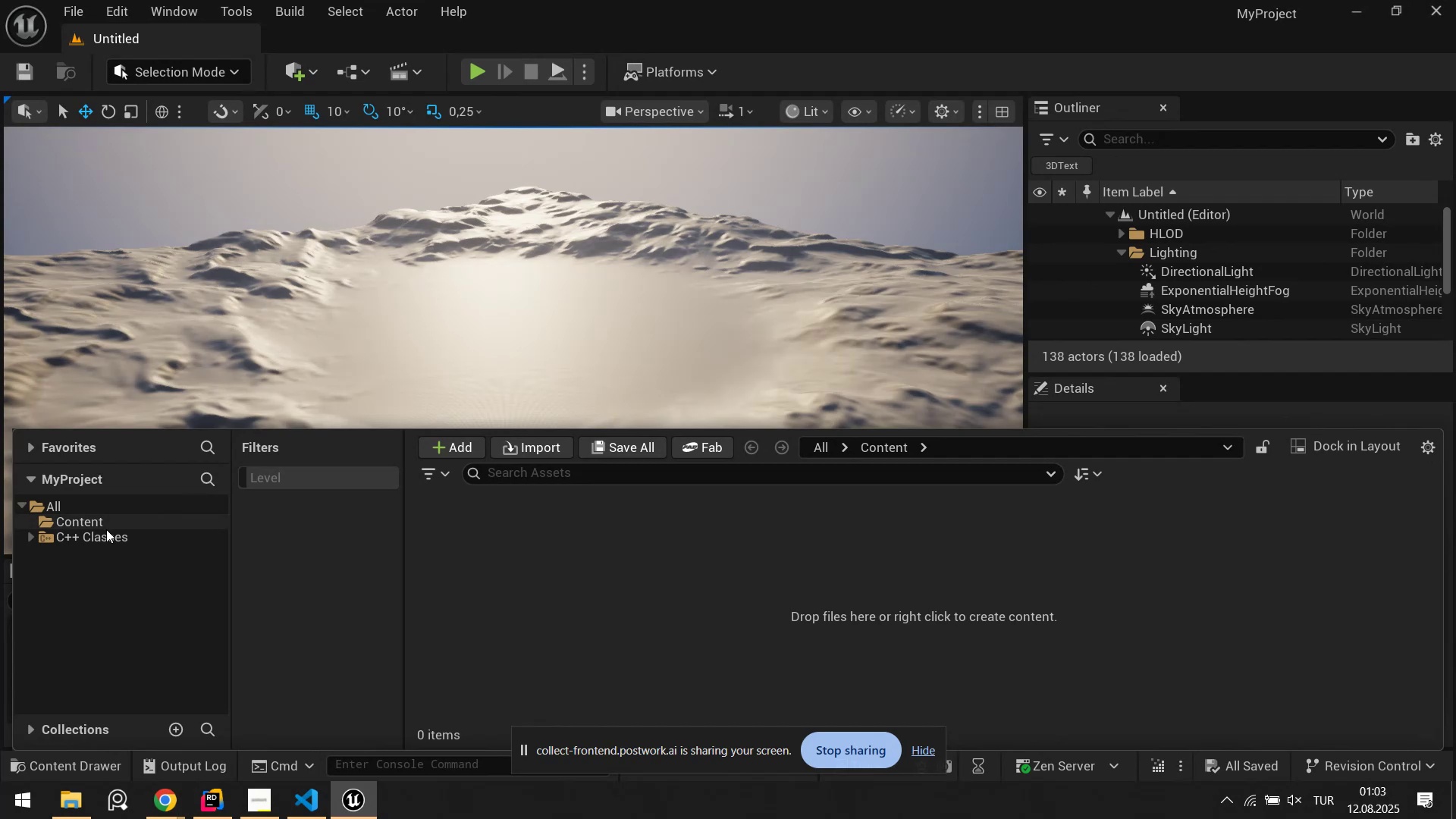 
left_click([105, 529])
 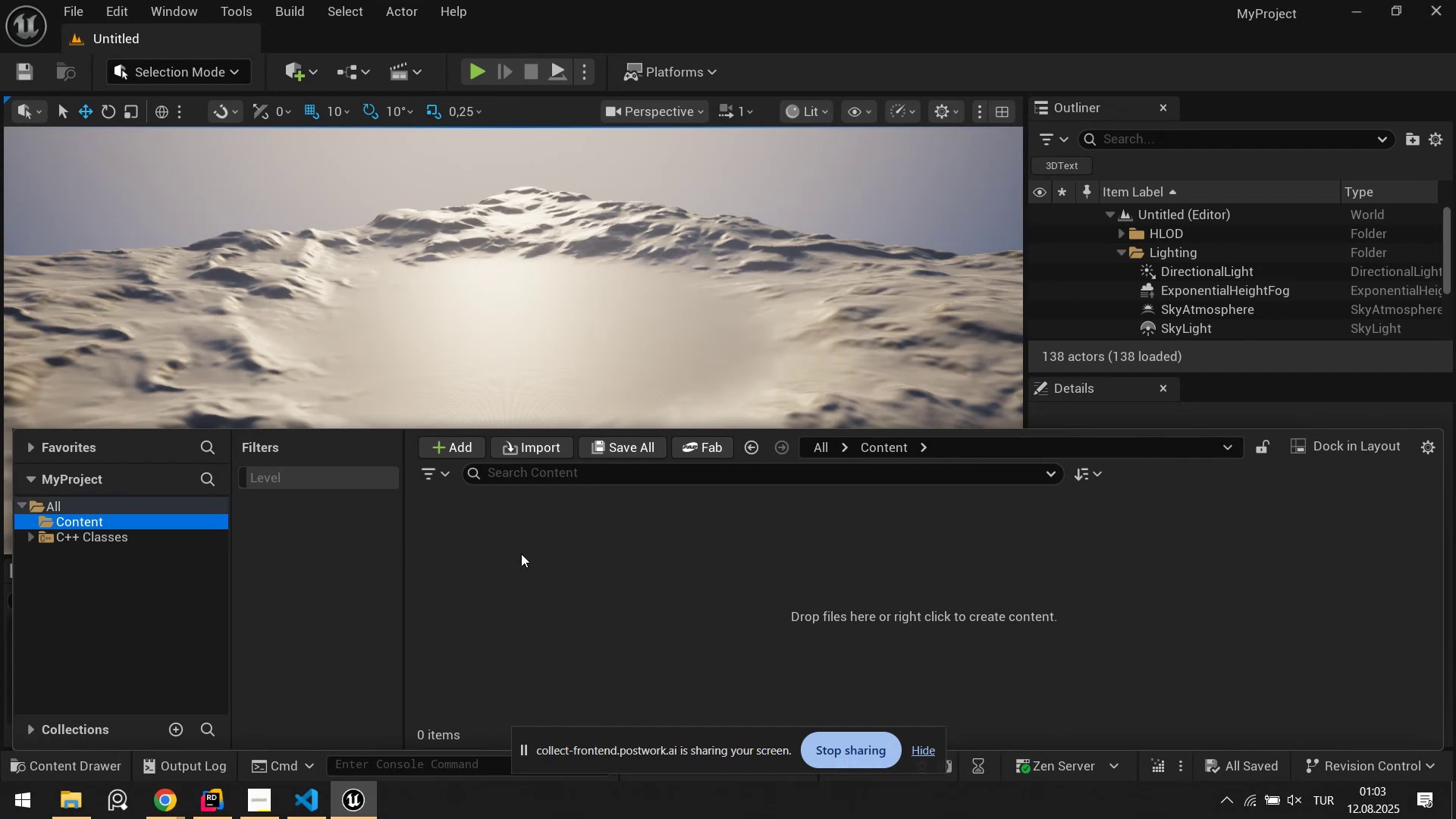 
right_click([521, 554])
 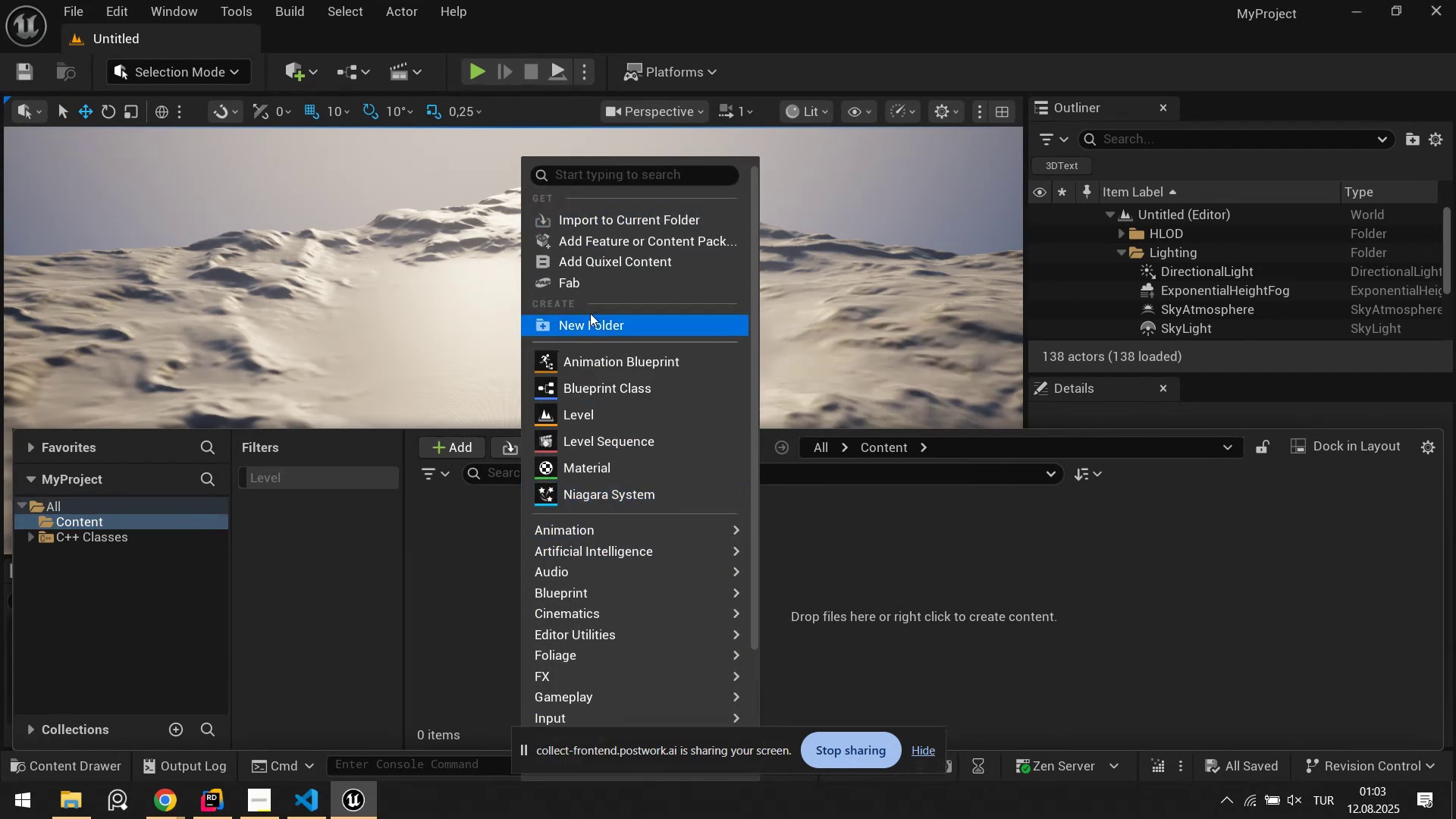 
left_click([613, 325])
 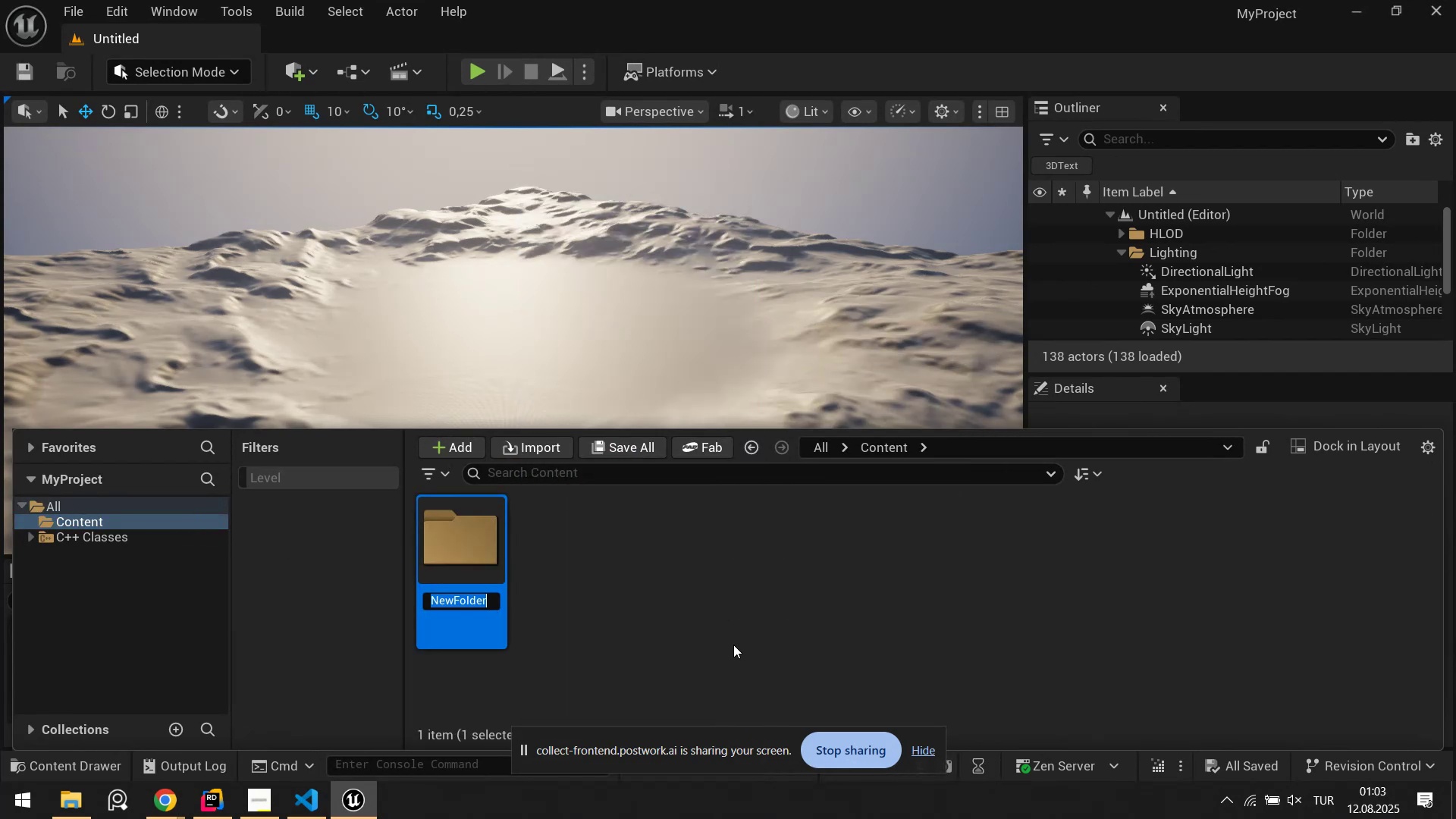 
type(Datas)
 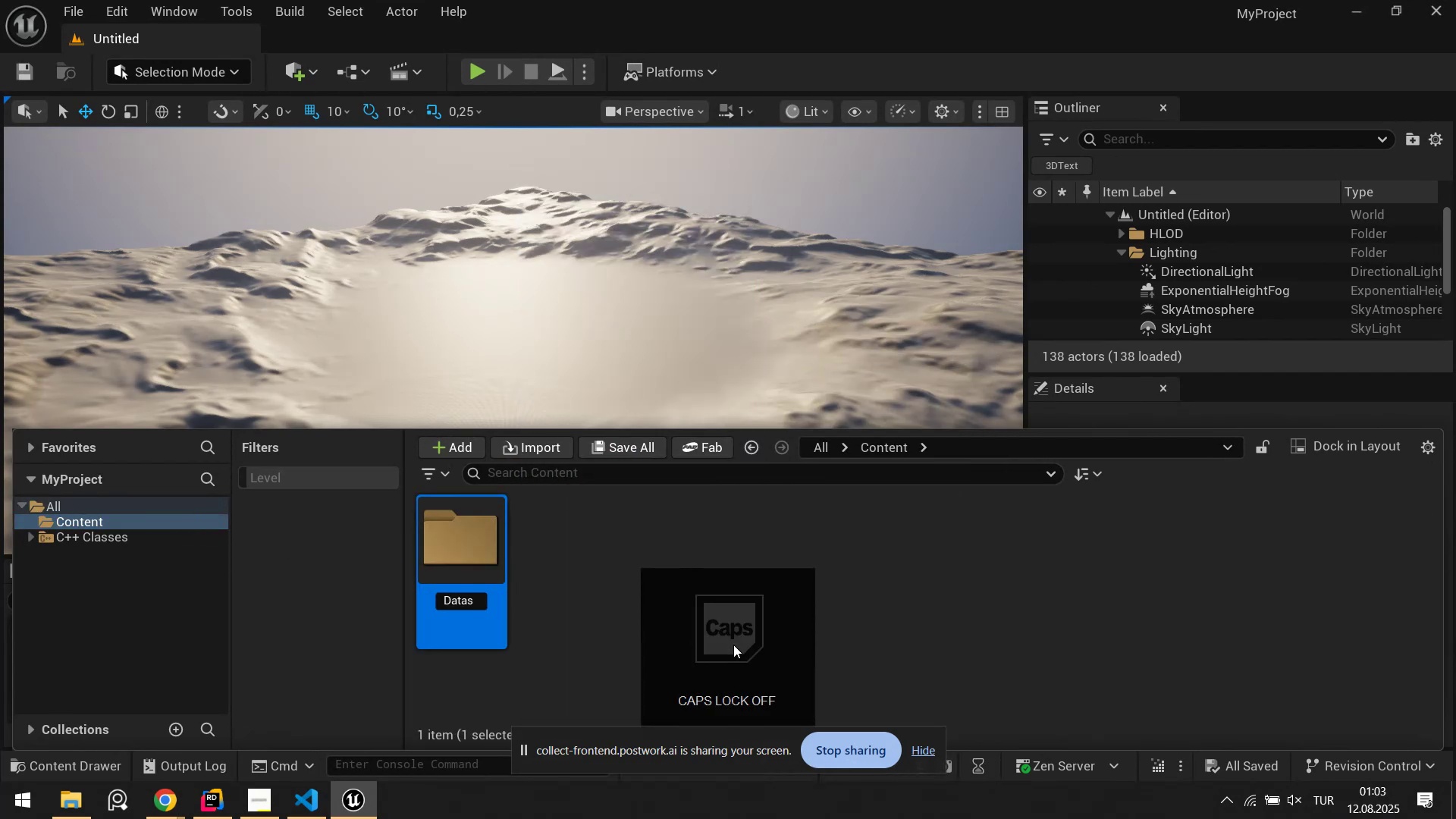 
key(Enter)
 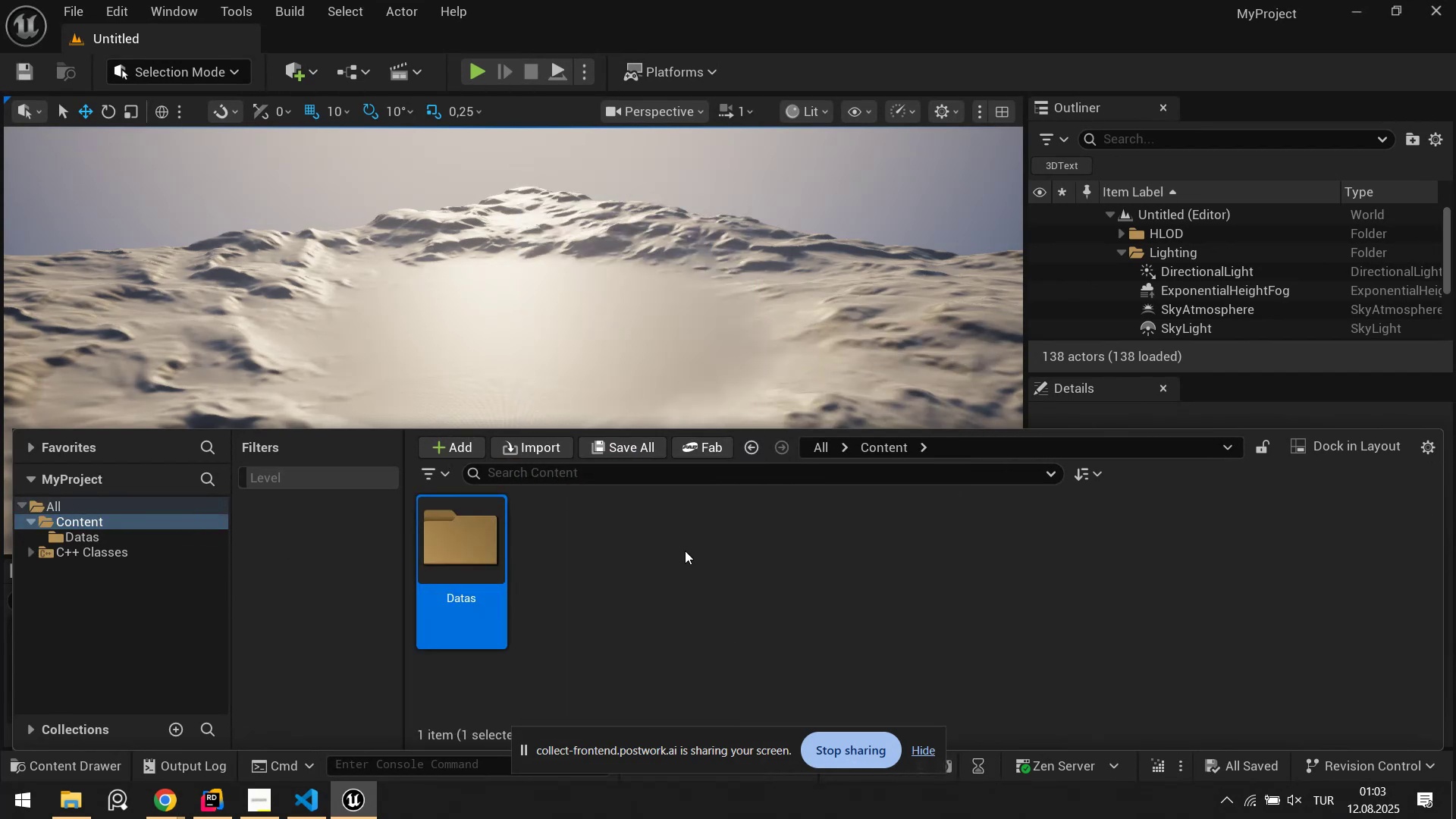 
right_click([557, 562])
 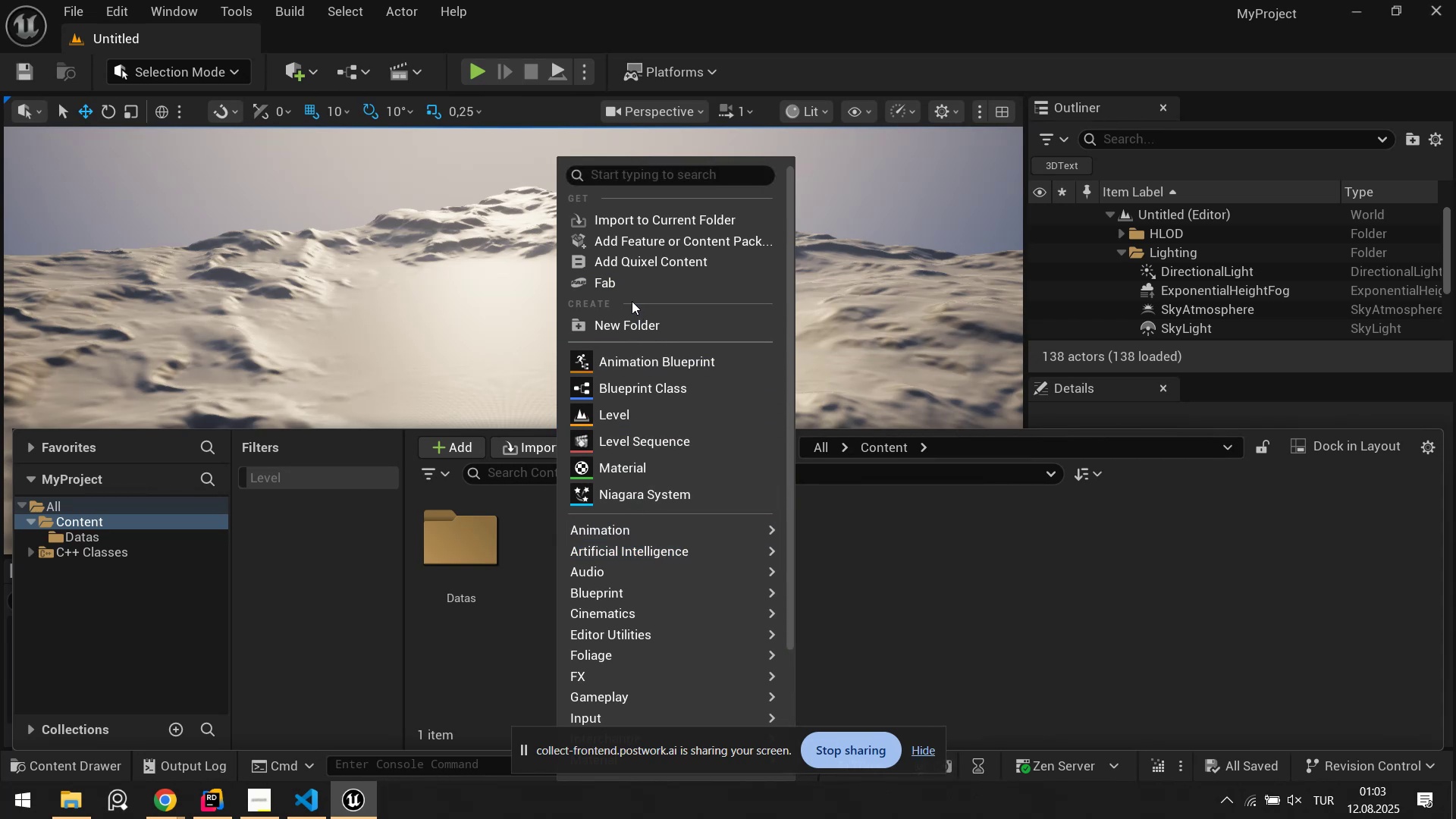 
double_click([632, 320])
 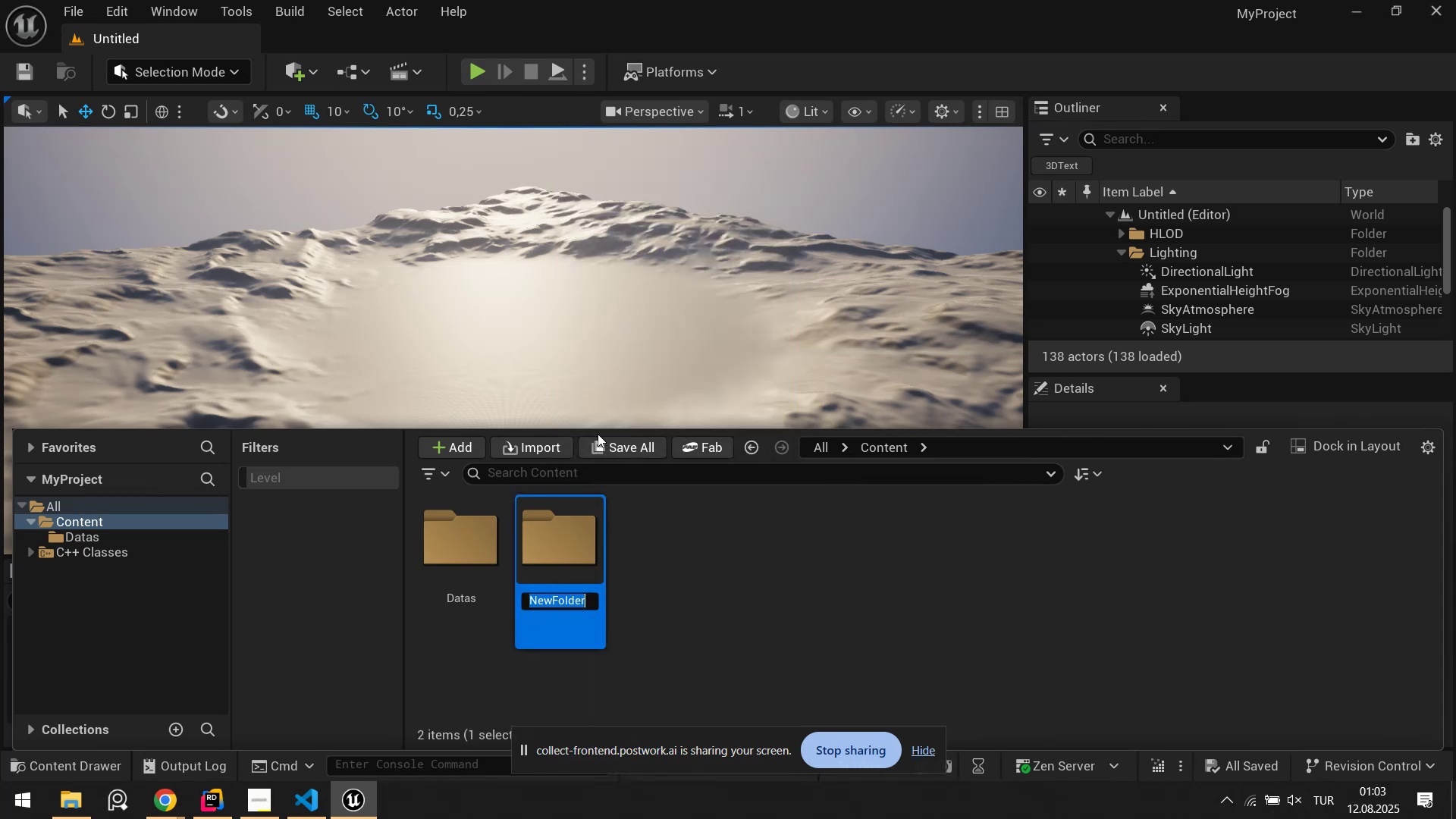 
type(Bluepr'nts,)
key(Backspace)
 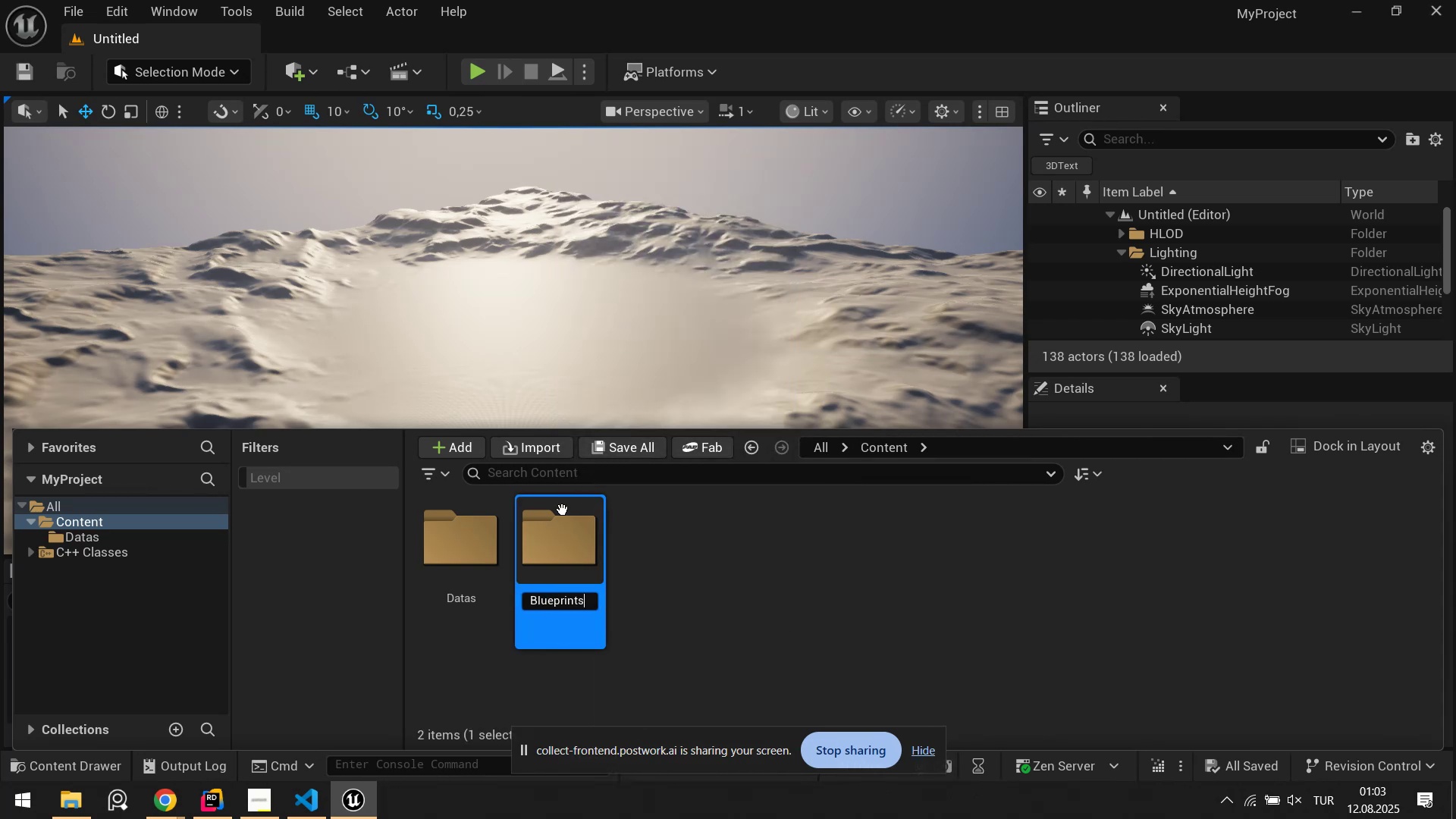 
key(Enter)
 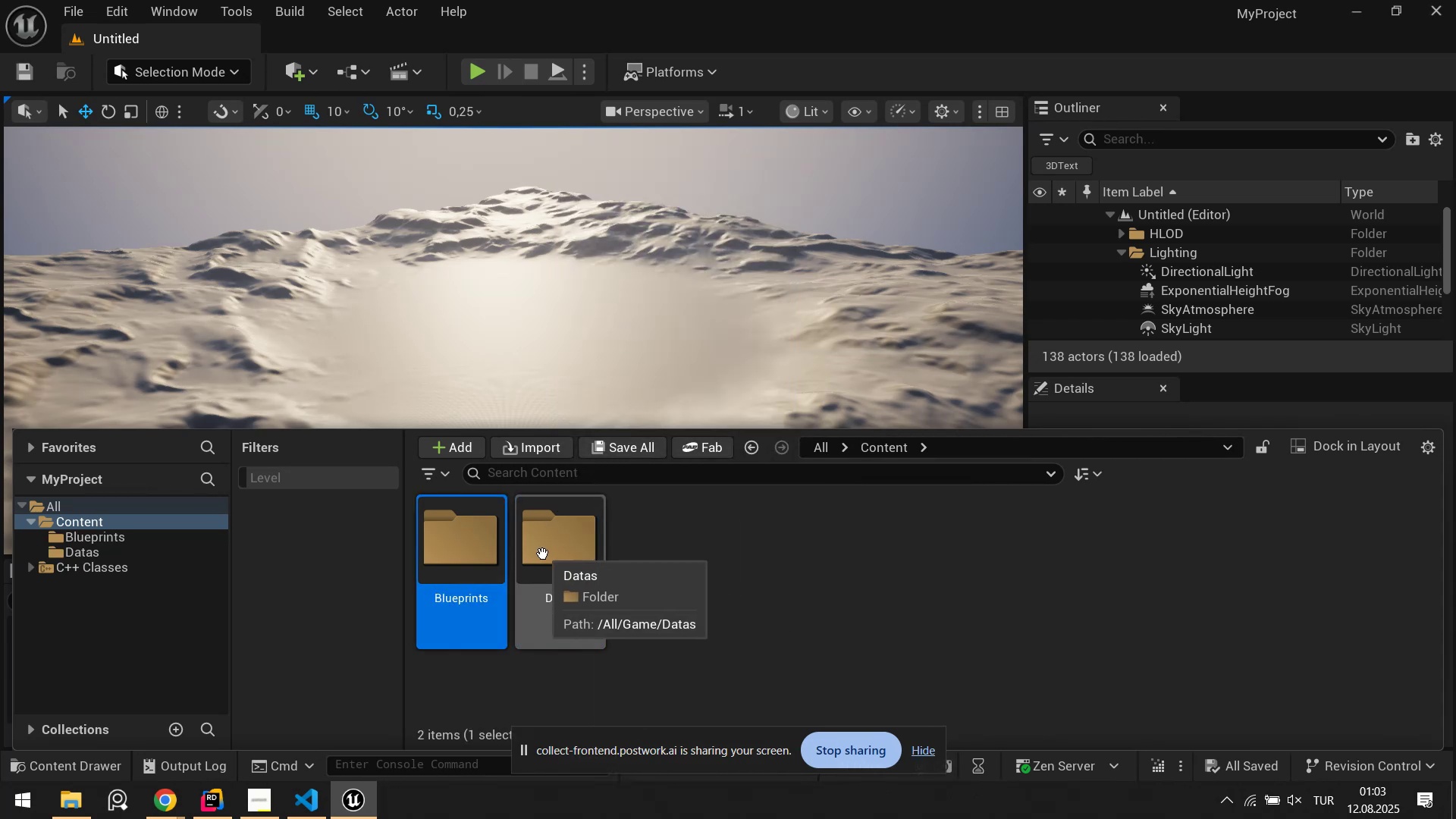 
double_click([543, 554])
 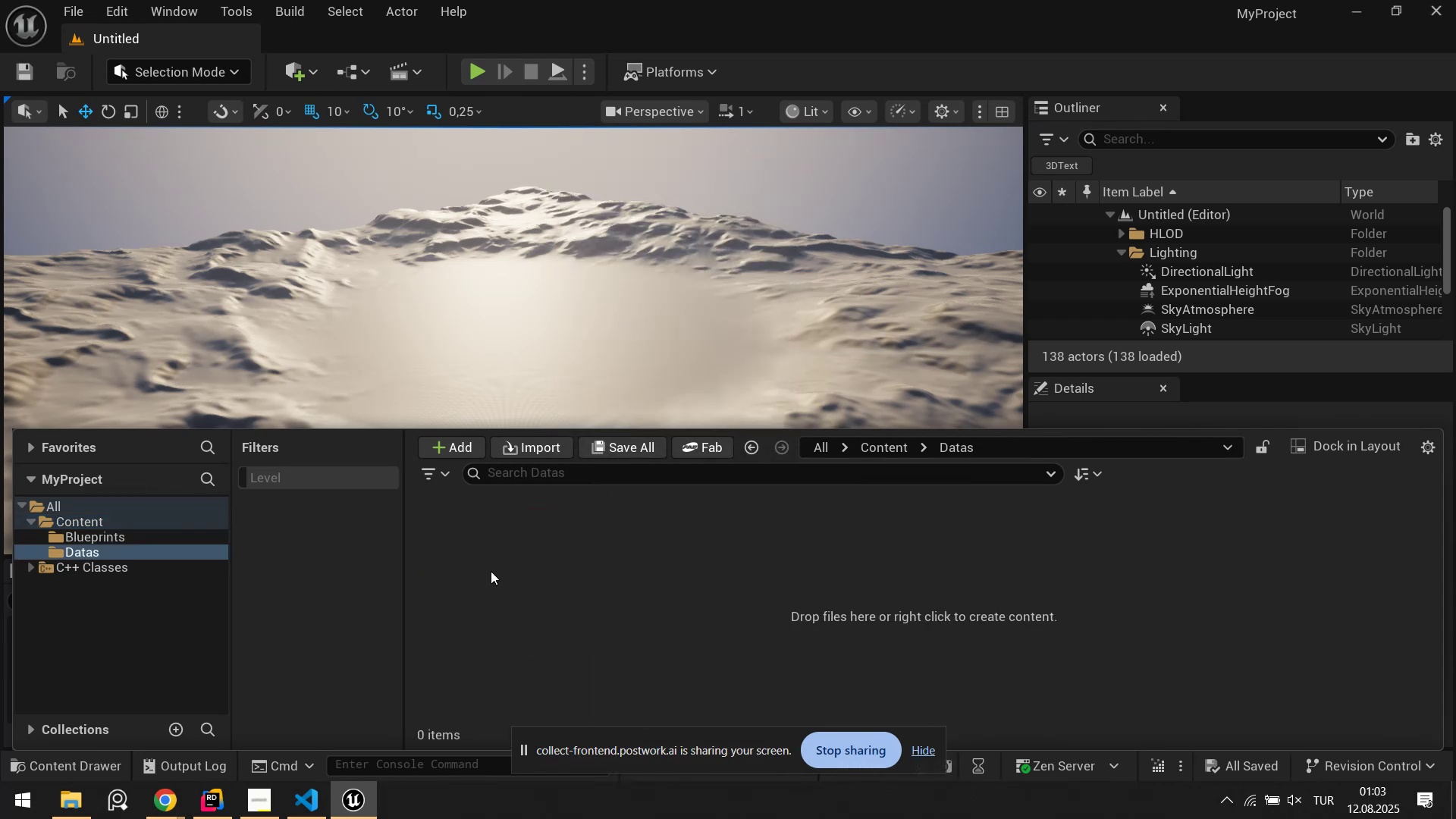 
triple_click([491, 571])
 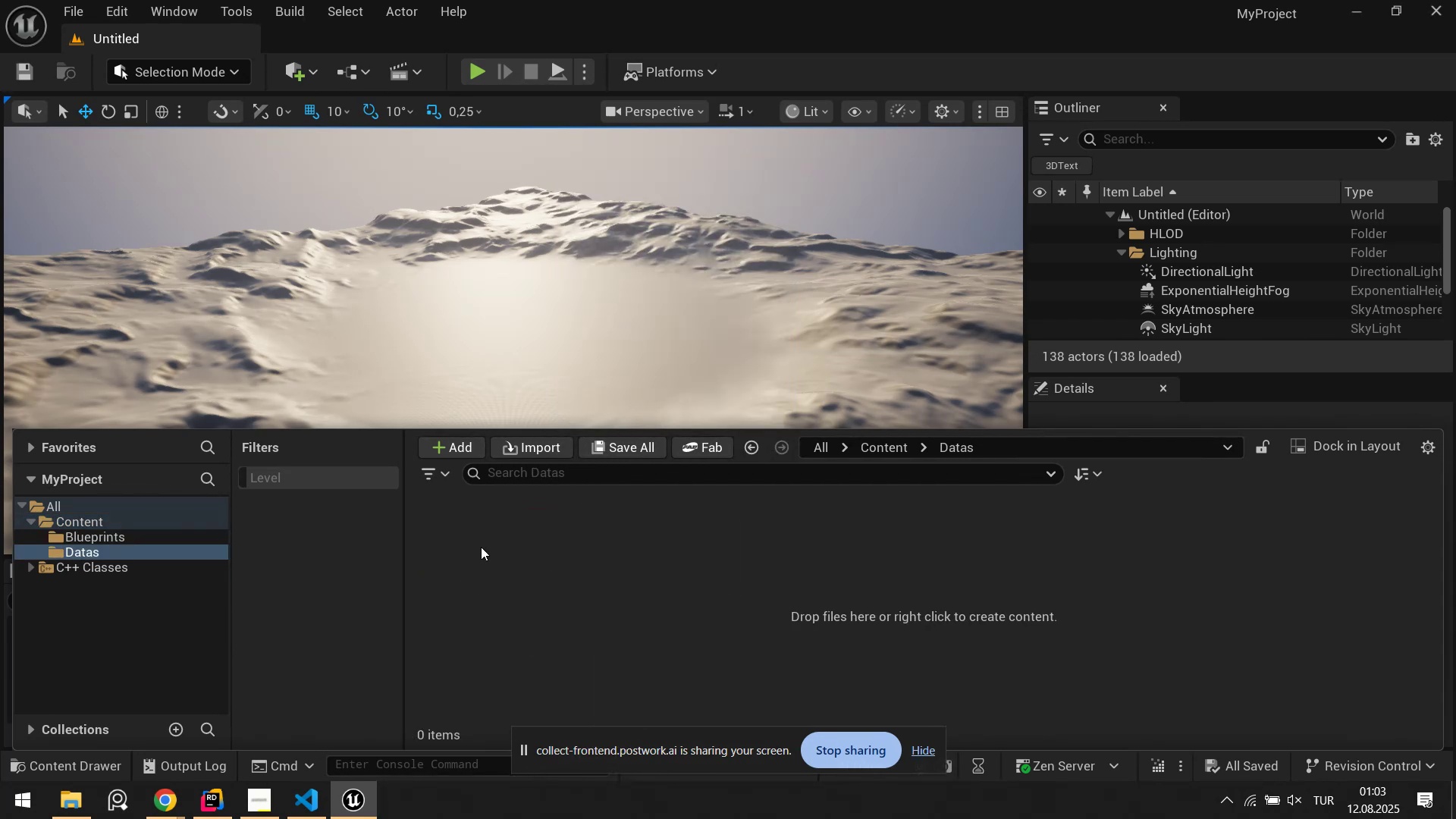 
right_click([485, 542])
 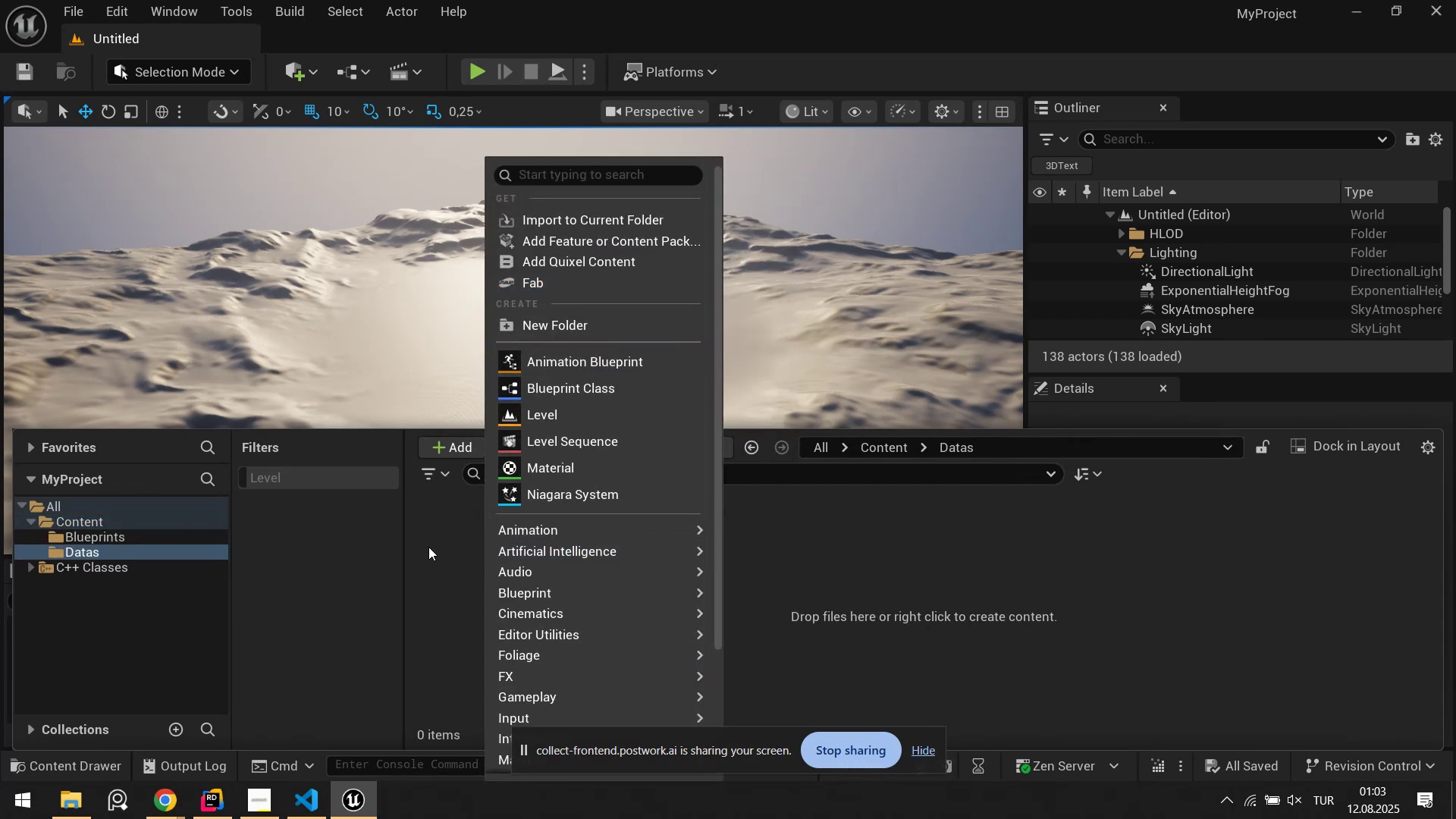 
left_click([431, 593])
 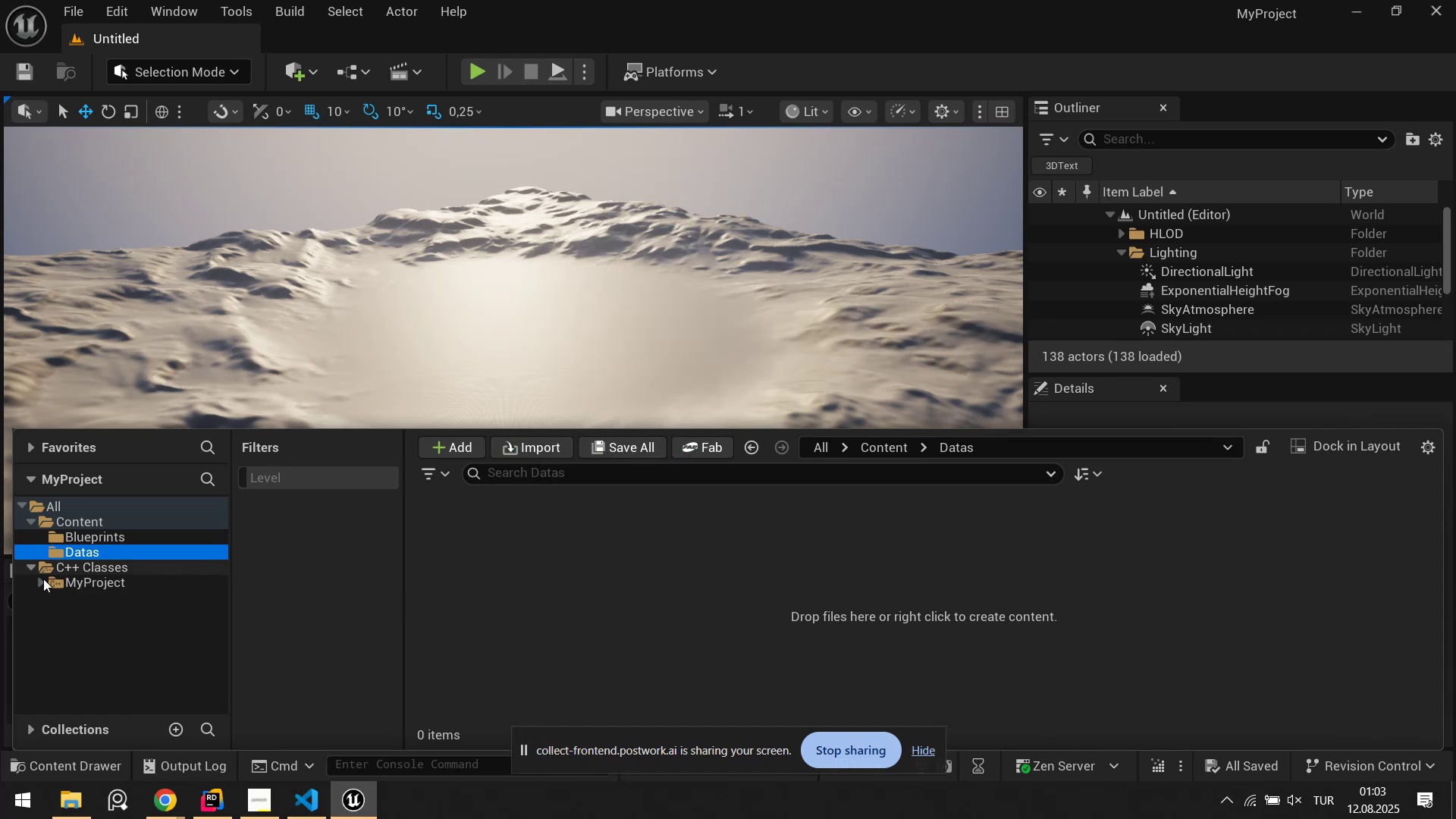 
left_click([61, 585])
 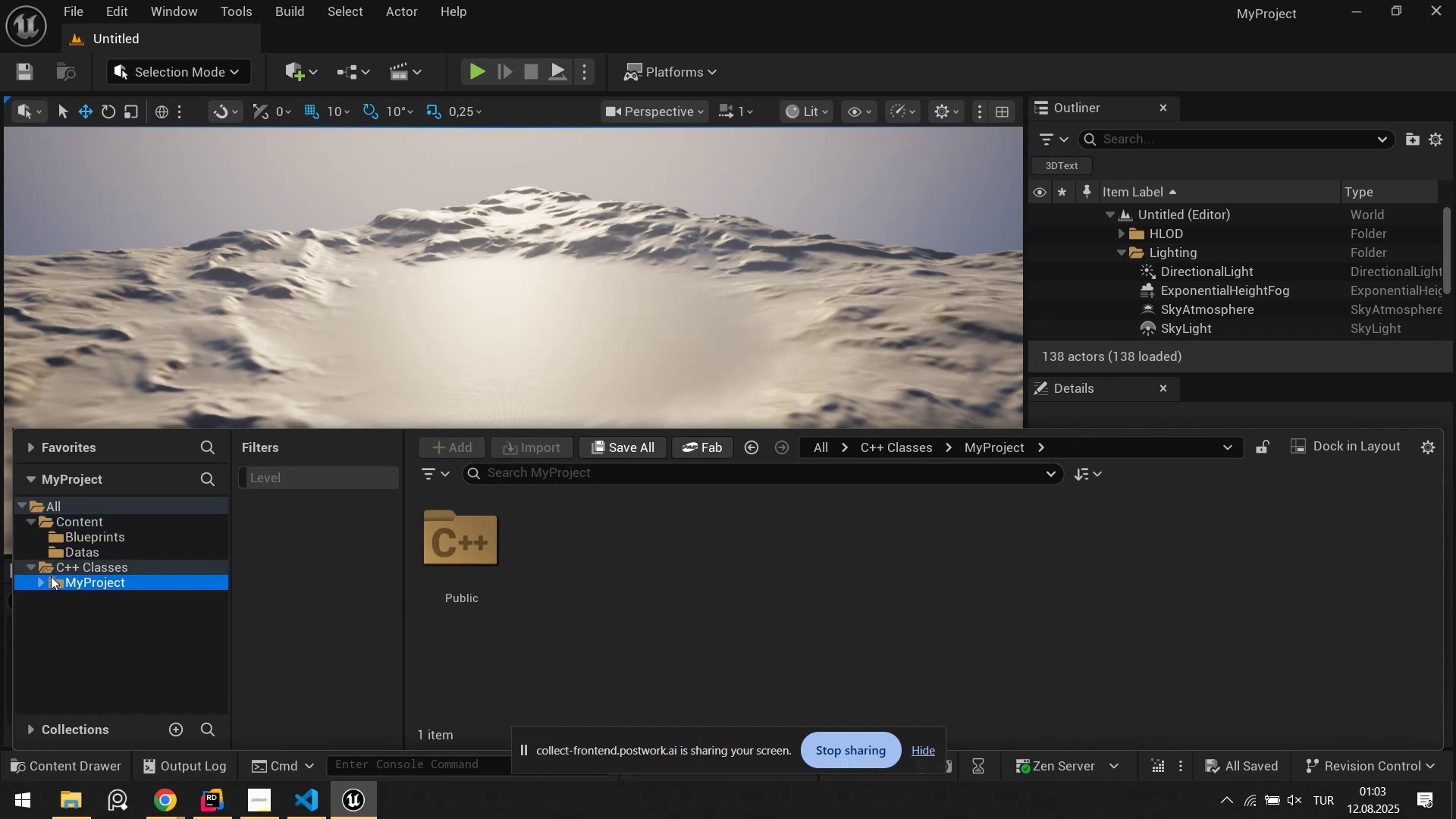 
left_click([74, 551])
 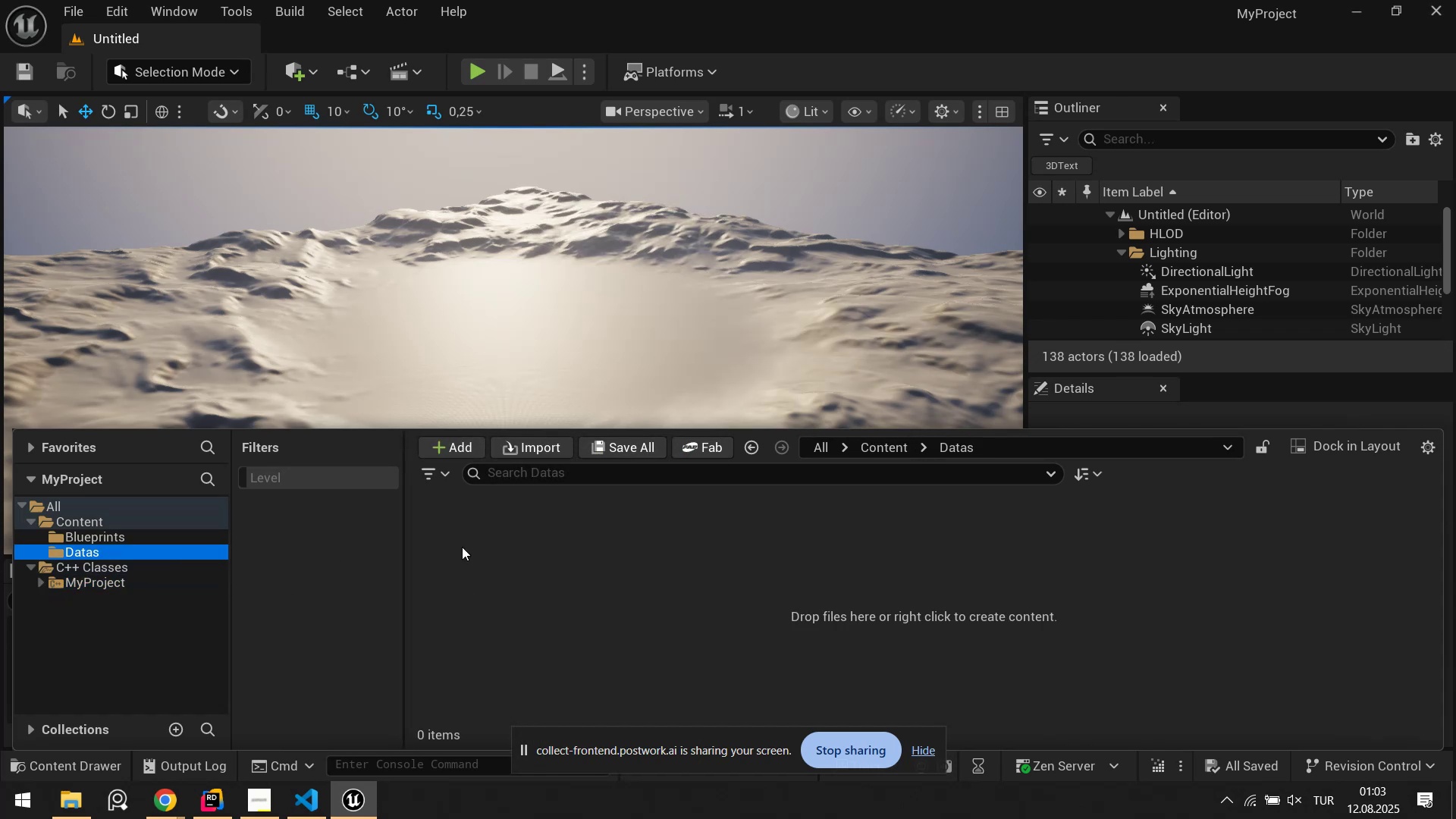 
right_click([566, 547])
 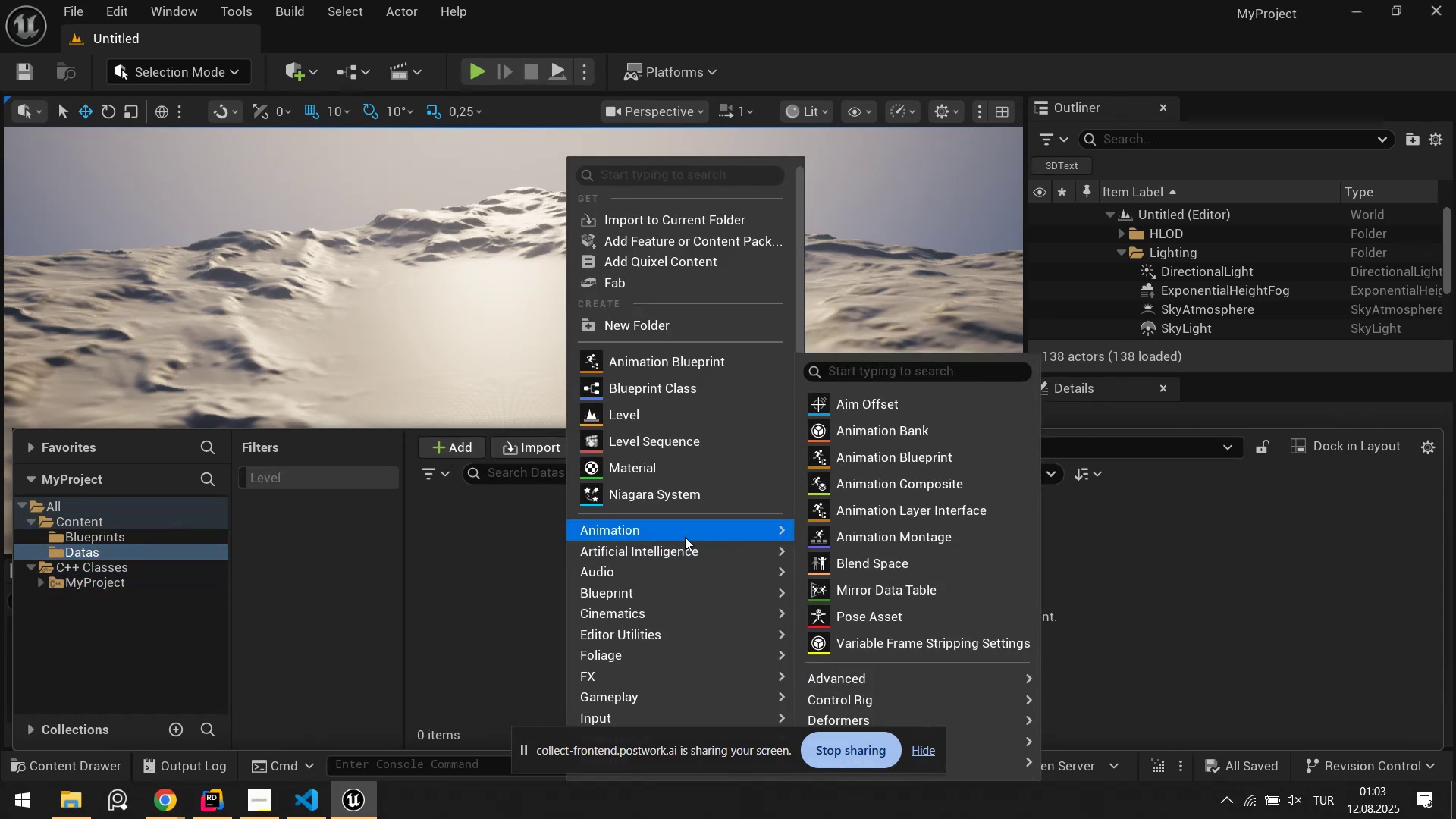 
scroll: coordinate [685, 554], scroll_direction: down, amount: 7.0
 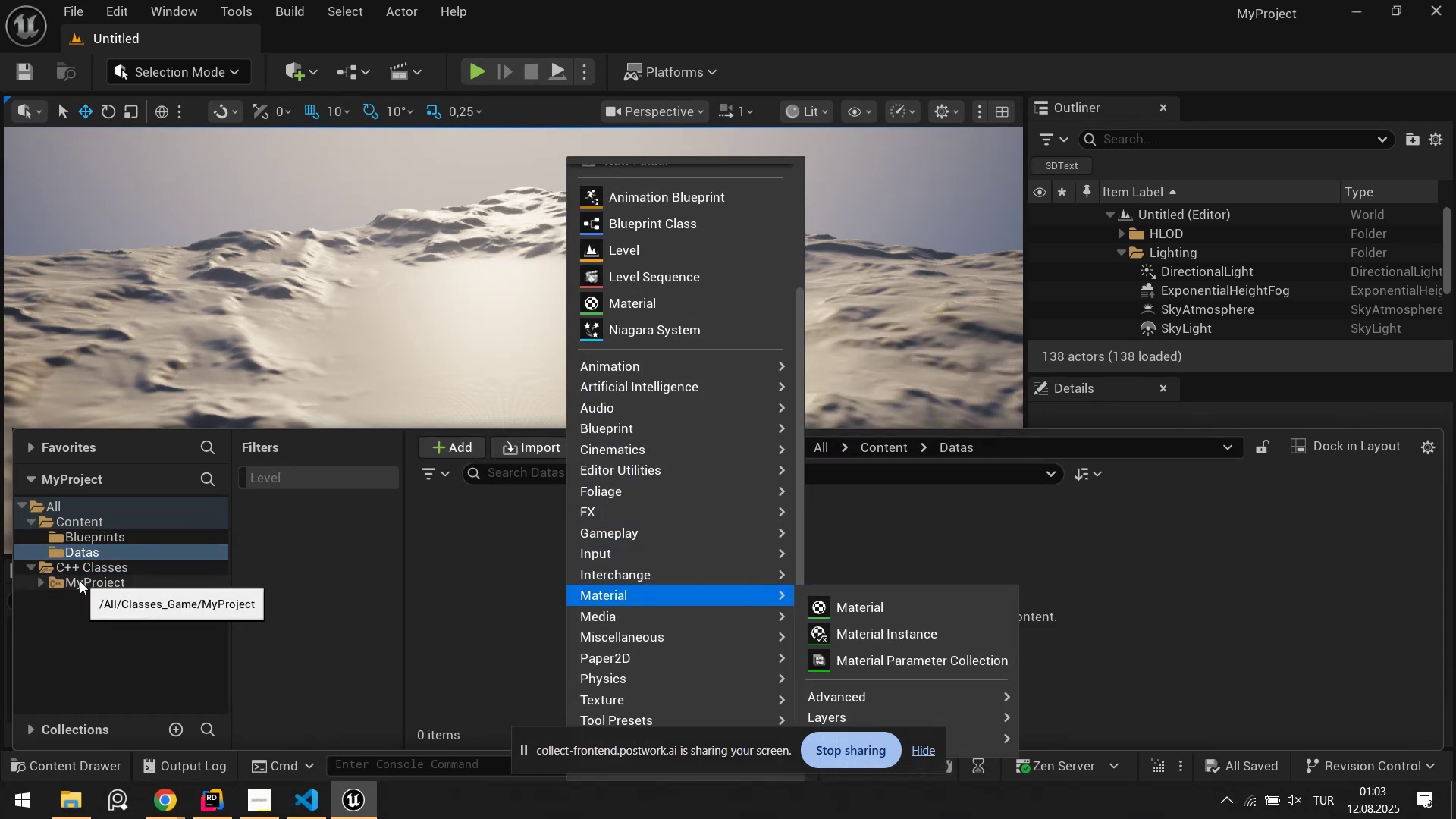 
left_click([60, 580])
 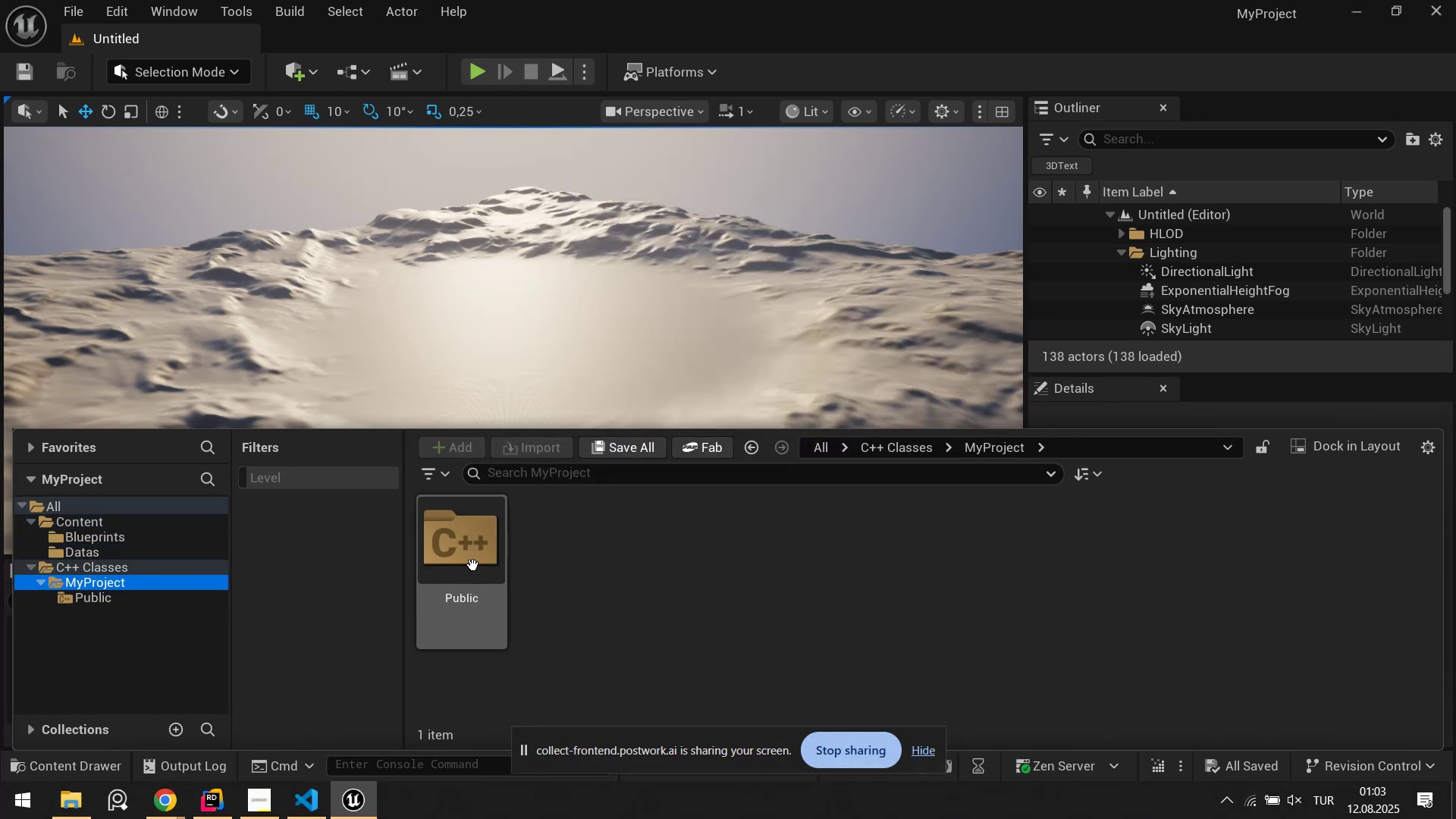 
double_click([475, 564])
 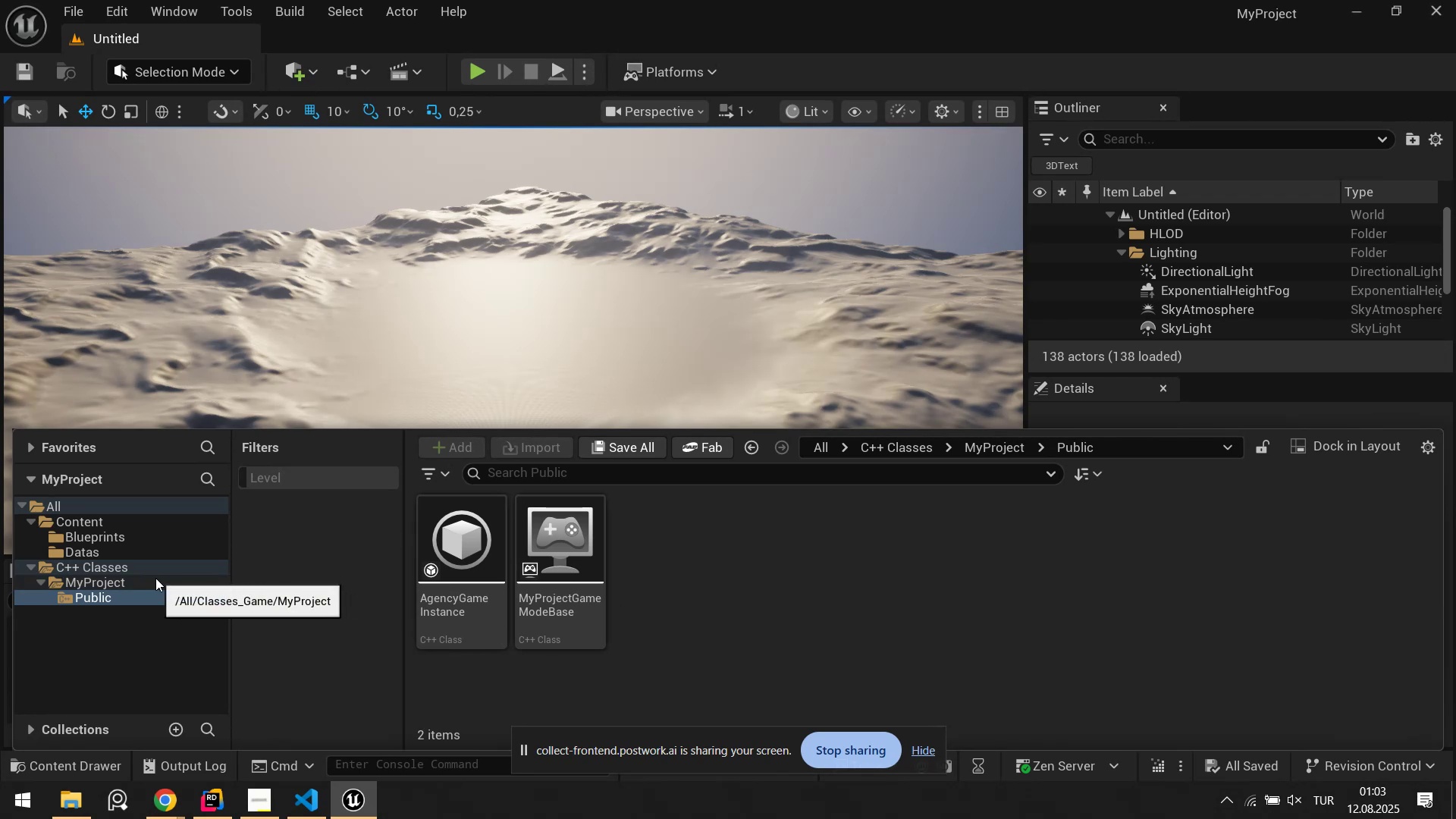 
left_click([316, 808])
 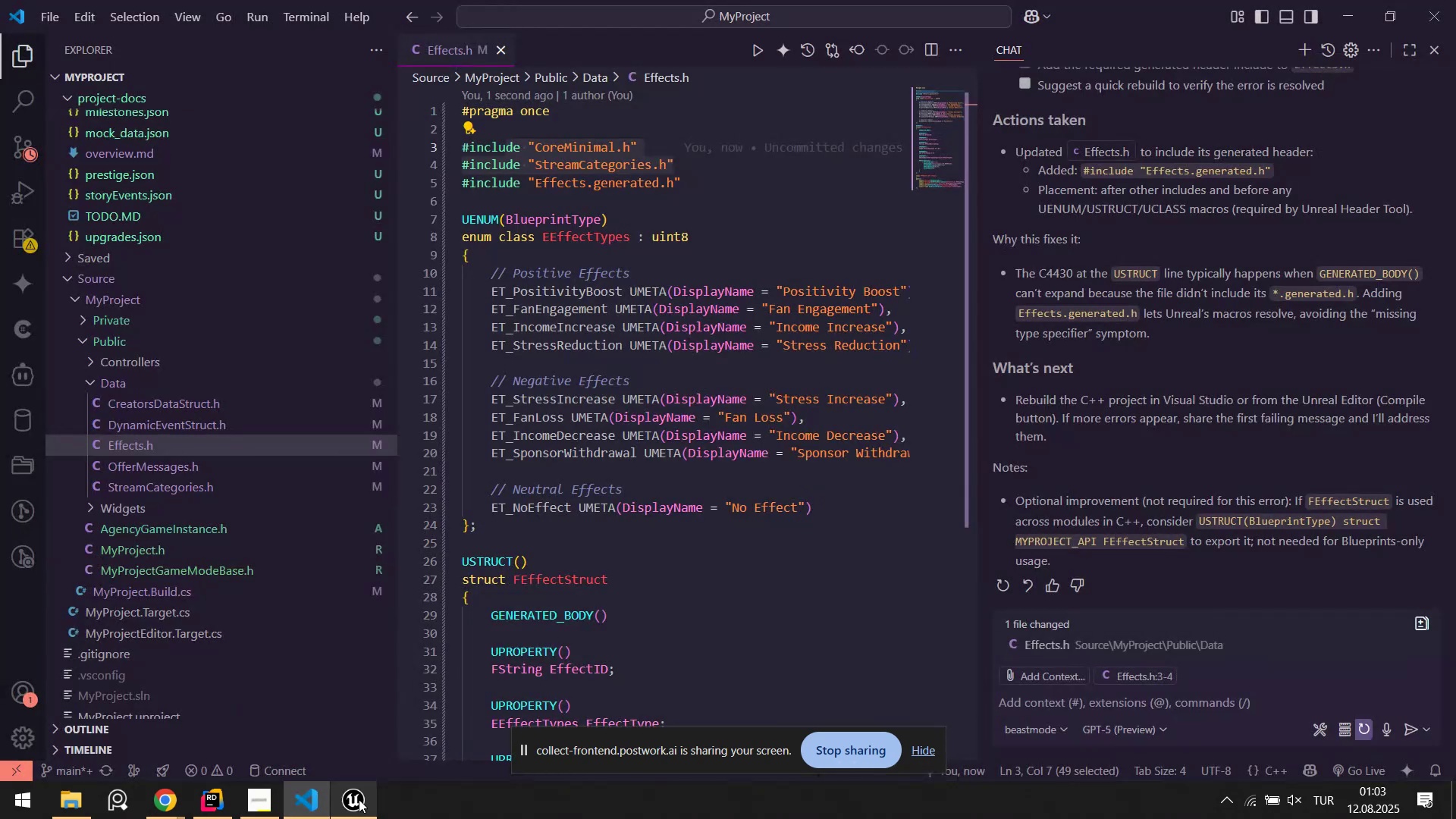 
left_click([359, 799])
 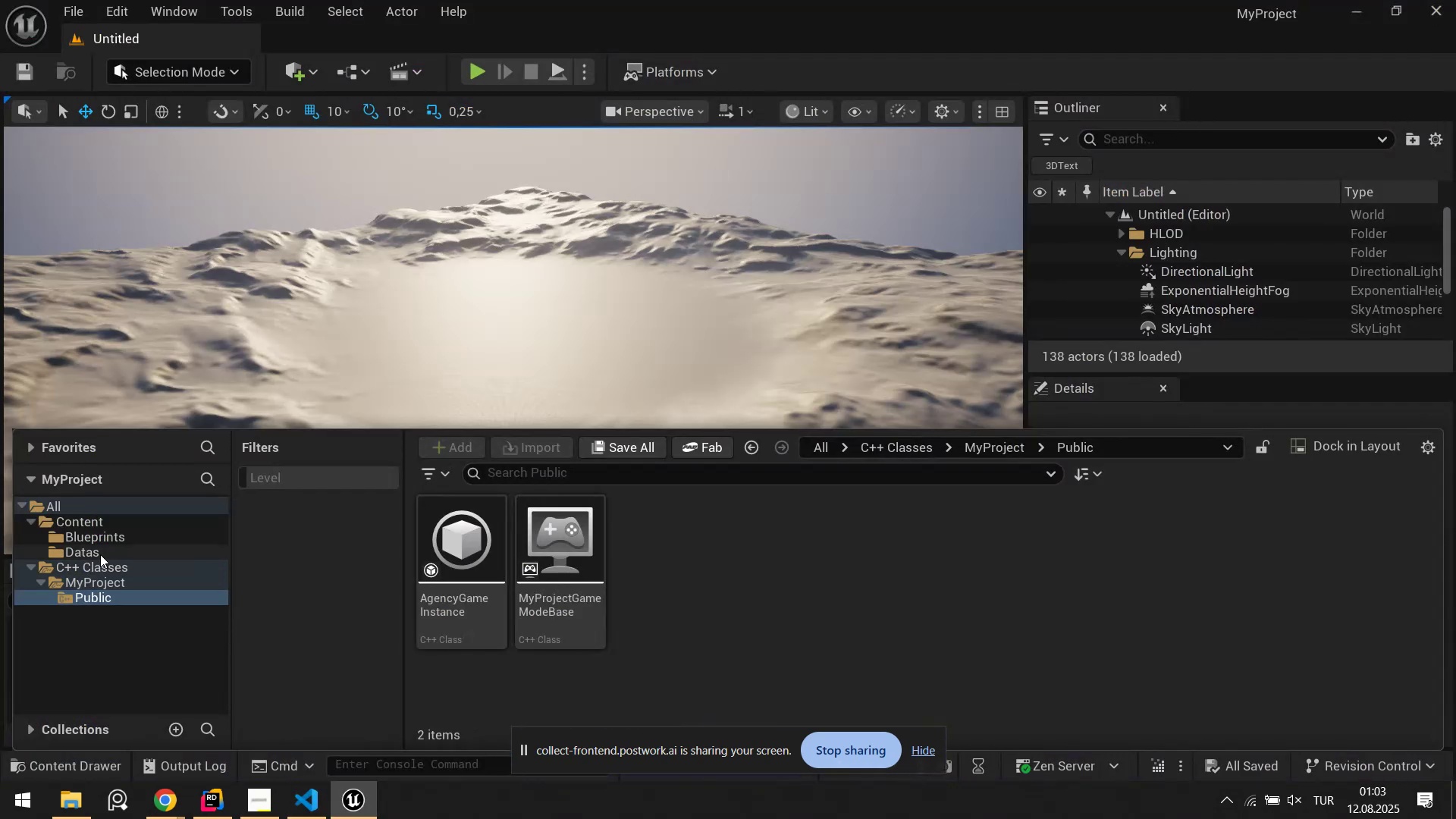 
left_click([104, 549])
 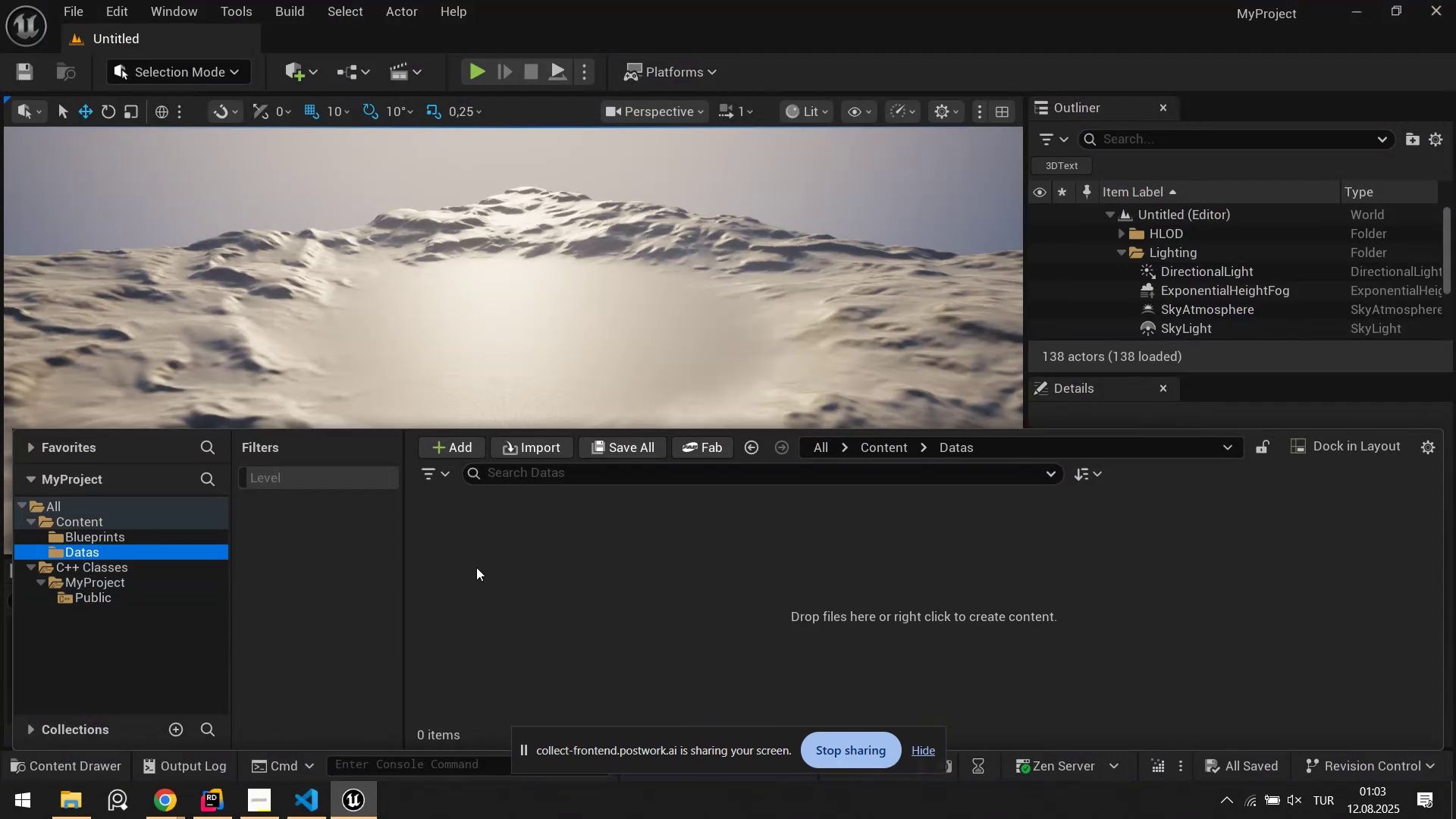 
right_click([476, 567])
 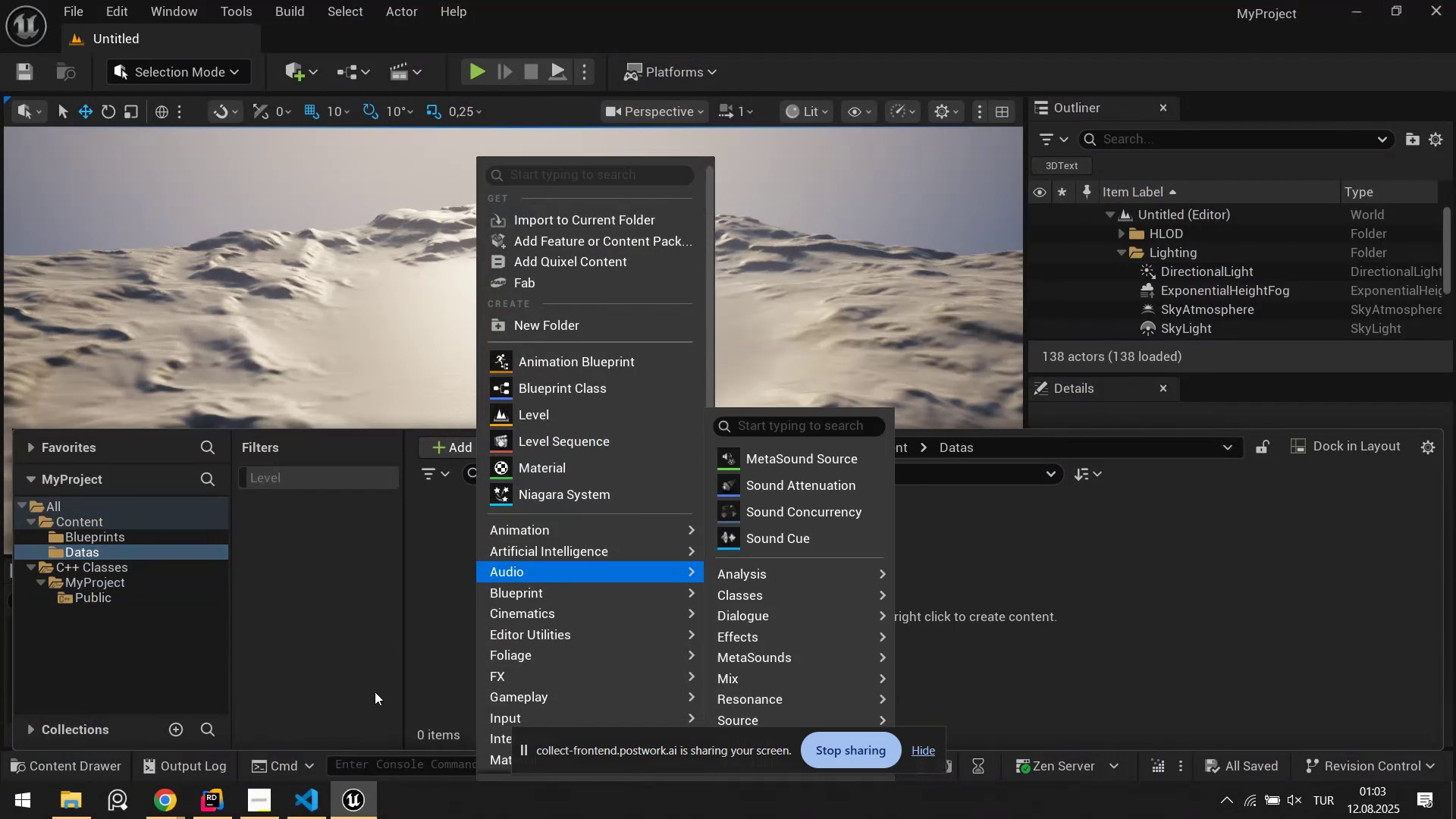 
left_click([315, 798])
 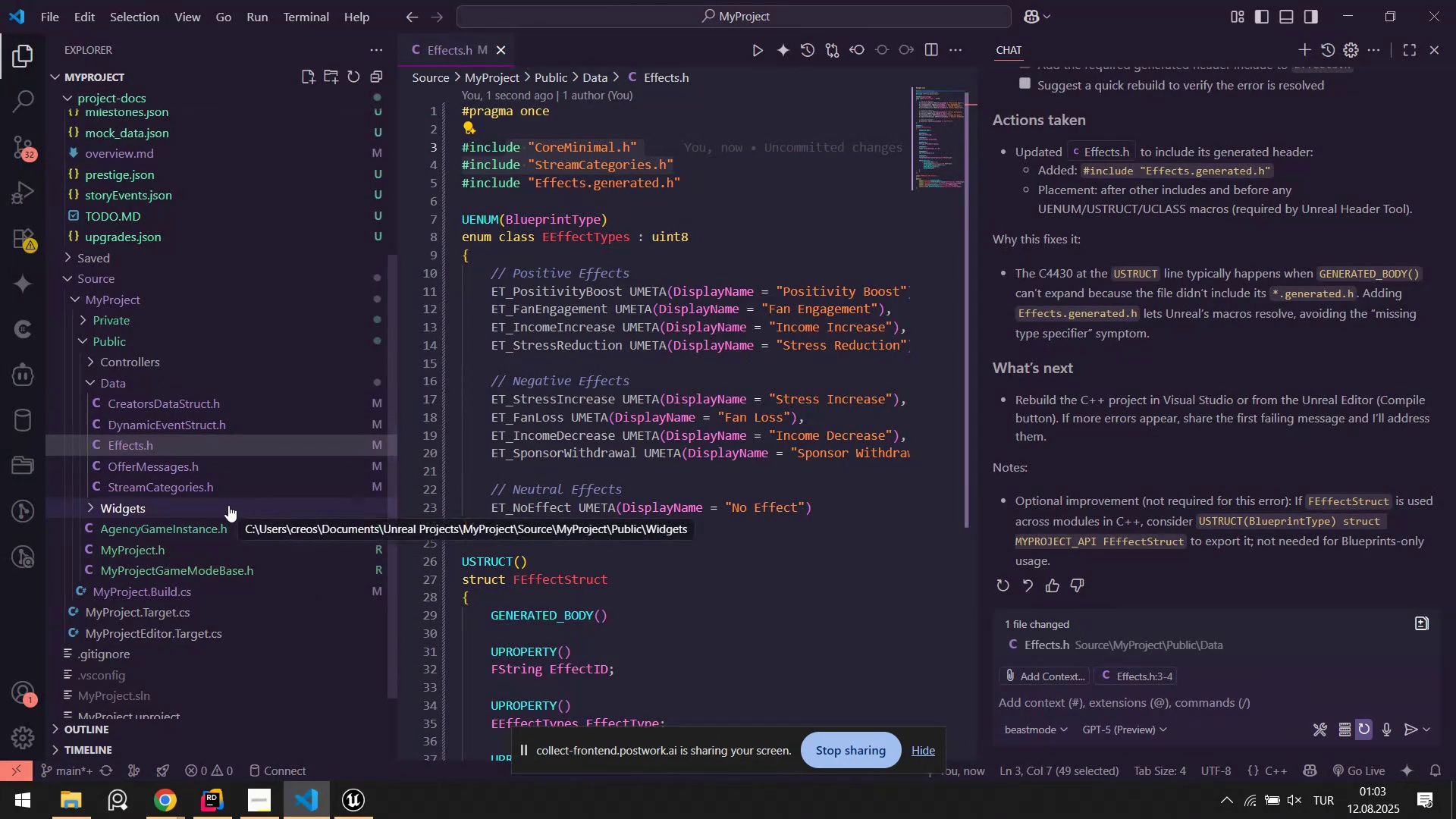 
left_click([172, 344])
 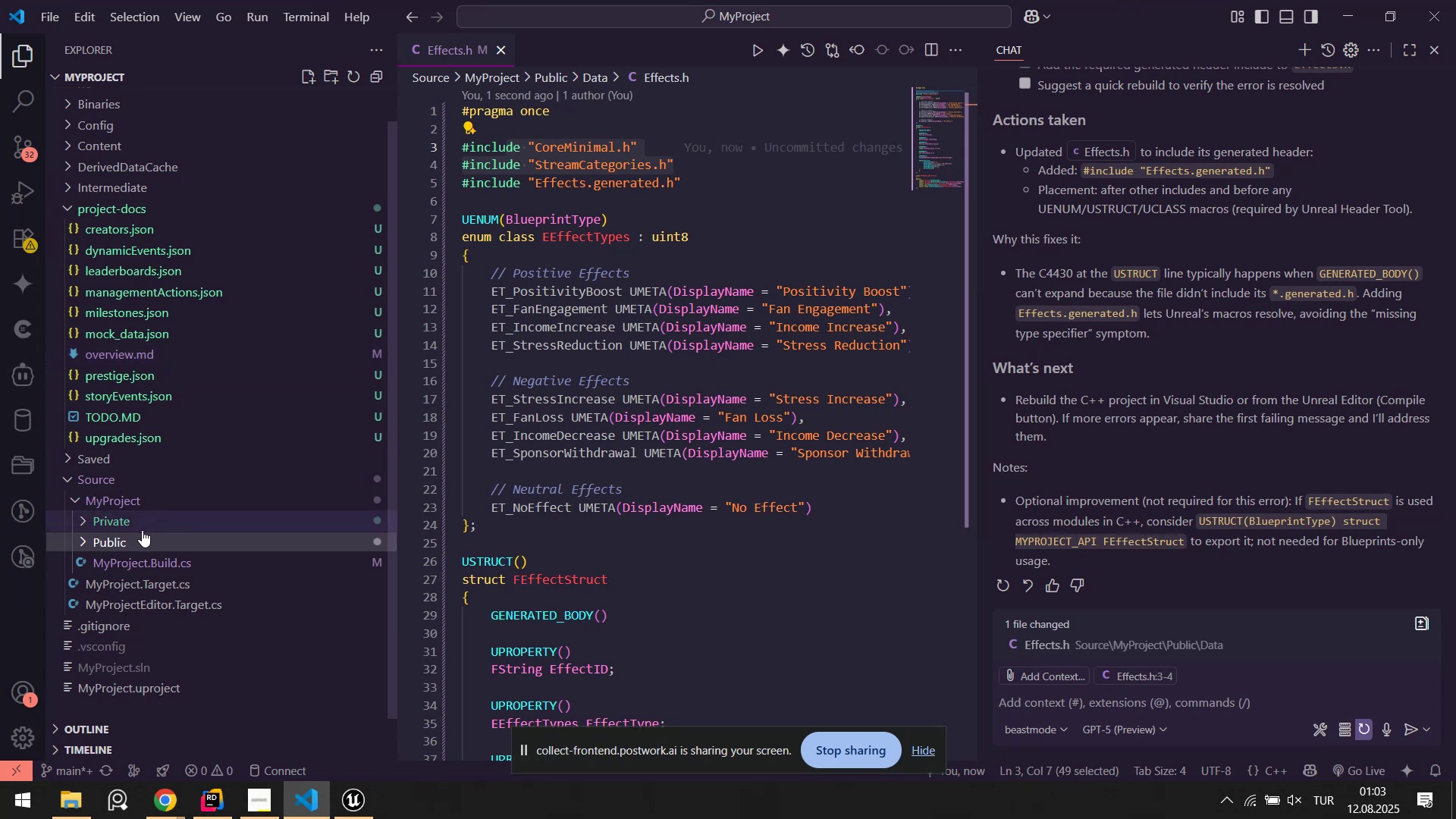 
left_click([142, 535])
 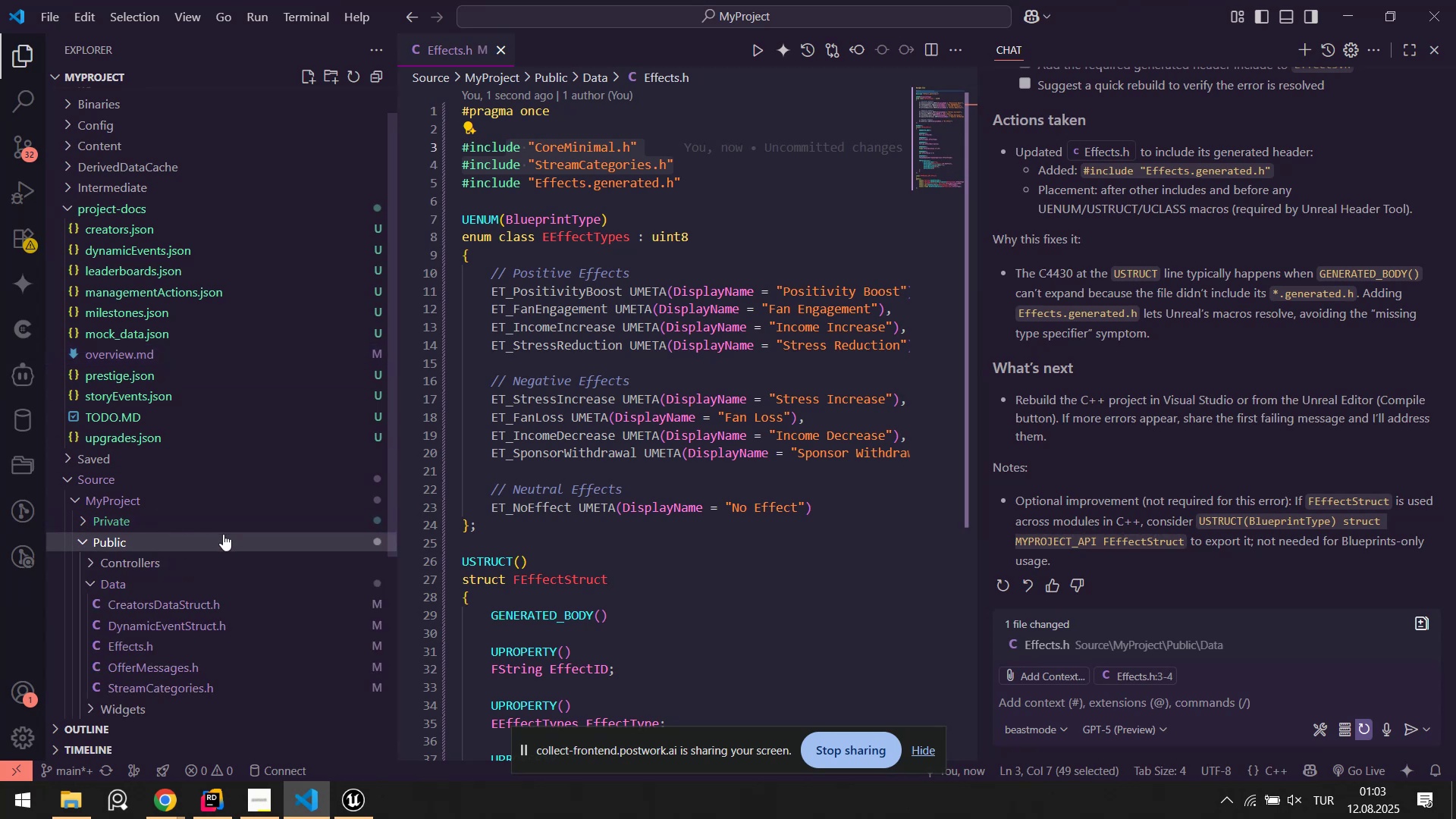 
scroll: coordinate [234, 552], scroll_direction: down, amount: 3.0
 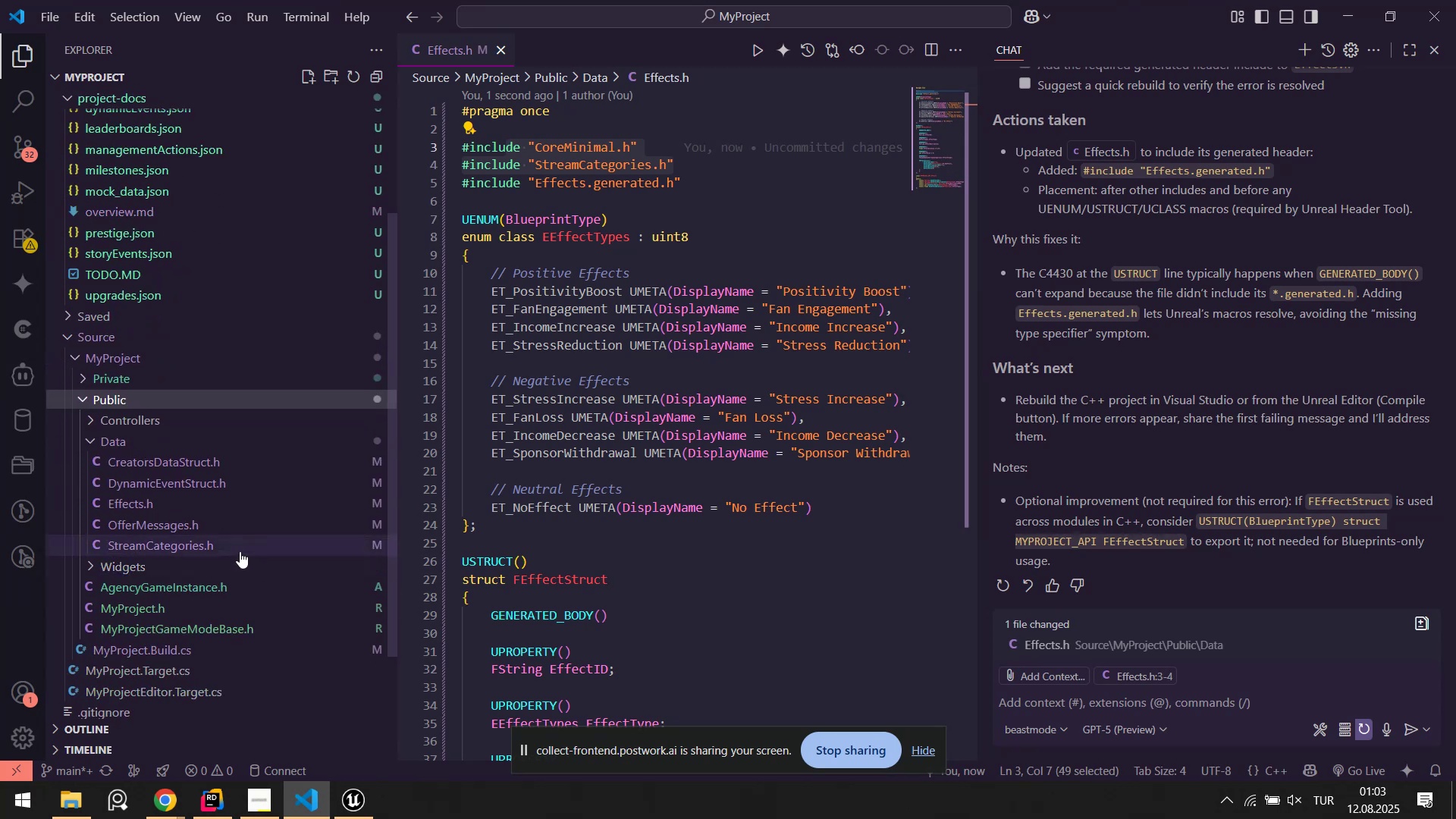 
key(Alt+AltLeft)
 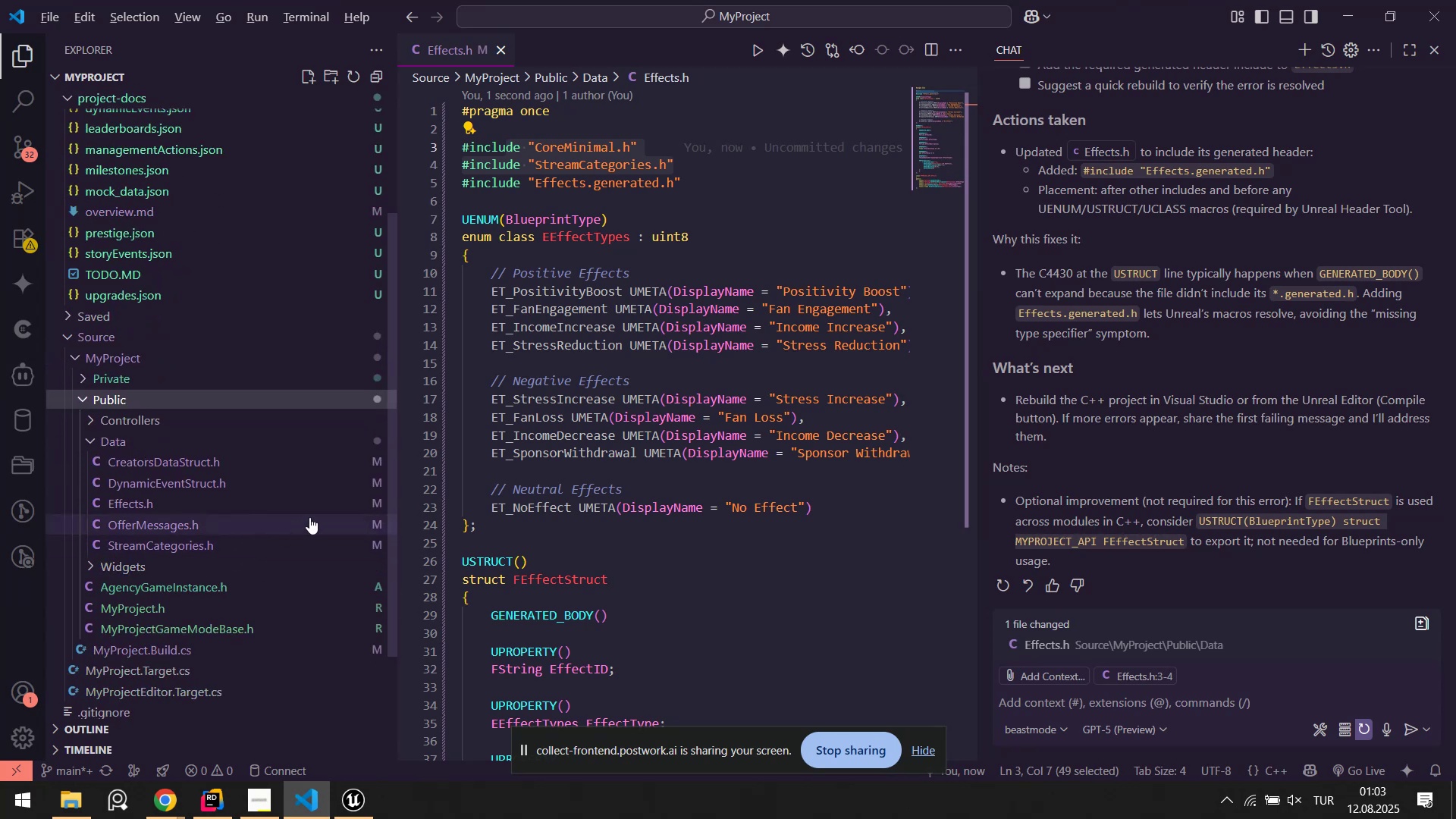 
key(Alt+Tab)
 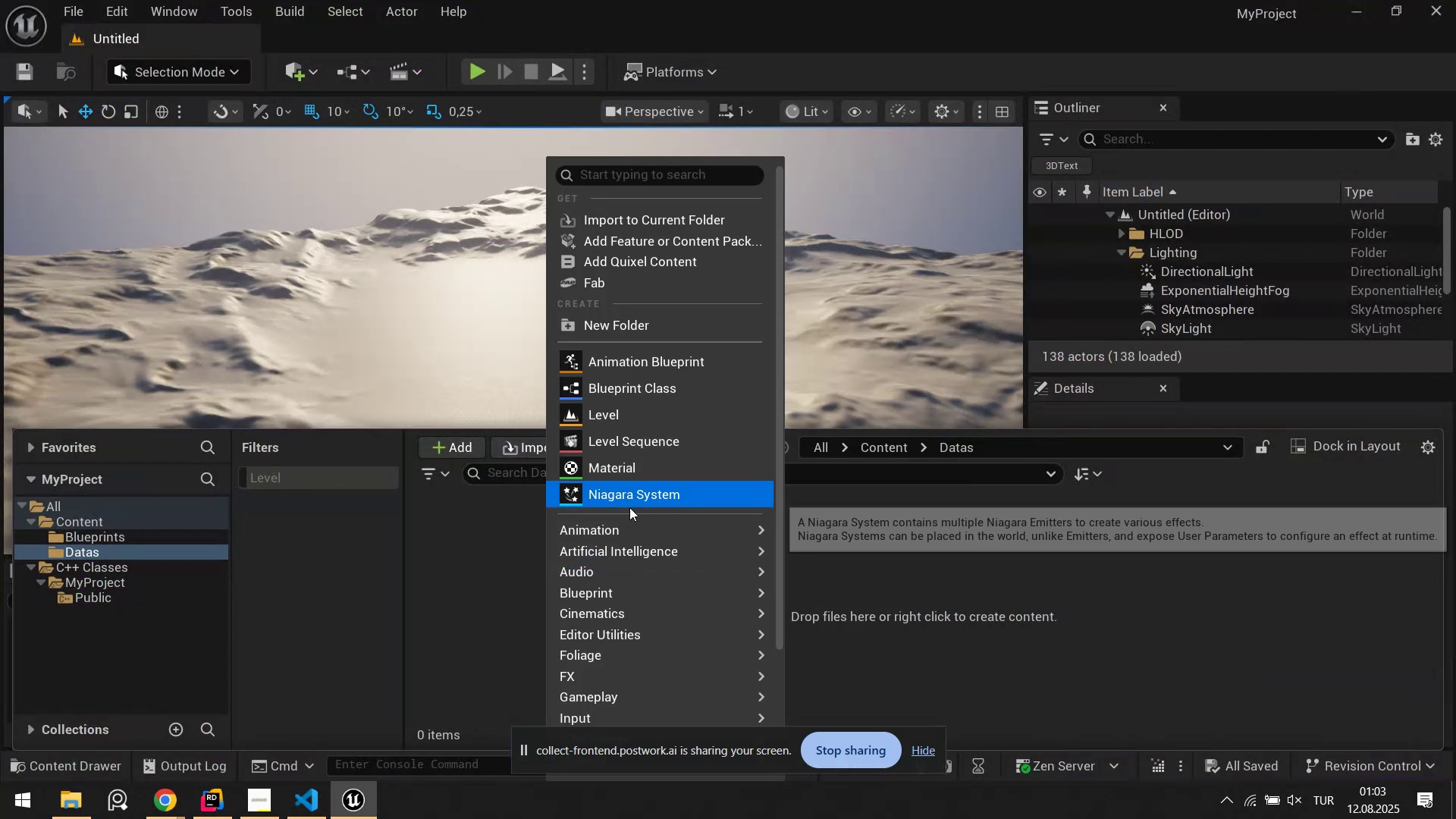 
scroll: coordinate [683, 538], scroll_direction: down, amount: 8.0
 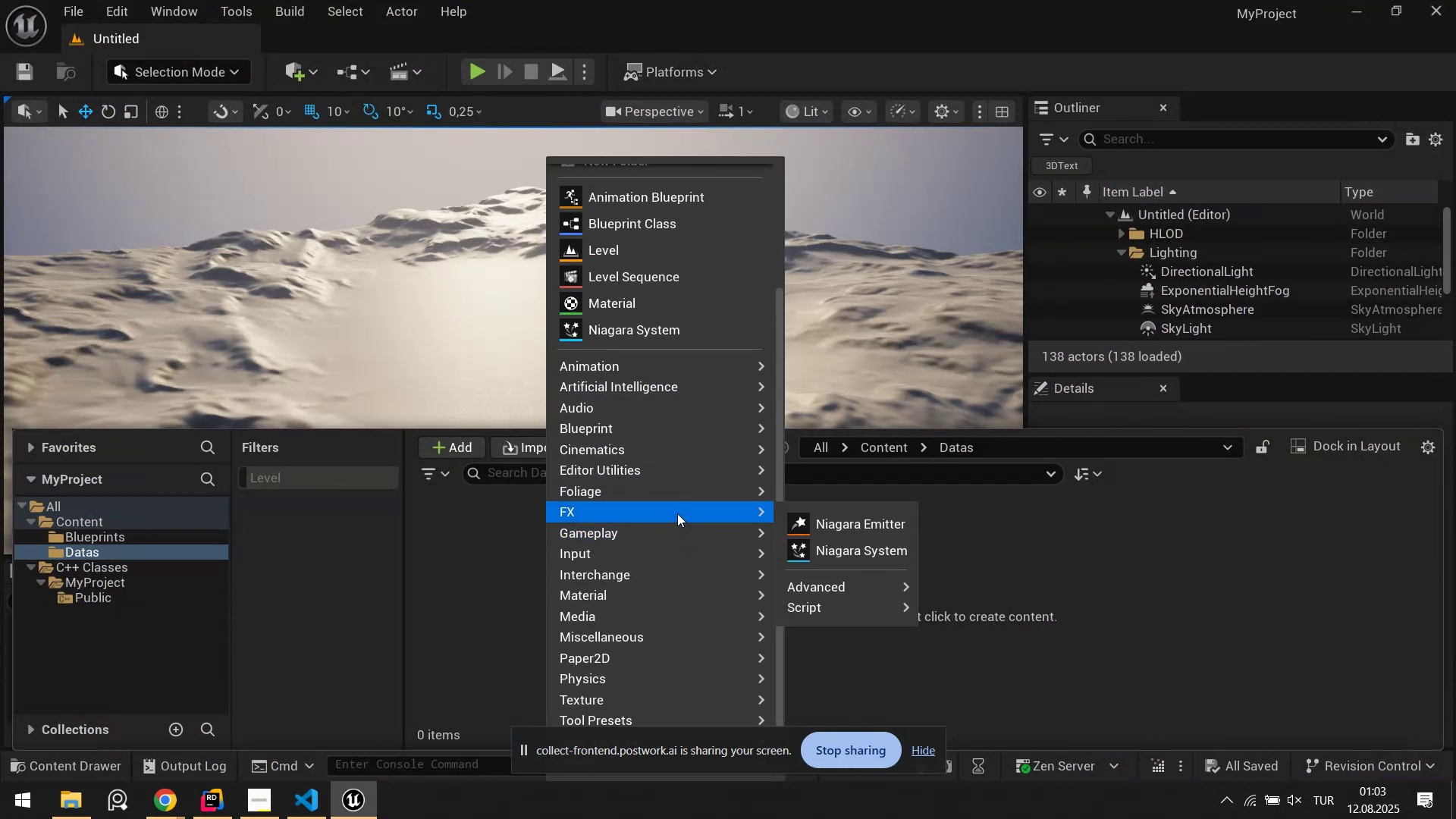 
scroll: coordinate [702, 516], scroll_direction: up, amount: 5.0
 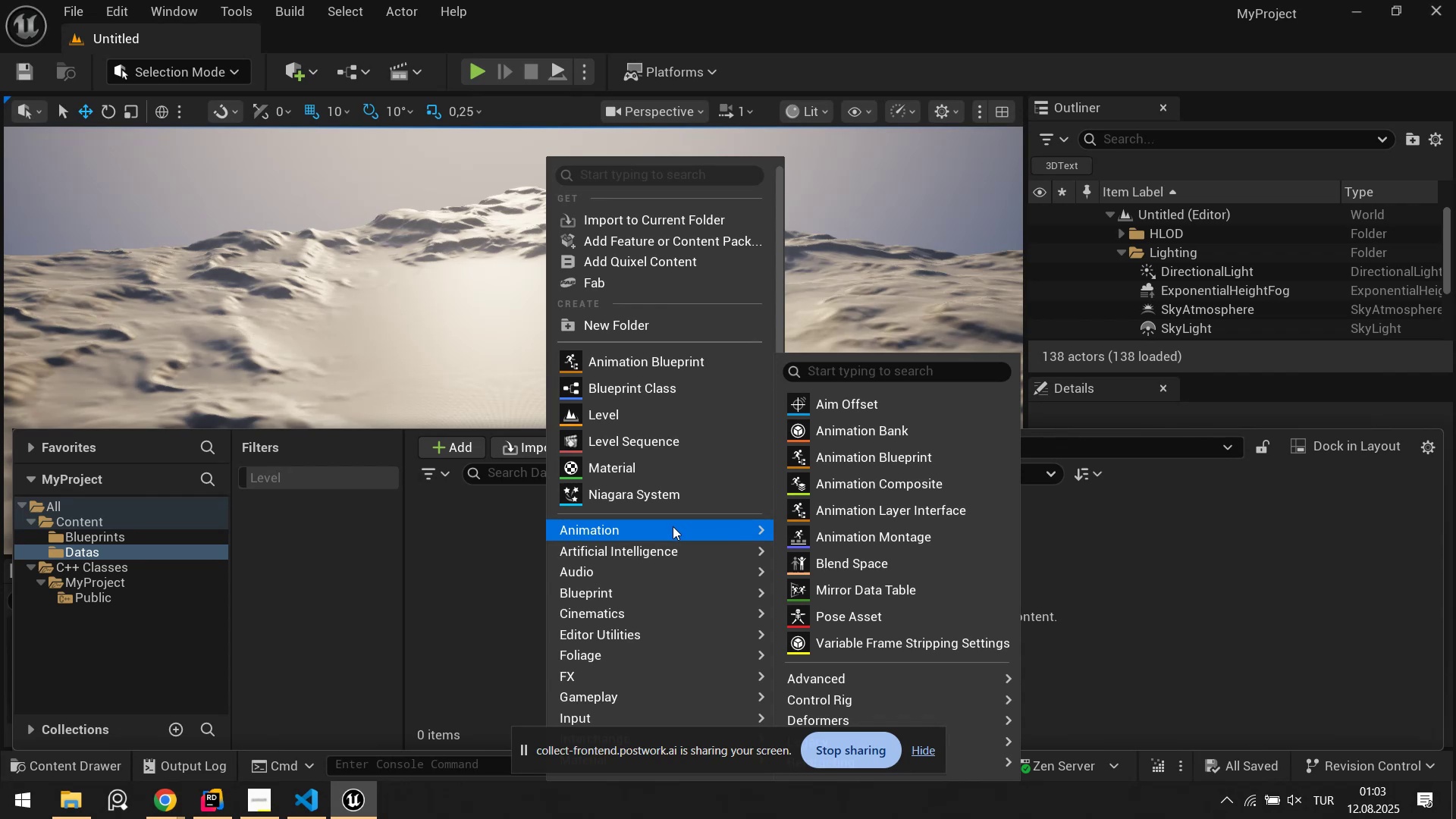 
scroll: coordinate [673, 532], scroll_direction: down, amount: 1.0
 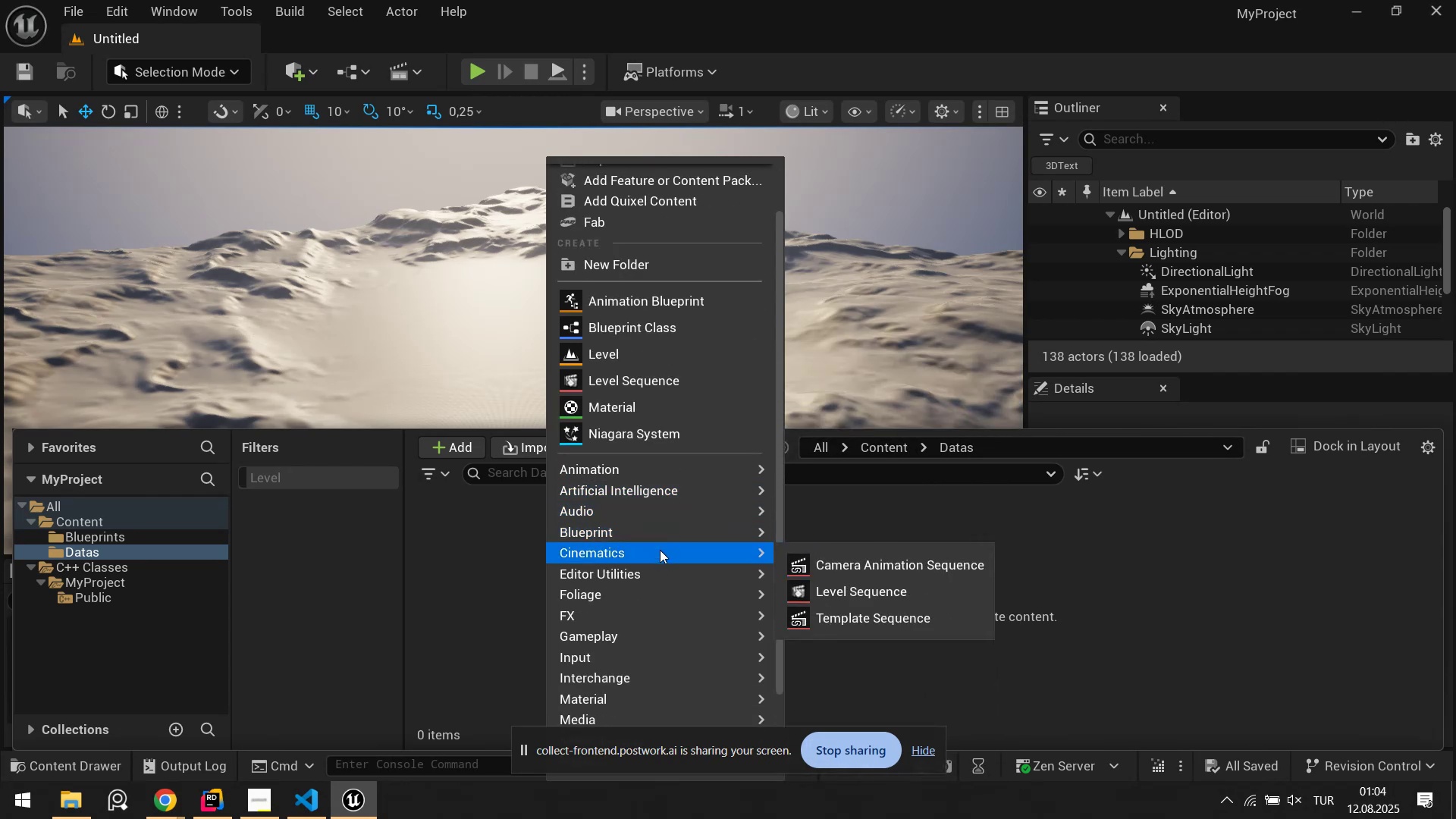 
mouse_move([672, 530])
 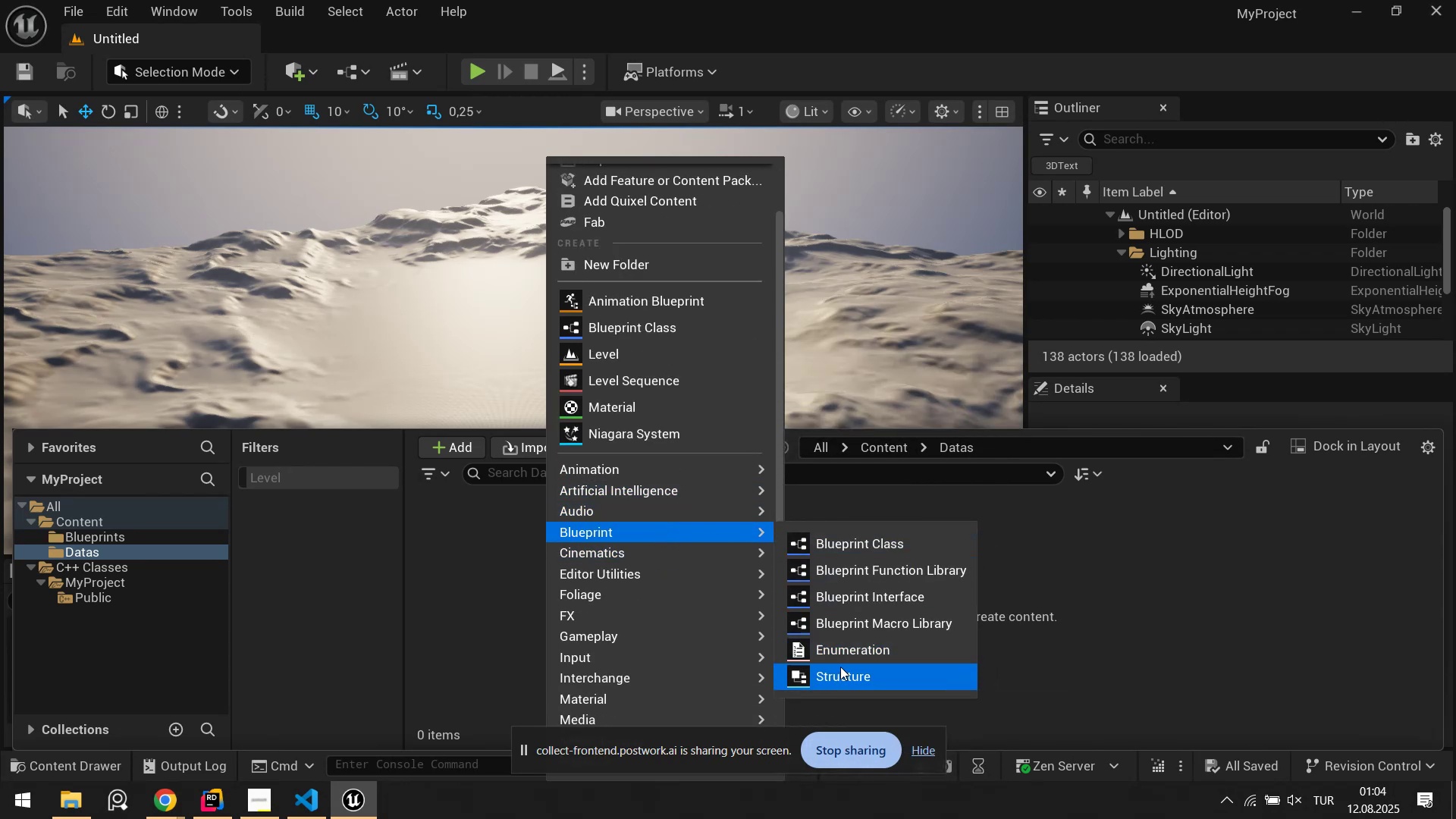 
left_click([843, 673])
 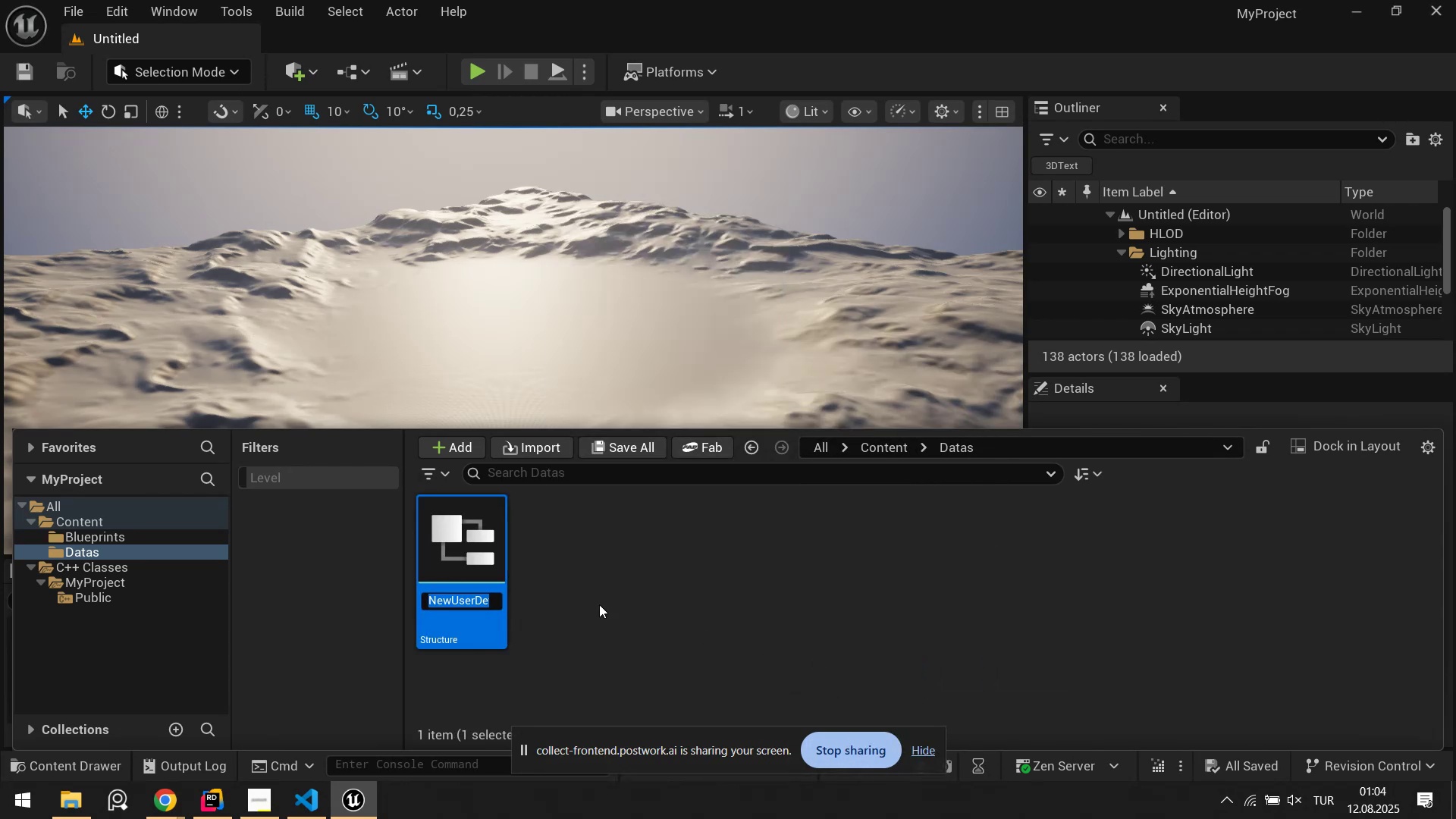 
left_click([598, 604])
 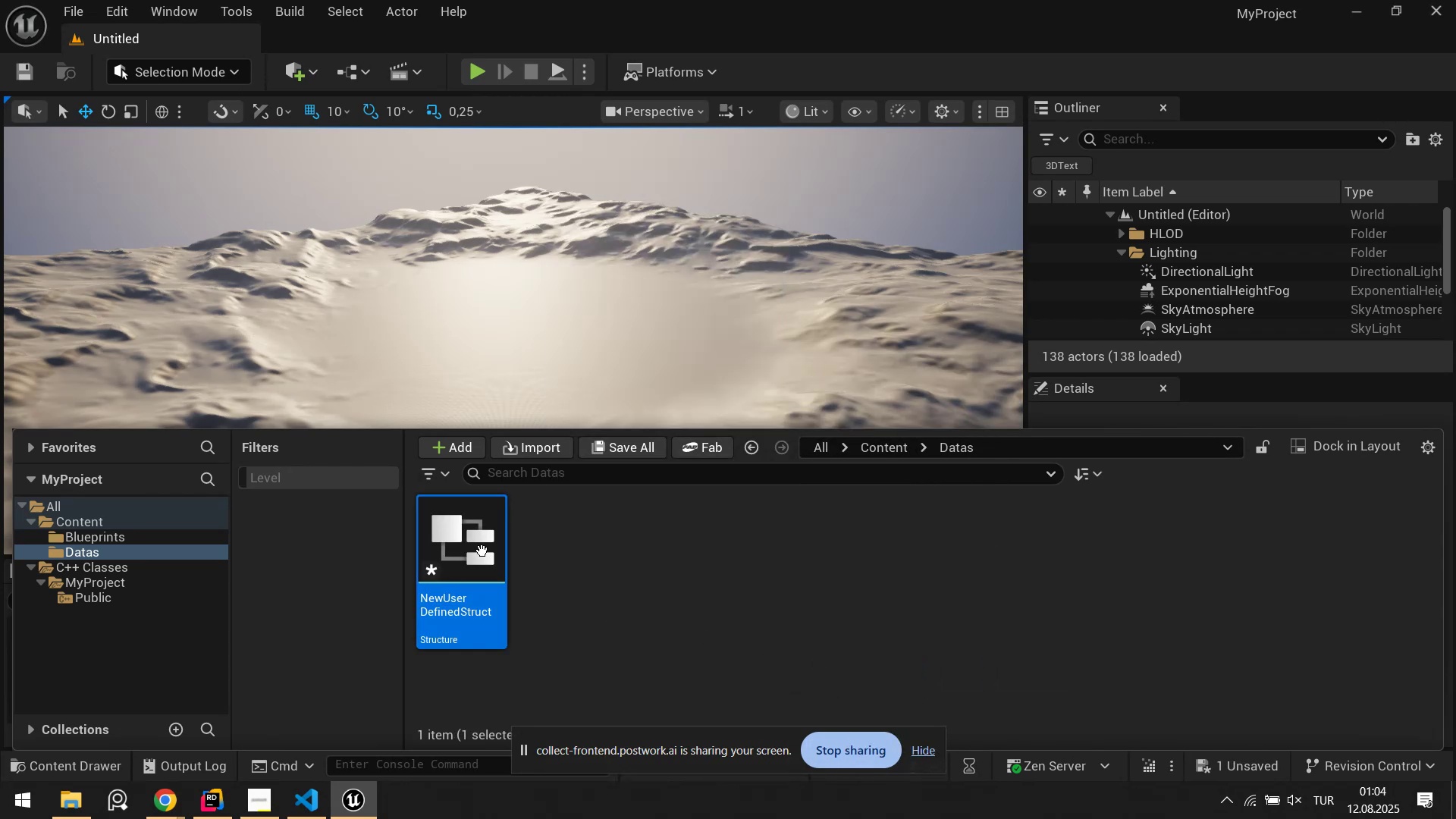 
double_click([482, 551])
 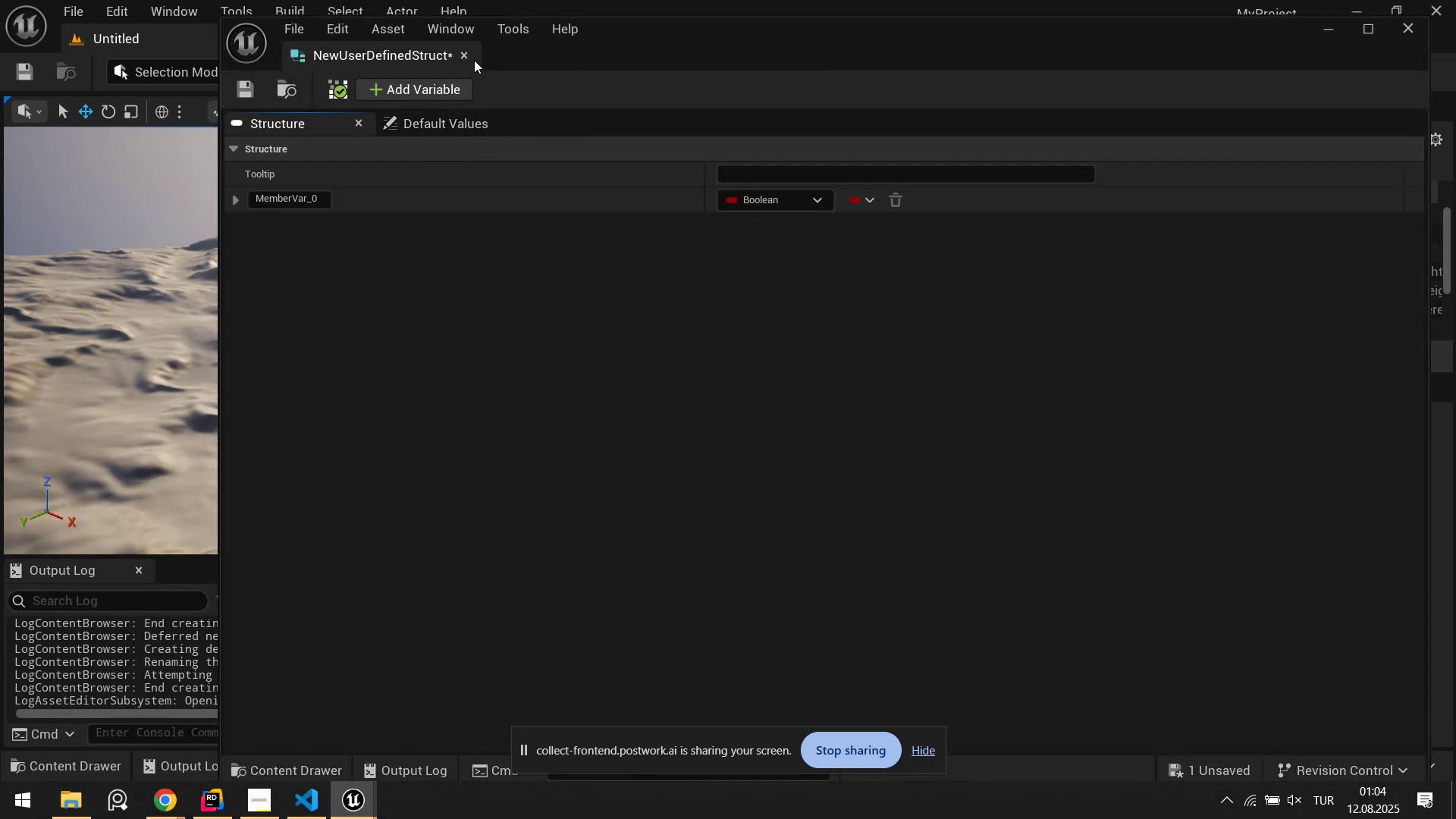 
wait(5.12)
 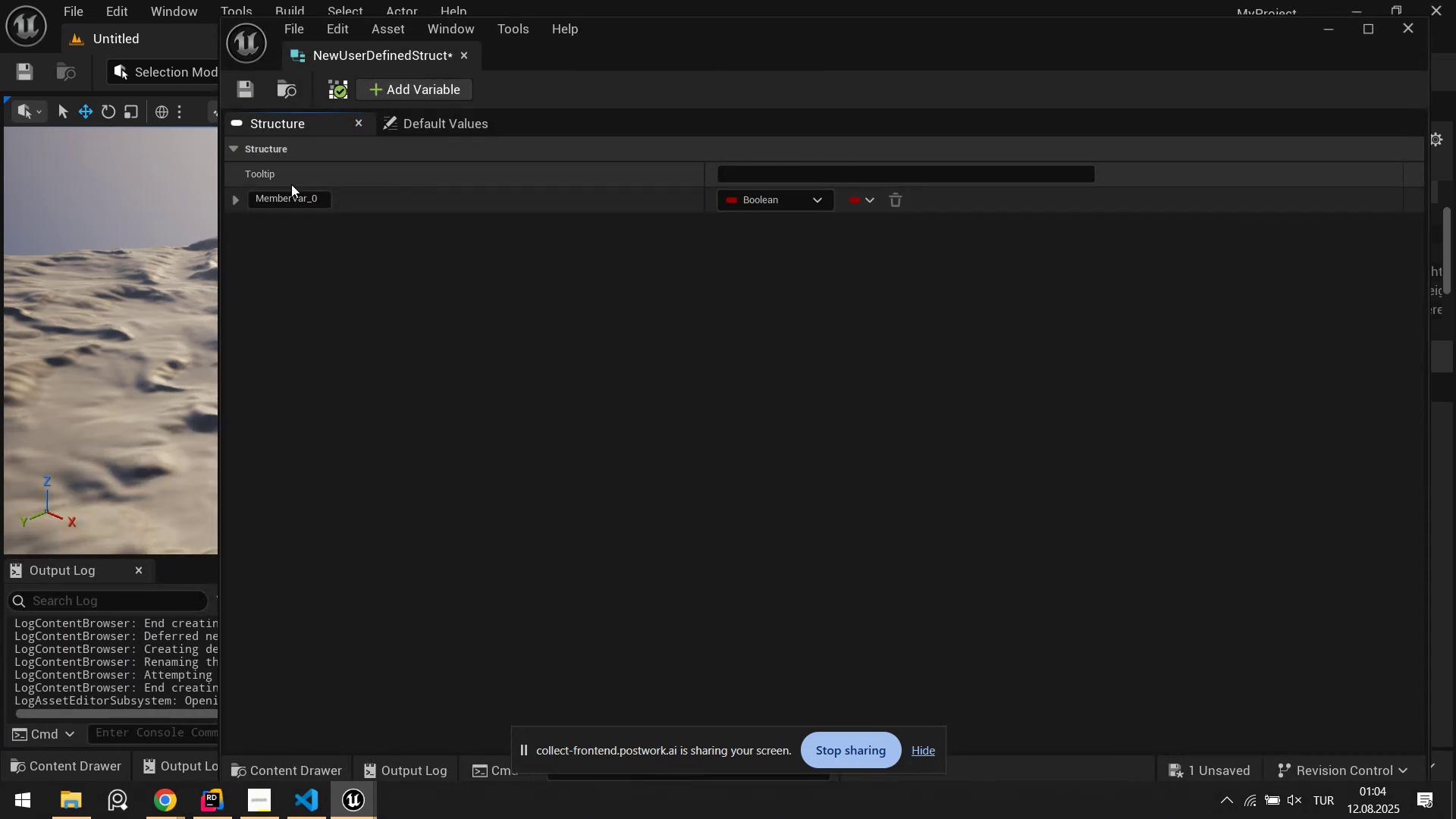 
left_click([57, 760])
 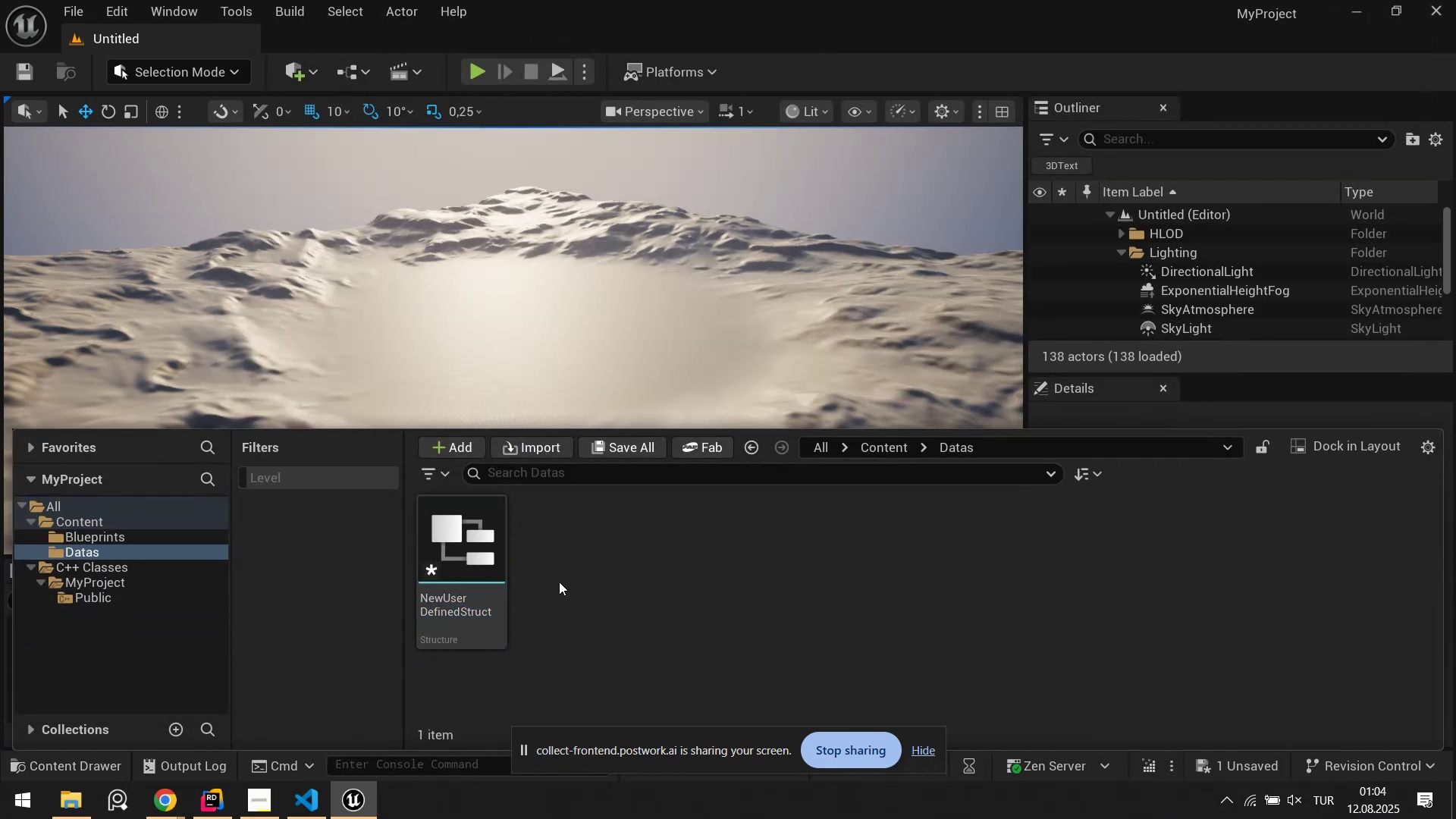 
double_click([490, 561])
 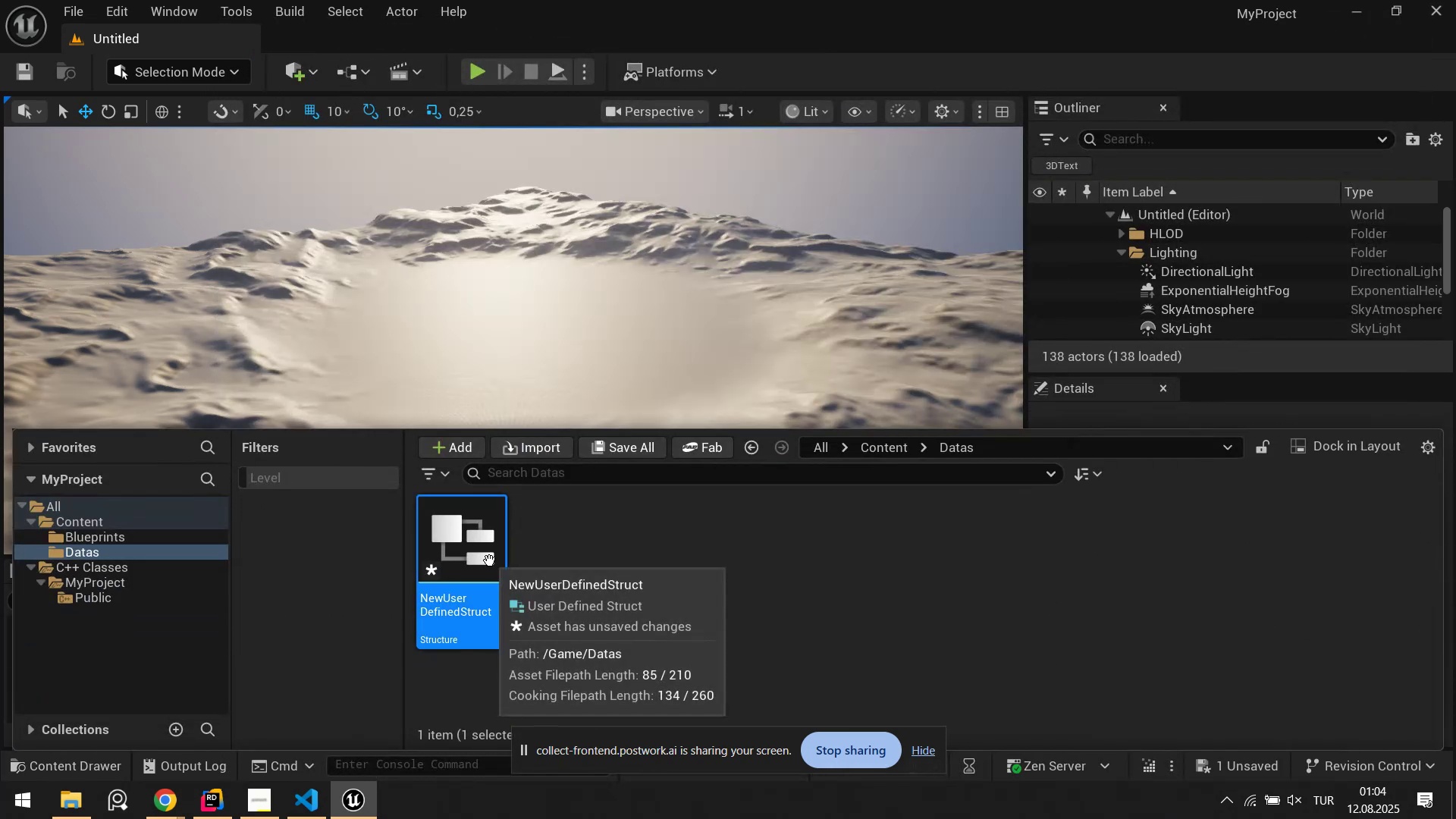 
key(Delete)
 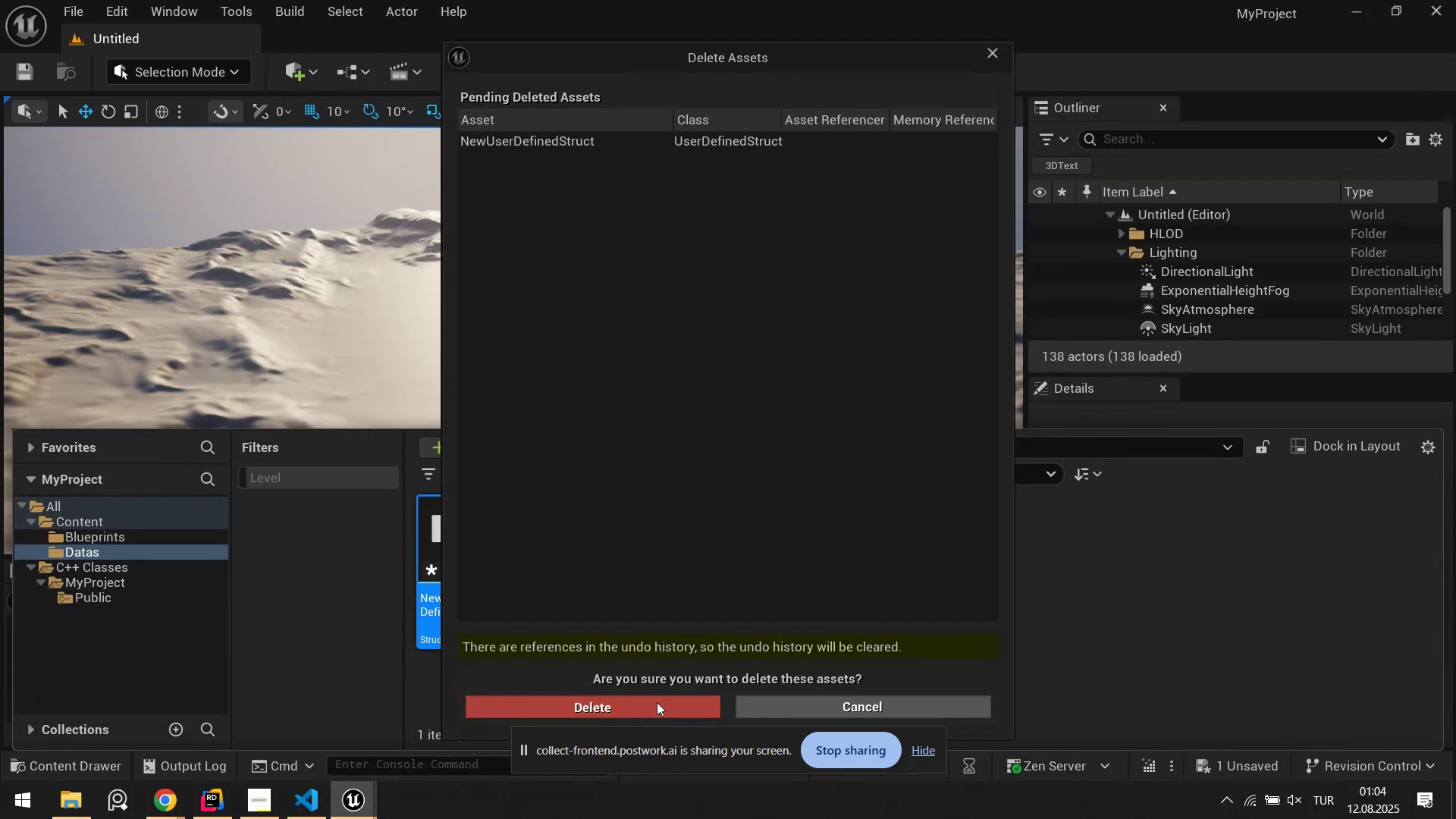 
double_click([551, 597])
 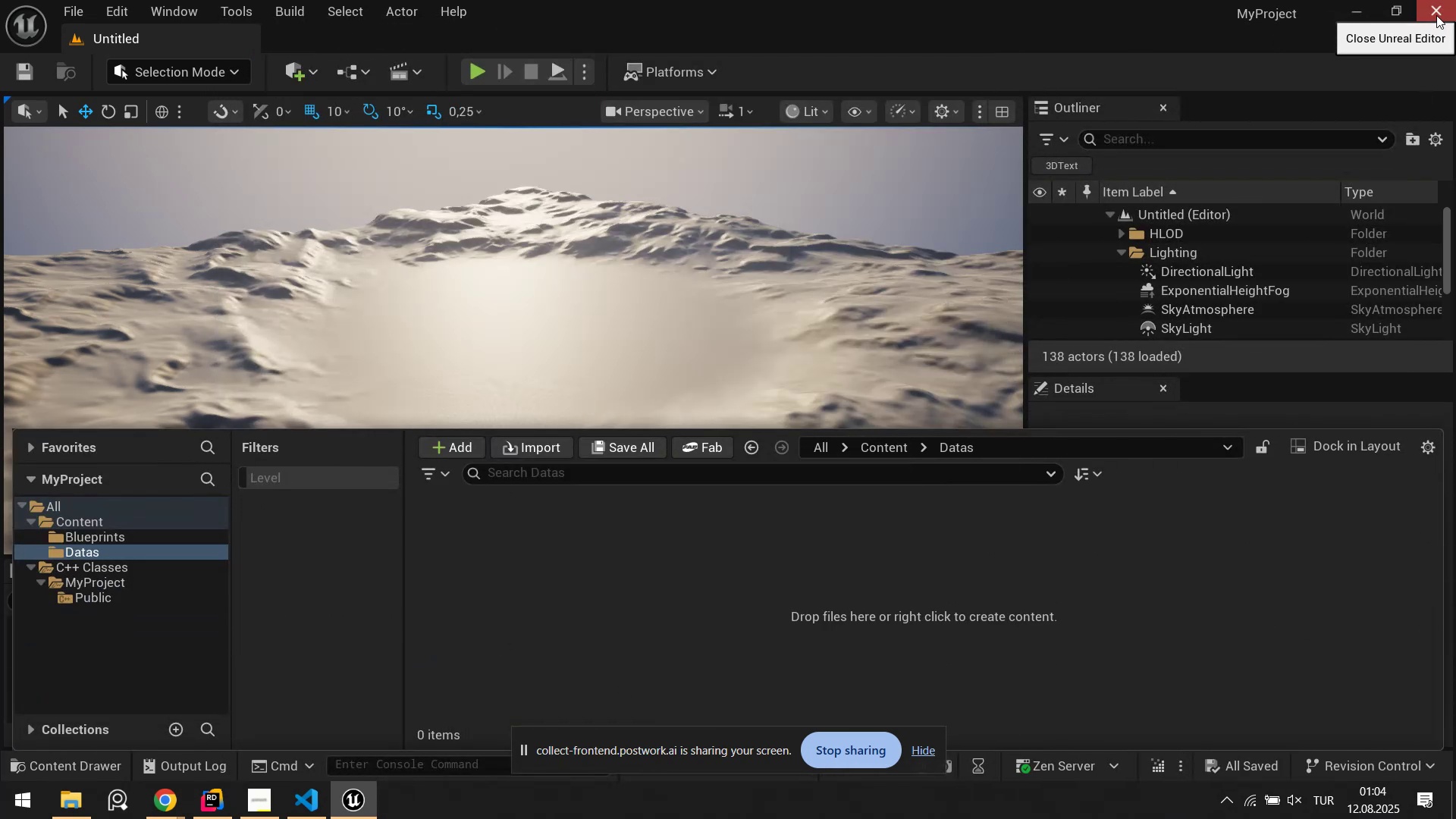 
left_click([1436, 15])
 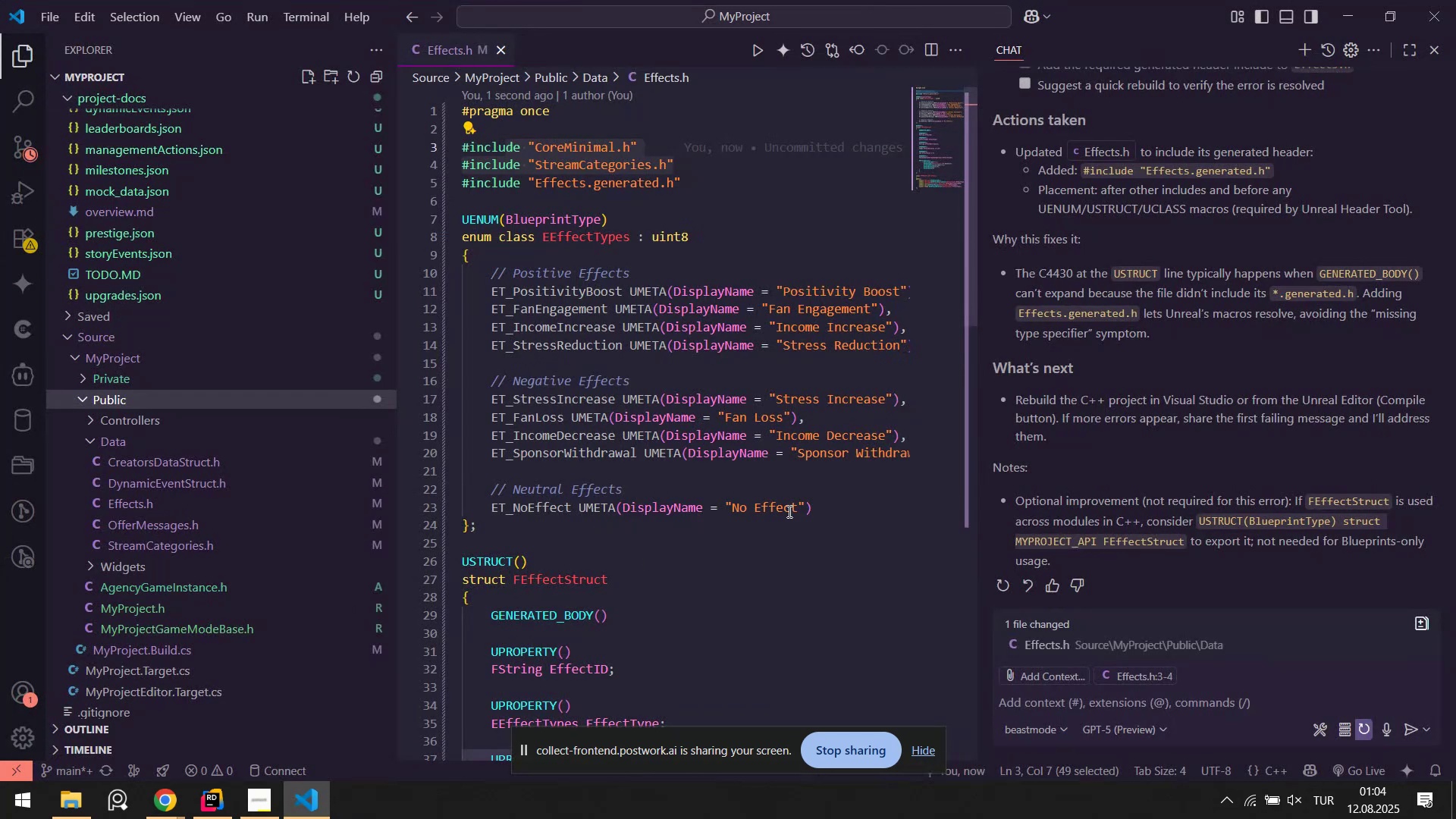 
scroll: coordinate [762, 481], scroll_direction: down, amount: 3.0
 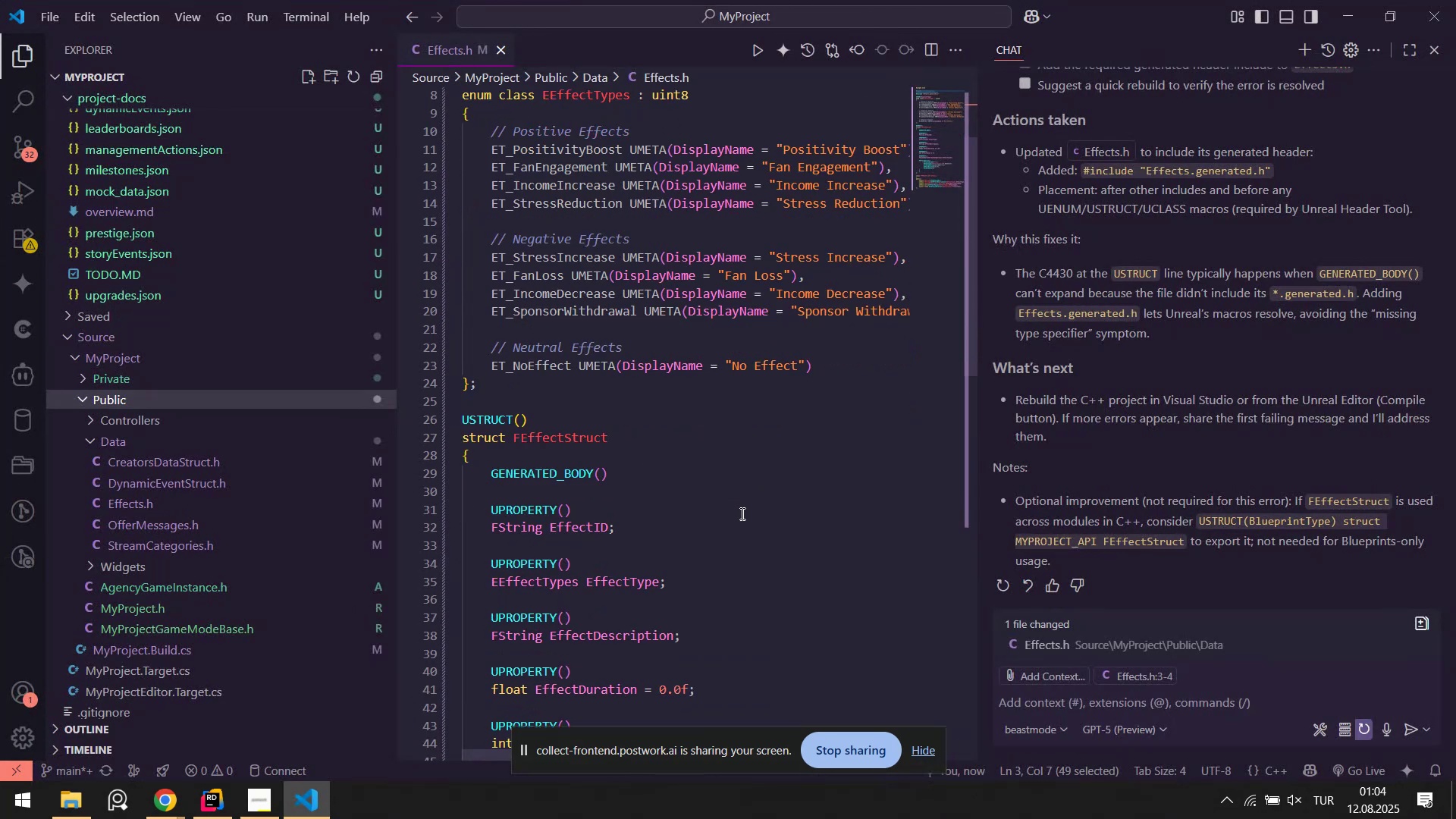 
scroll: coordinate [786, 511], scroll_direction: up, amount: 5.0
 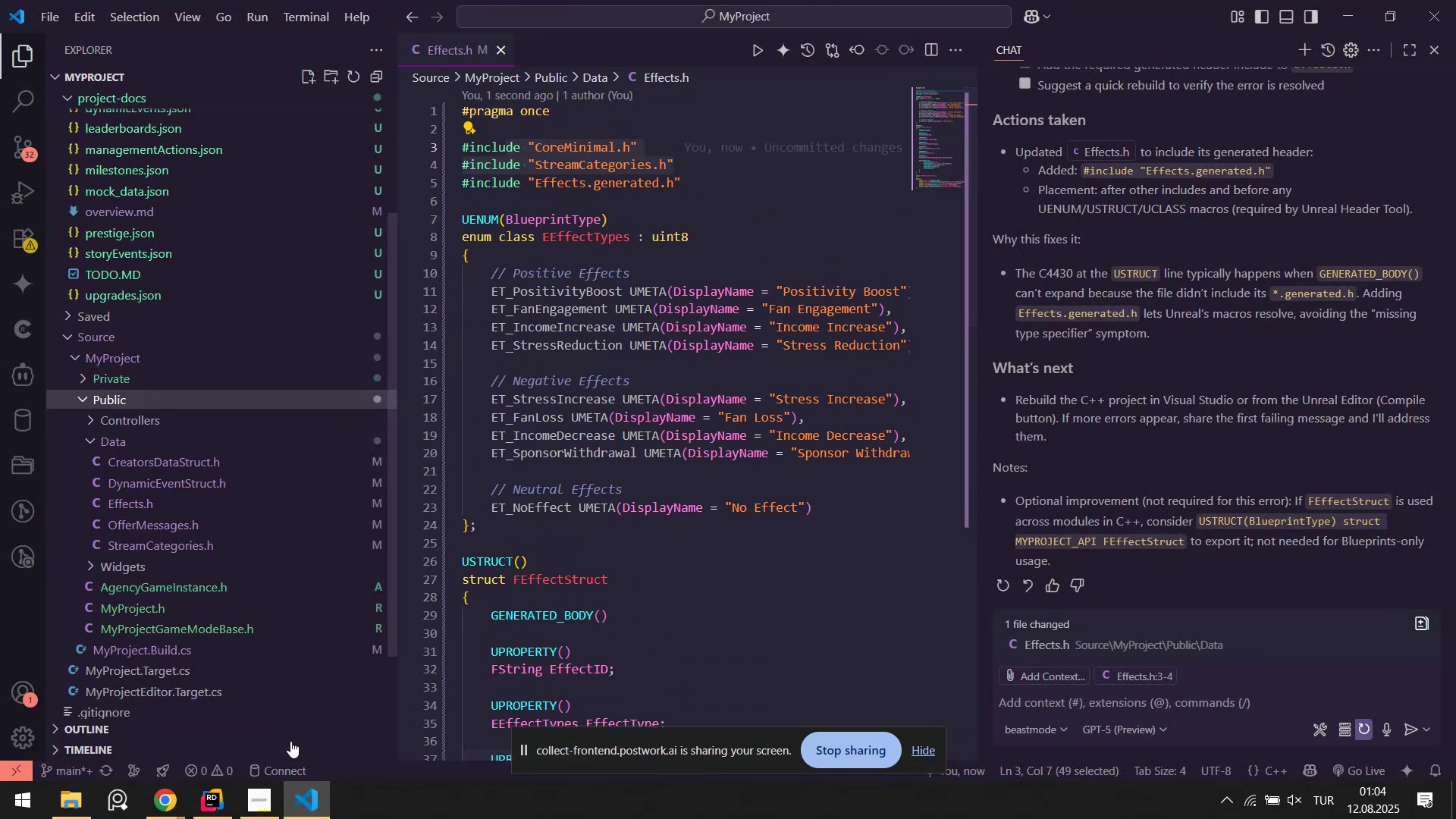 
left_click([209, 803])
 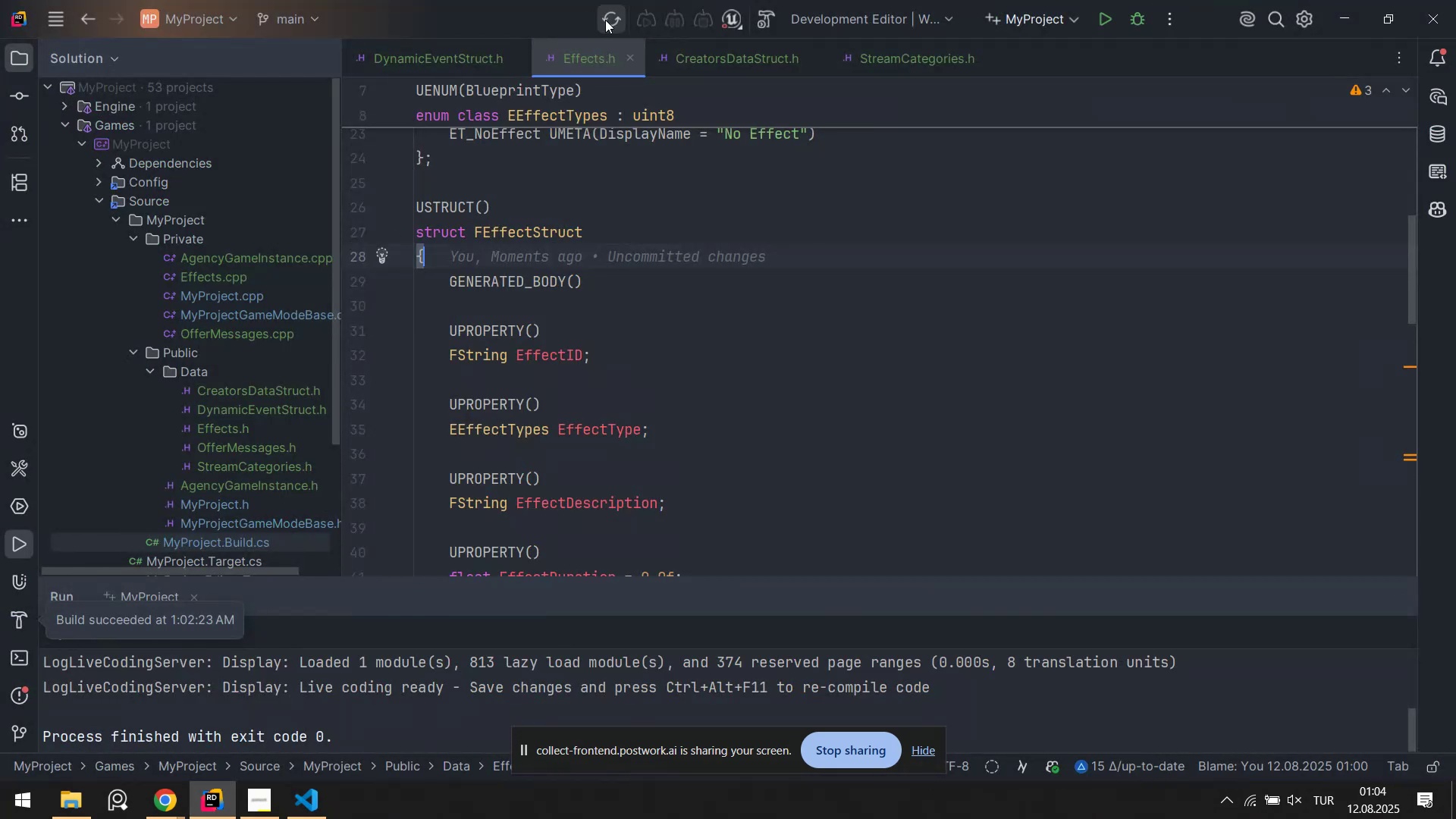 
left_click([605, 21])
 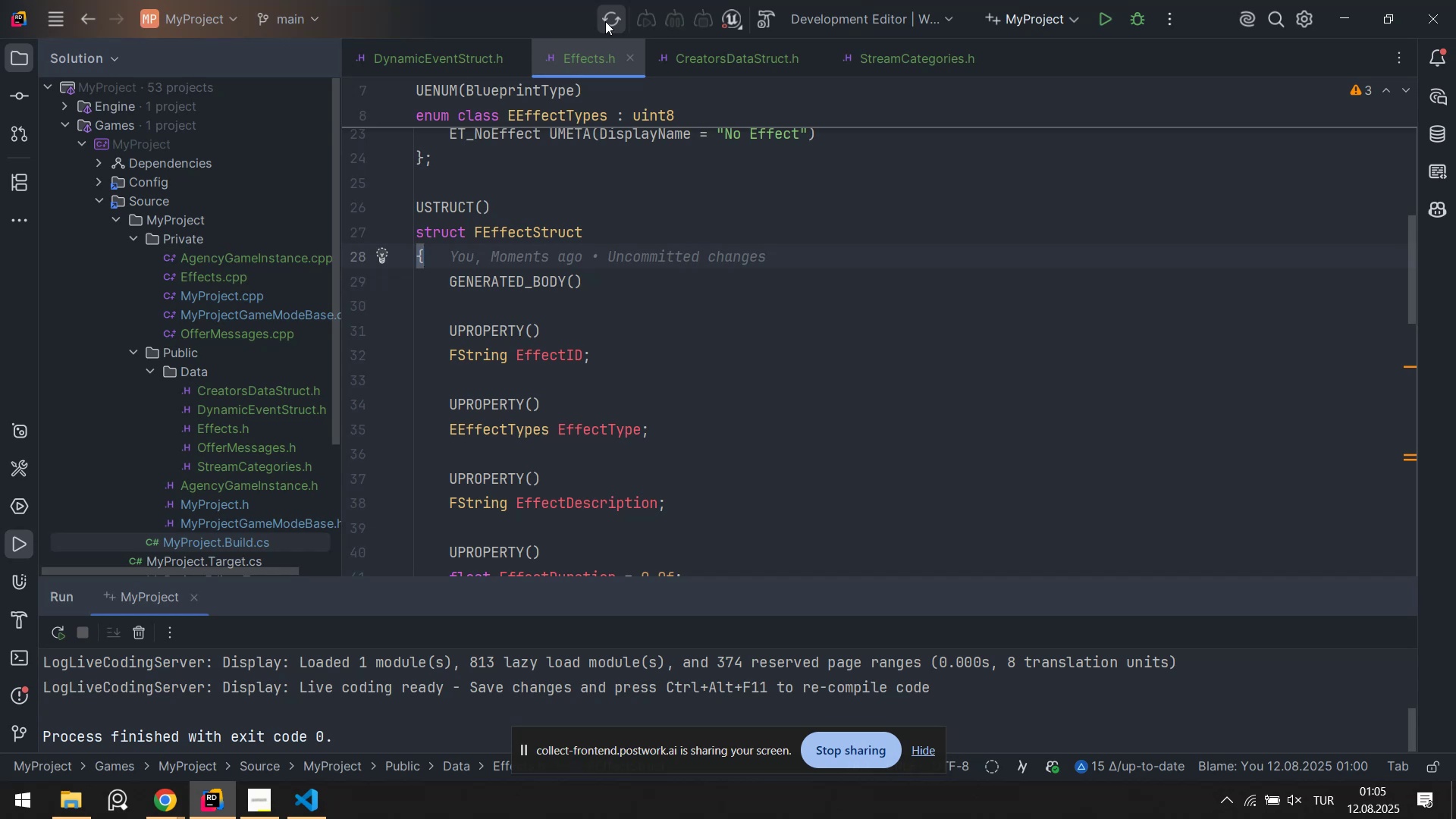 
wait(43.25)
 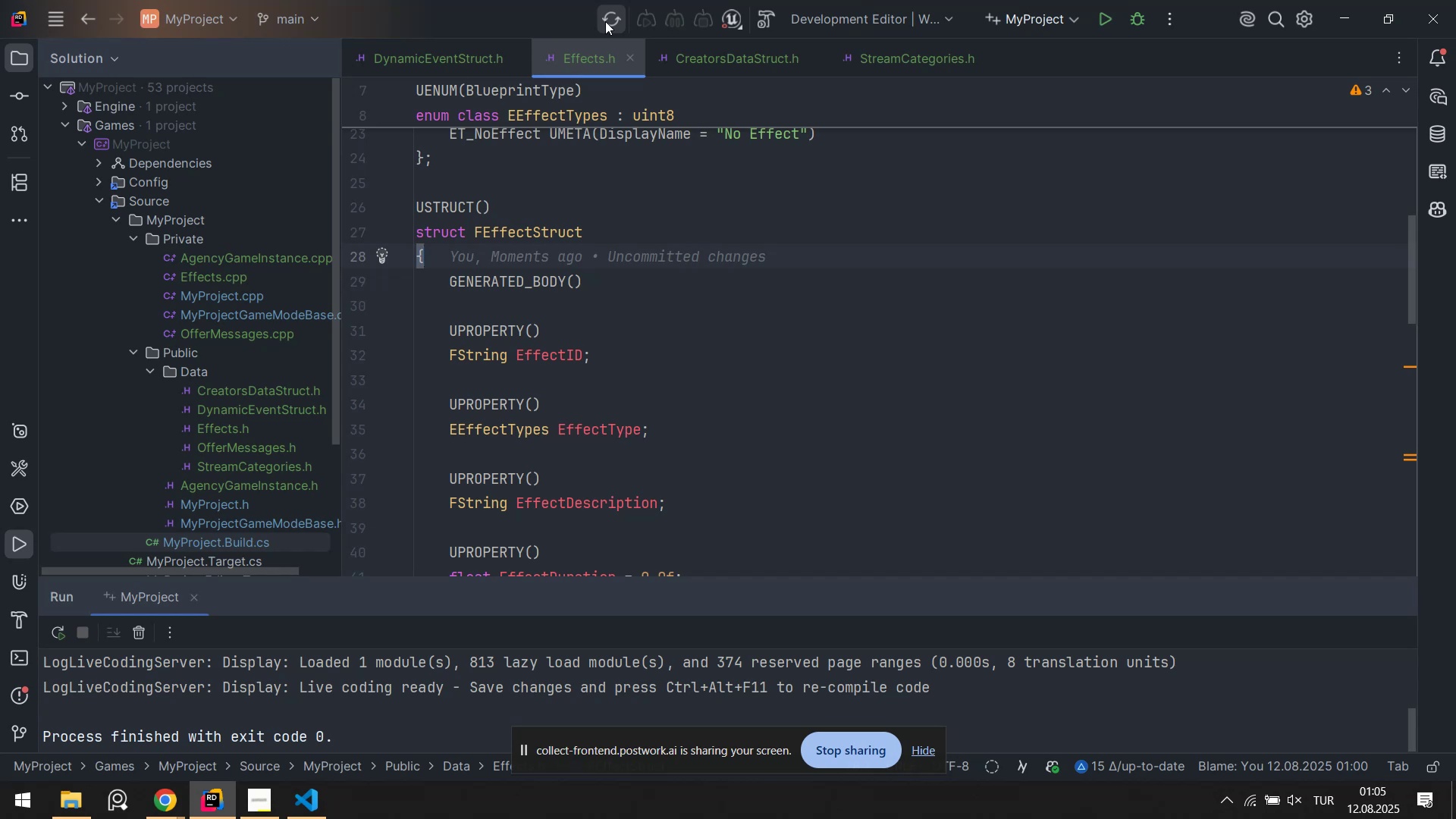 
scroll: coordinate [617, 280], scroll_direction: none, amount: 0.0
 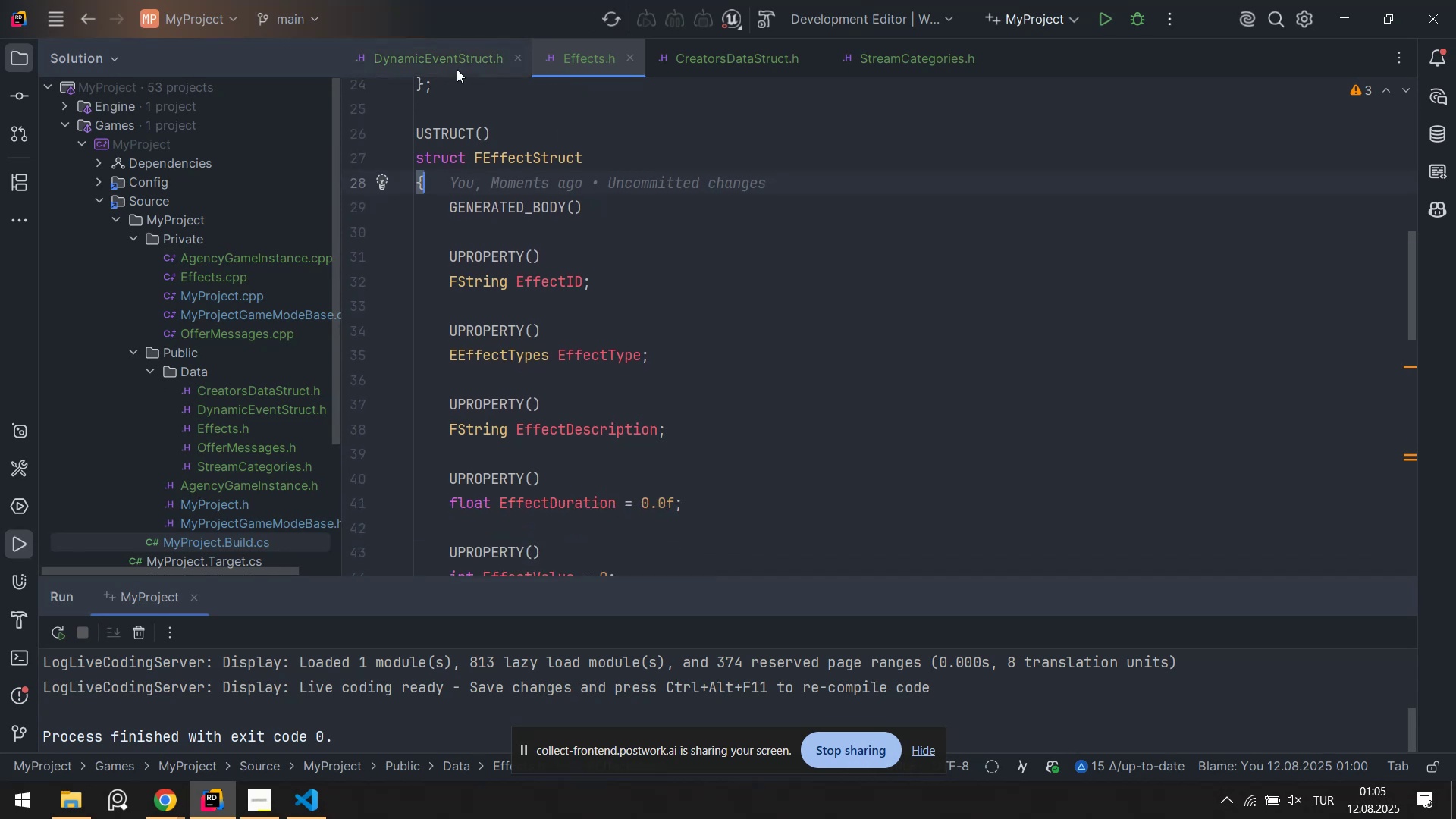 
left_click([457, 69])
 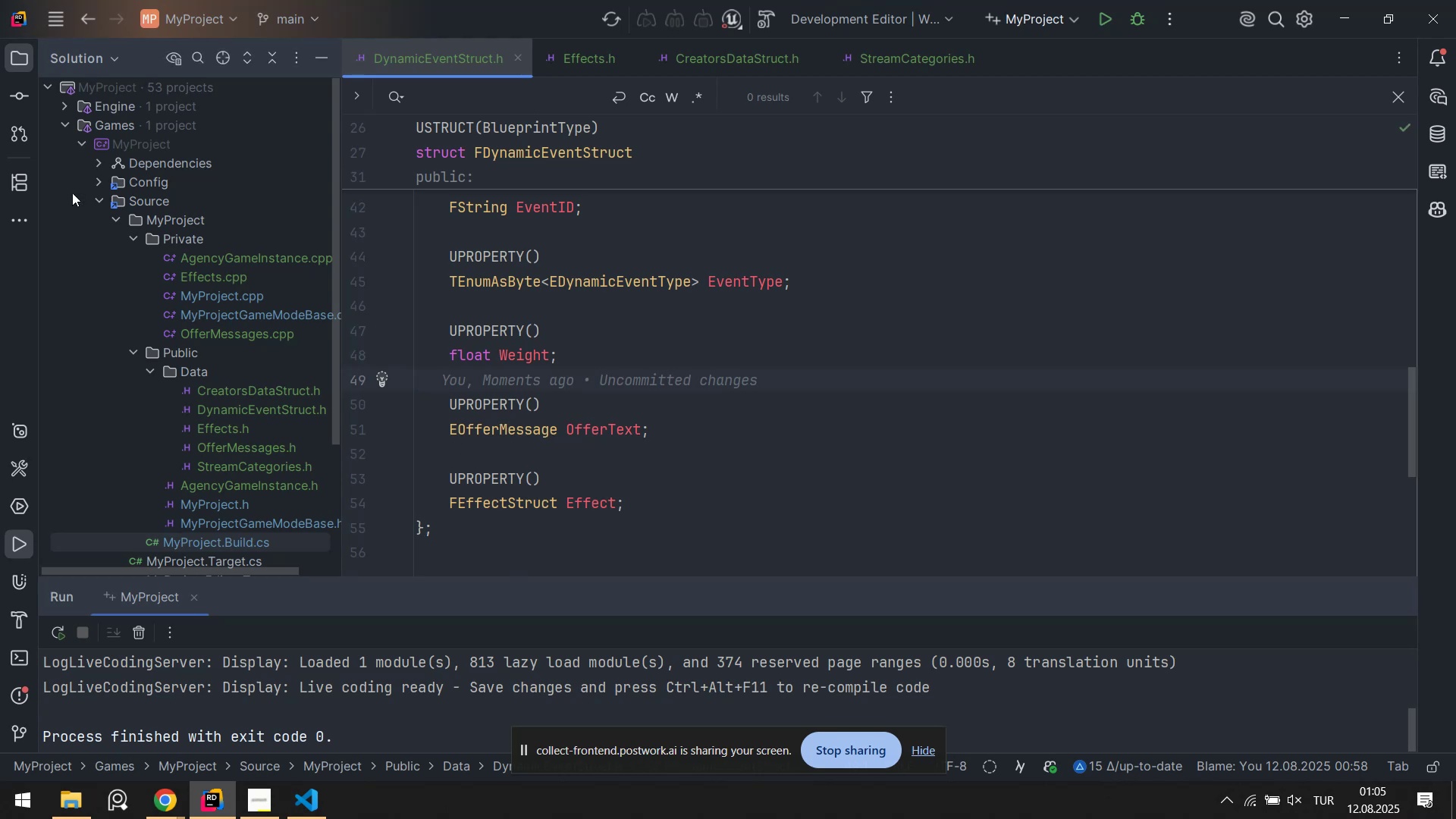 
scroll: coordinate [600, 275], scroll_direction: up, amount: 5.0
 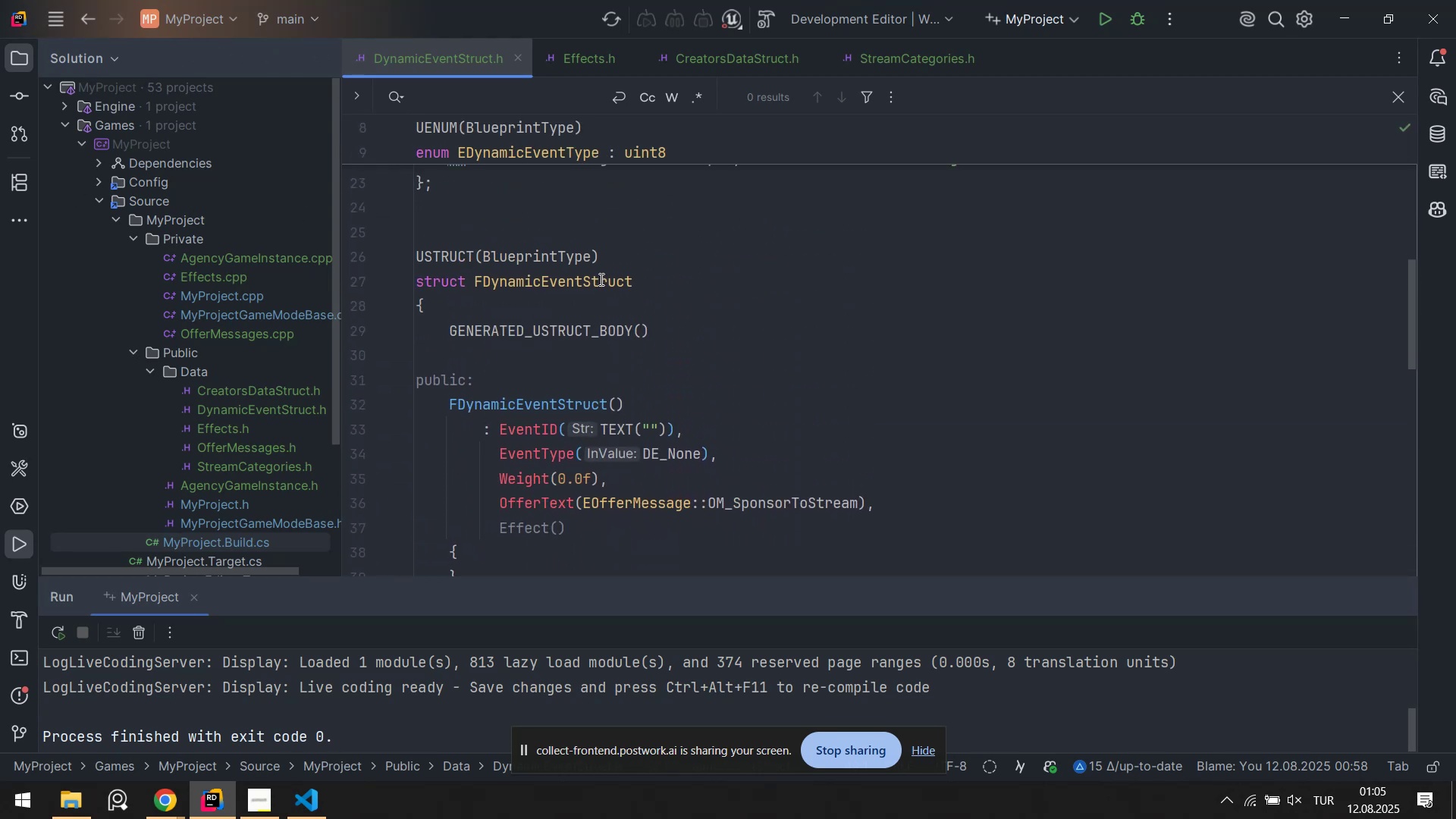 
scroll: coordinate [619, 353], scroll_direction: none, amount: 0.0
 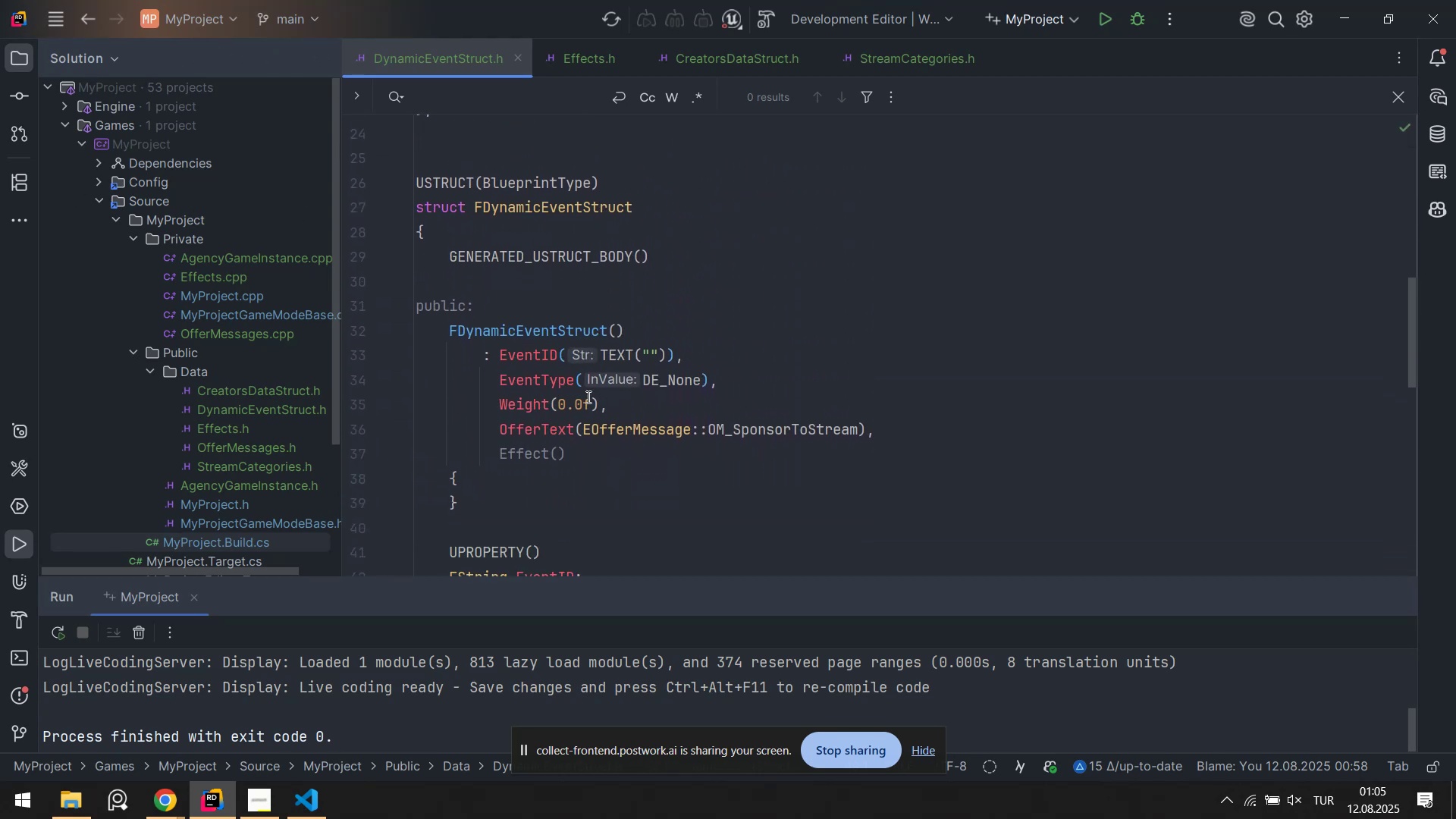 
scroll: coordinate [630, 378], scroll_direction: down, amount: 2.0
 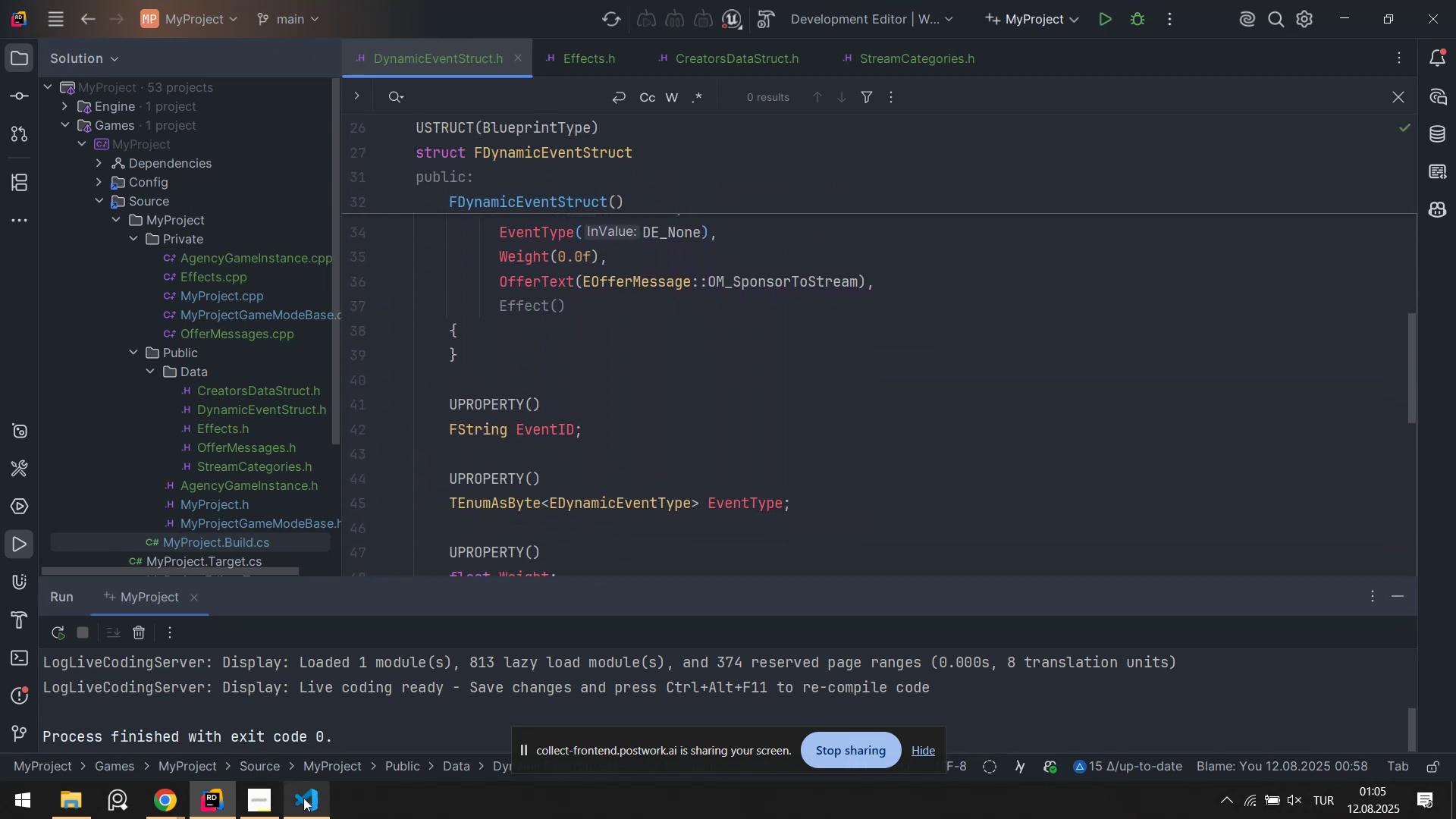 
left_click([303, 818])
 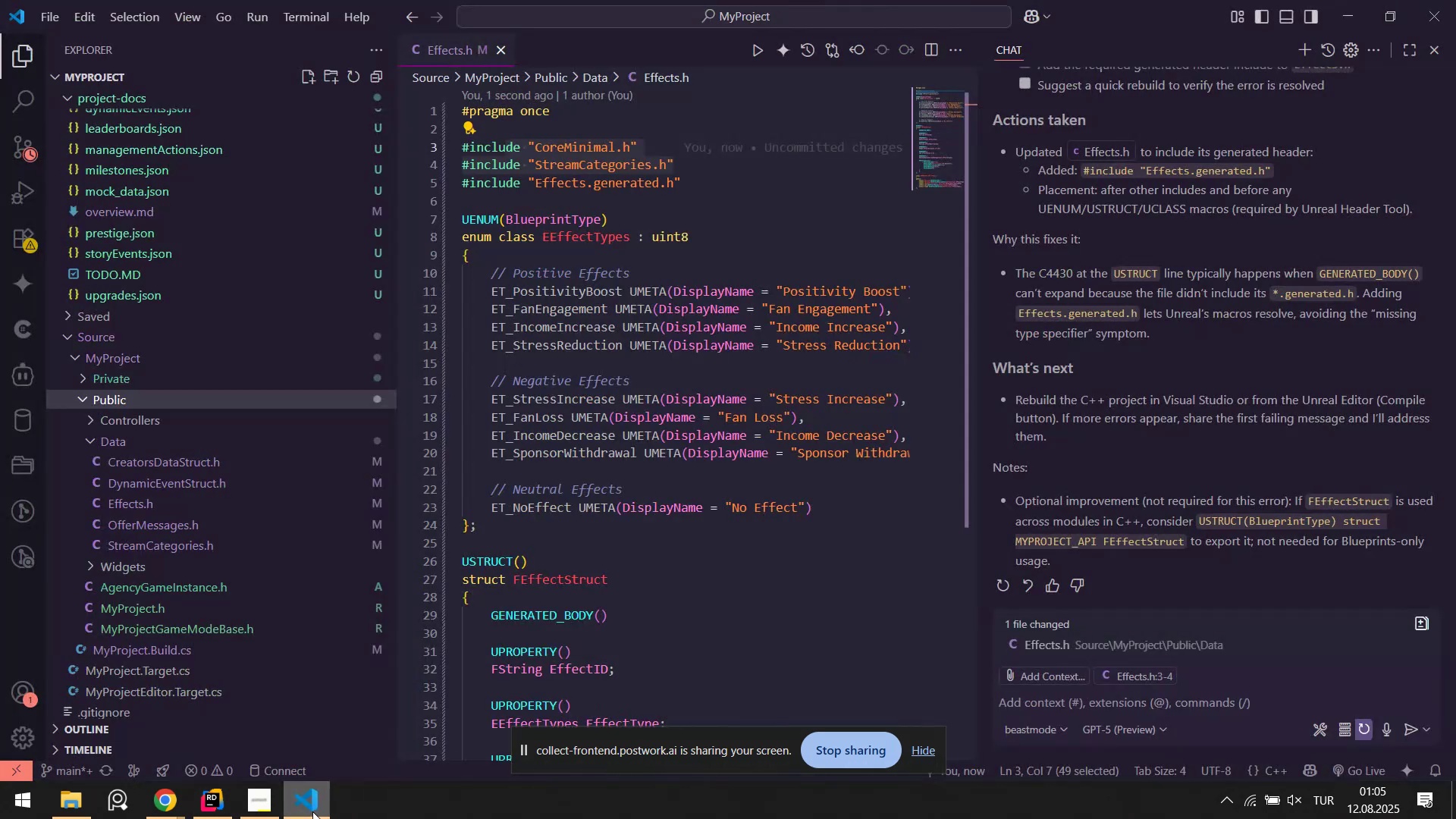 
left_click([312, 811])
 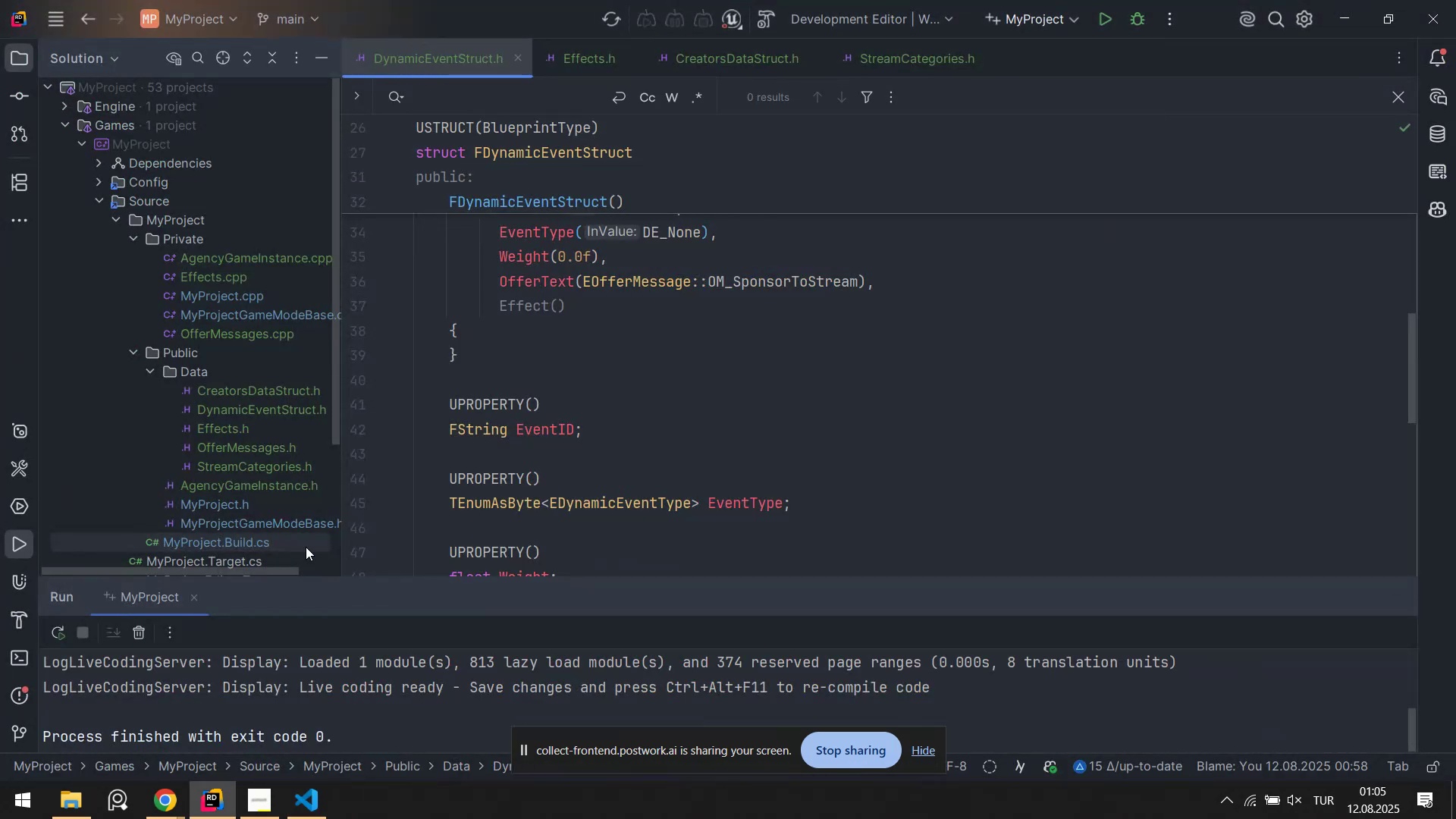 
left_click([300, 799])
 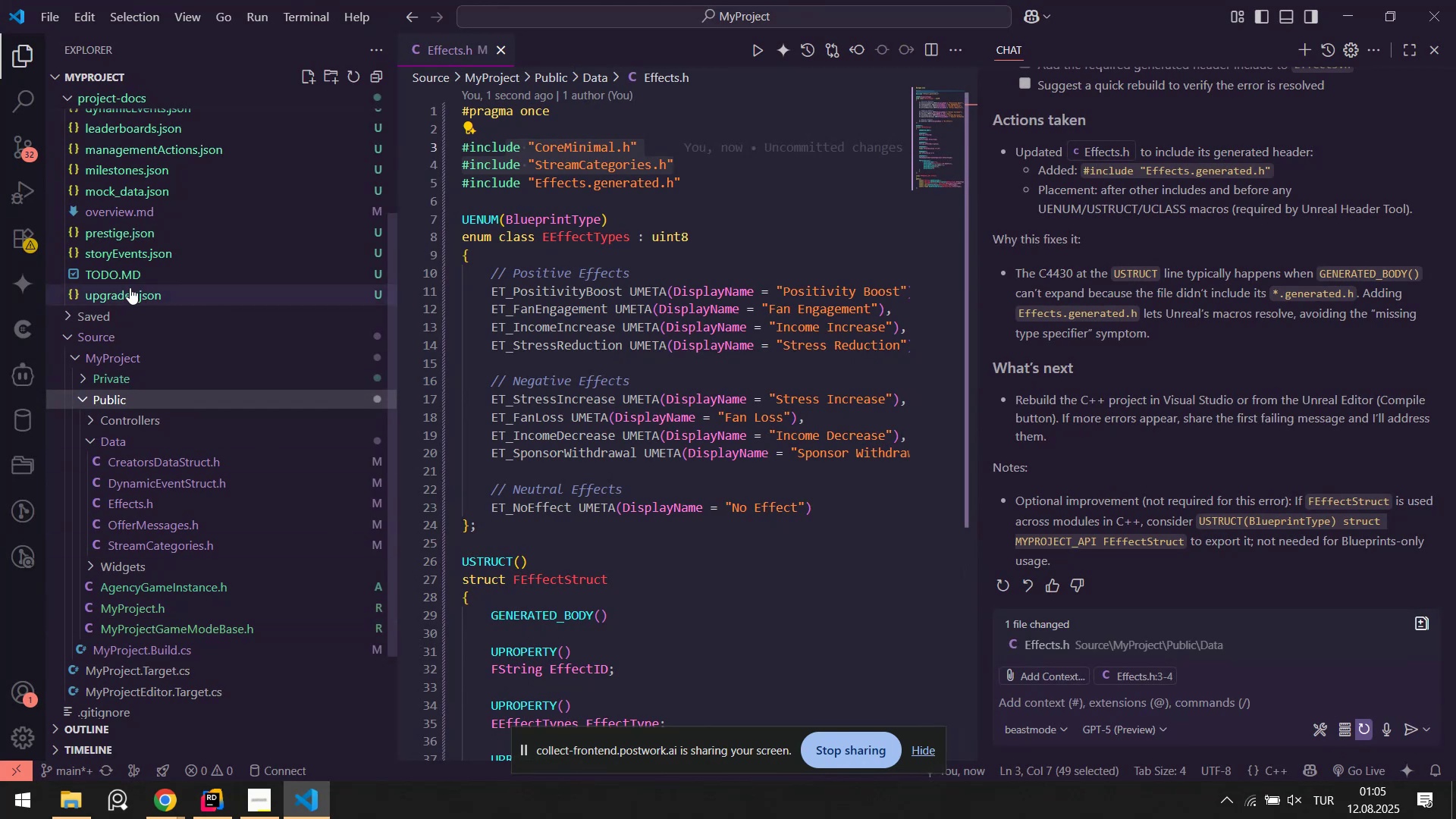 
scroll: coordinate [136, 285], scroll_direction: up, amount: 1.0
 